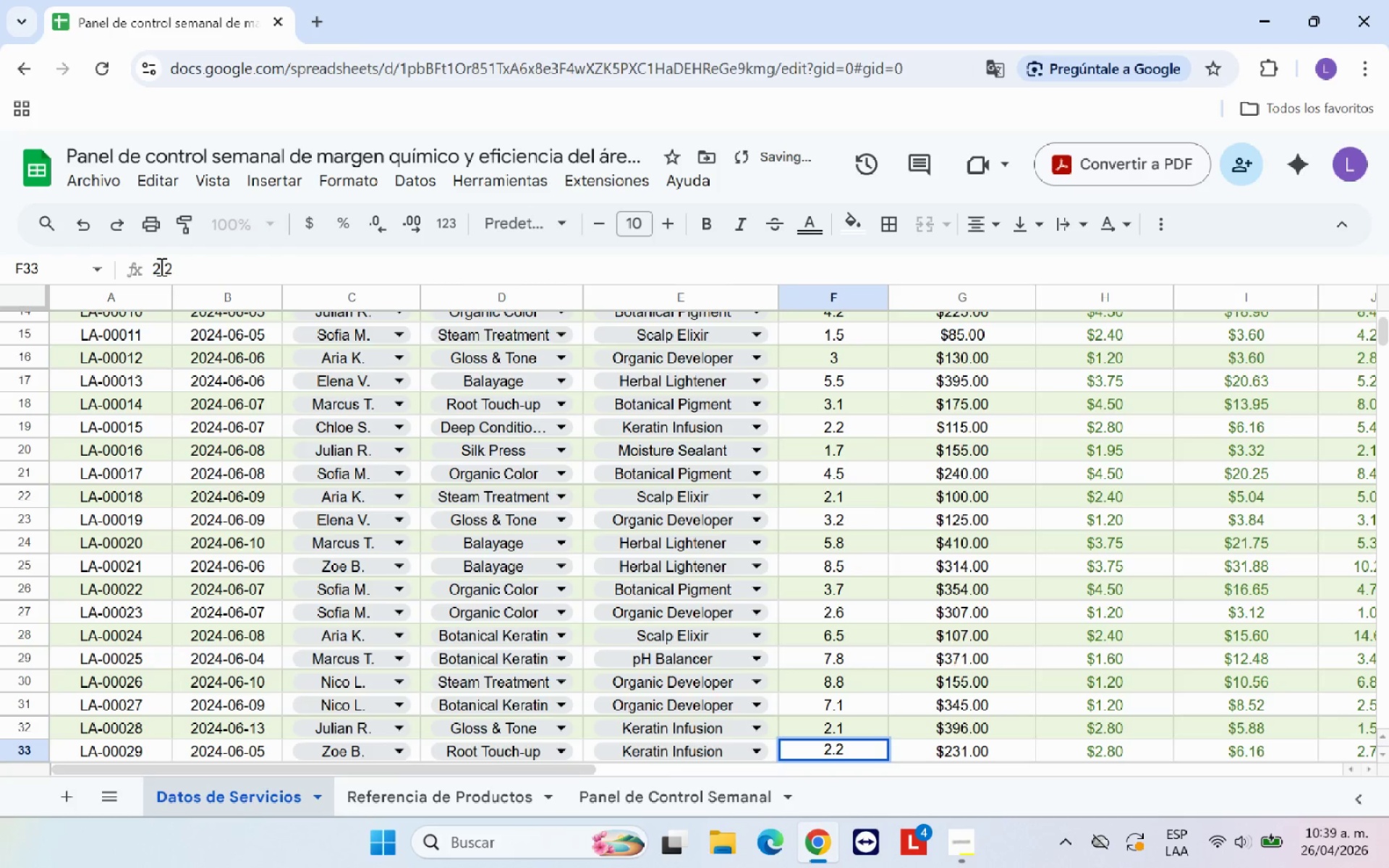 
key(Enter)
 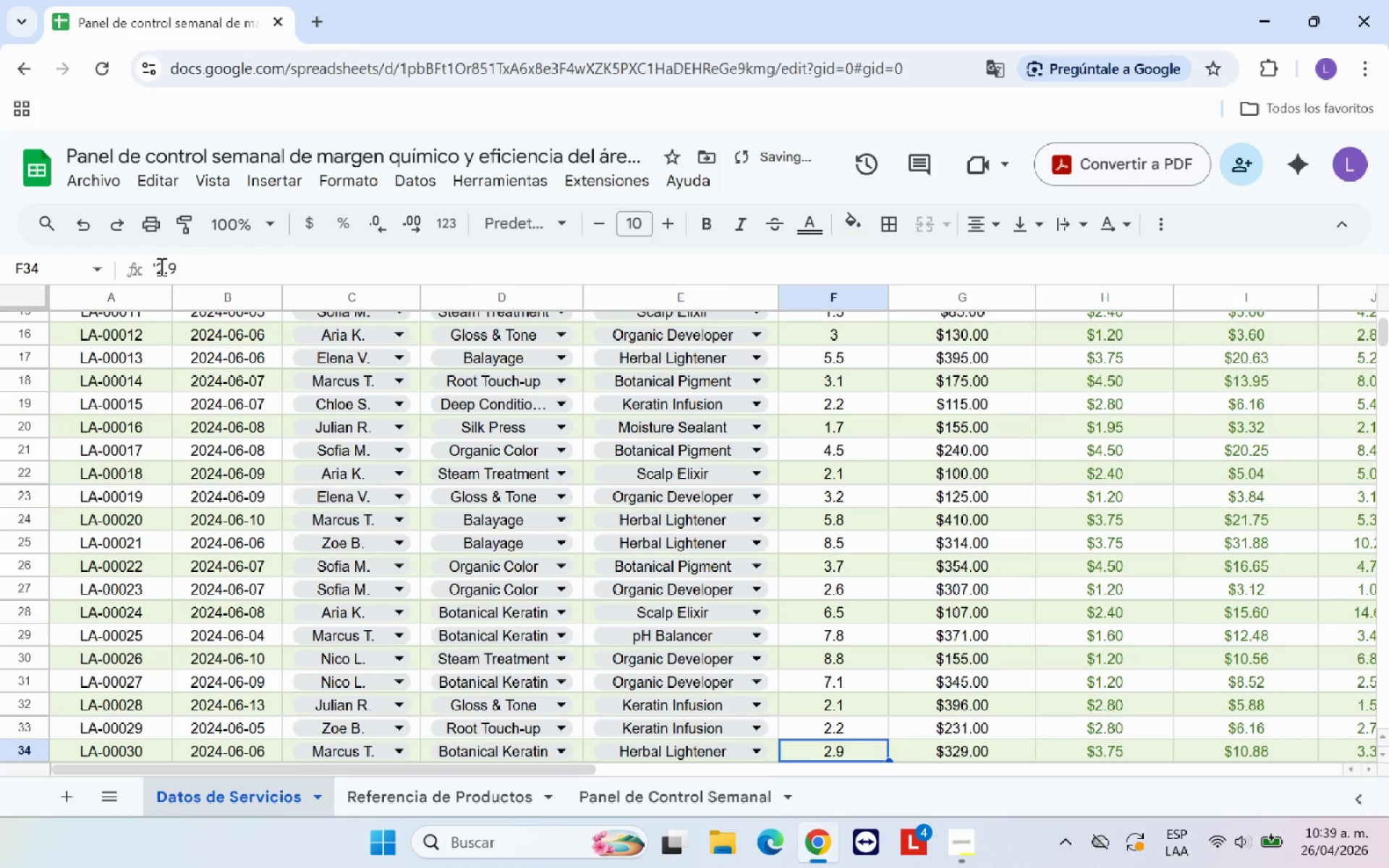 
left_click([160, 266])
 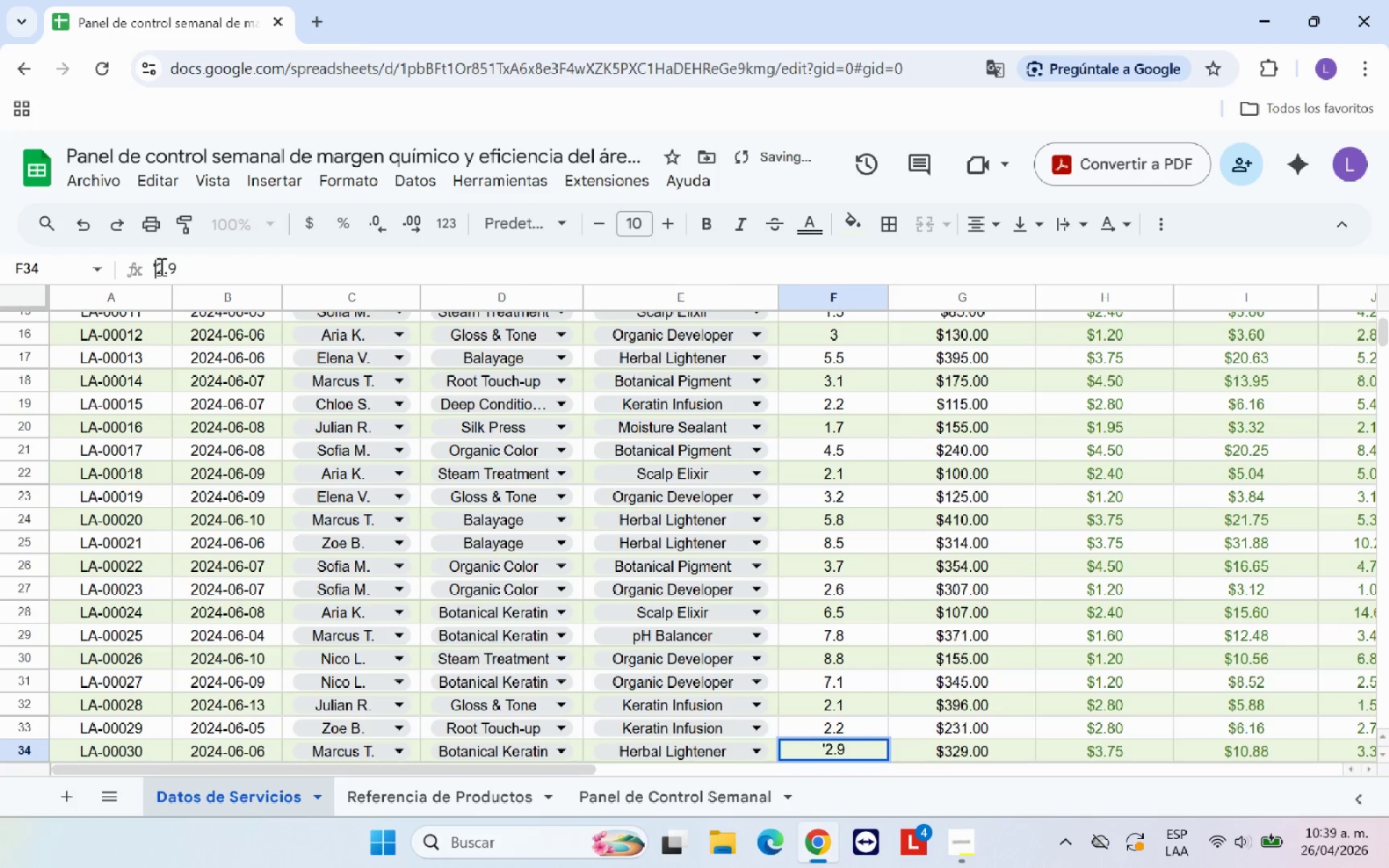 
key(Backspace)
 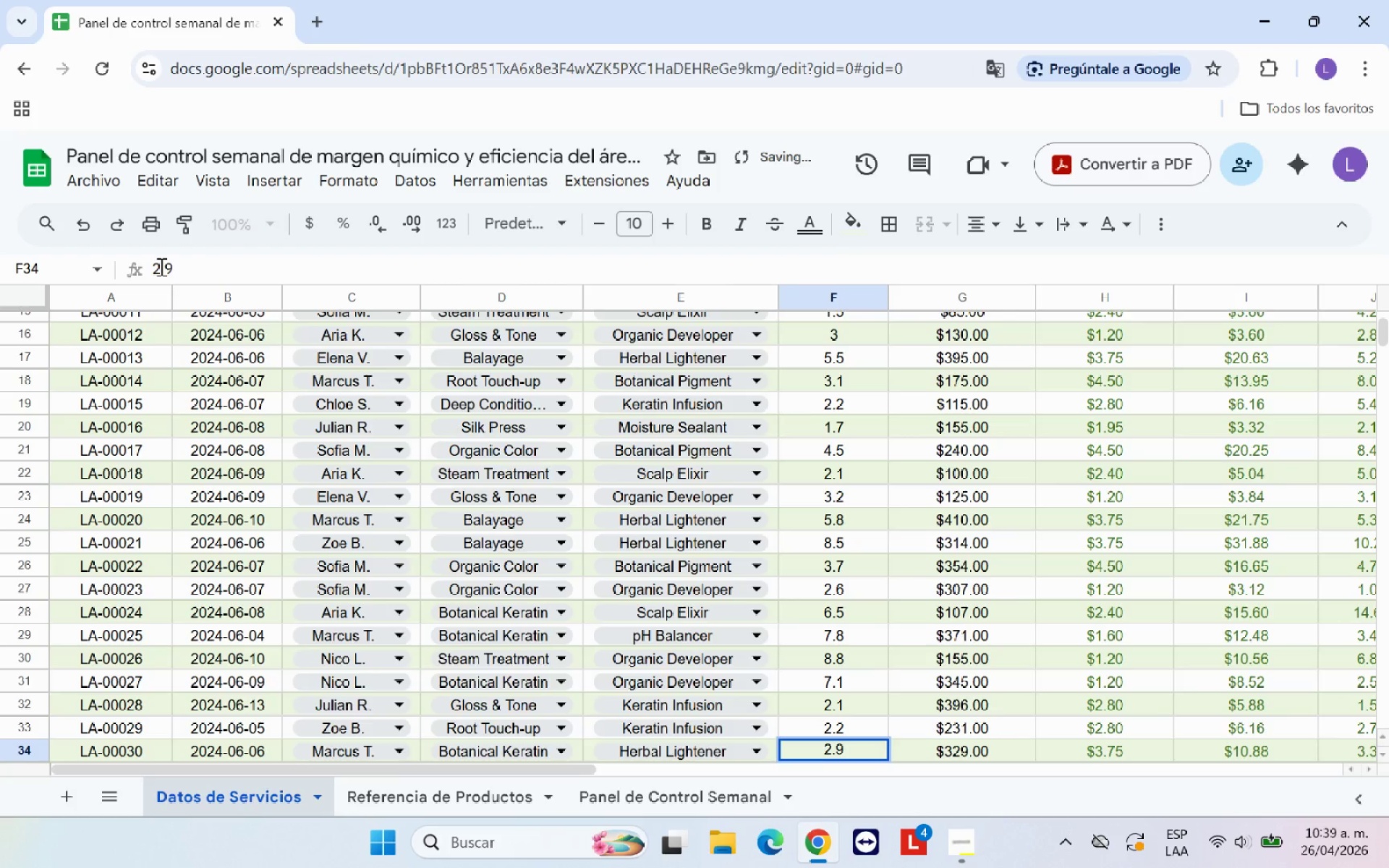 
key(Enter)
 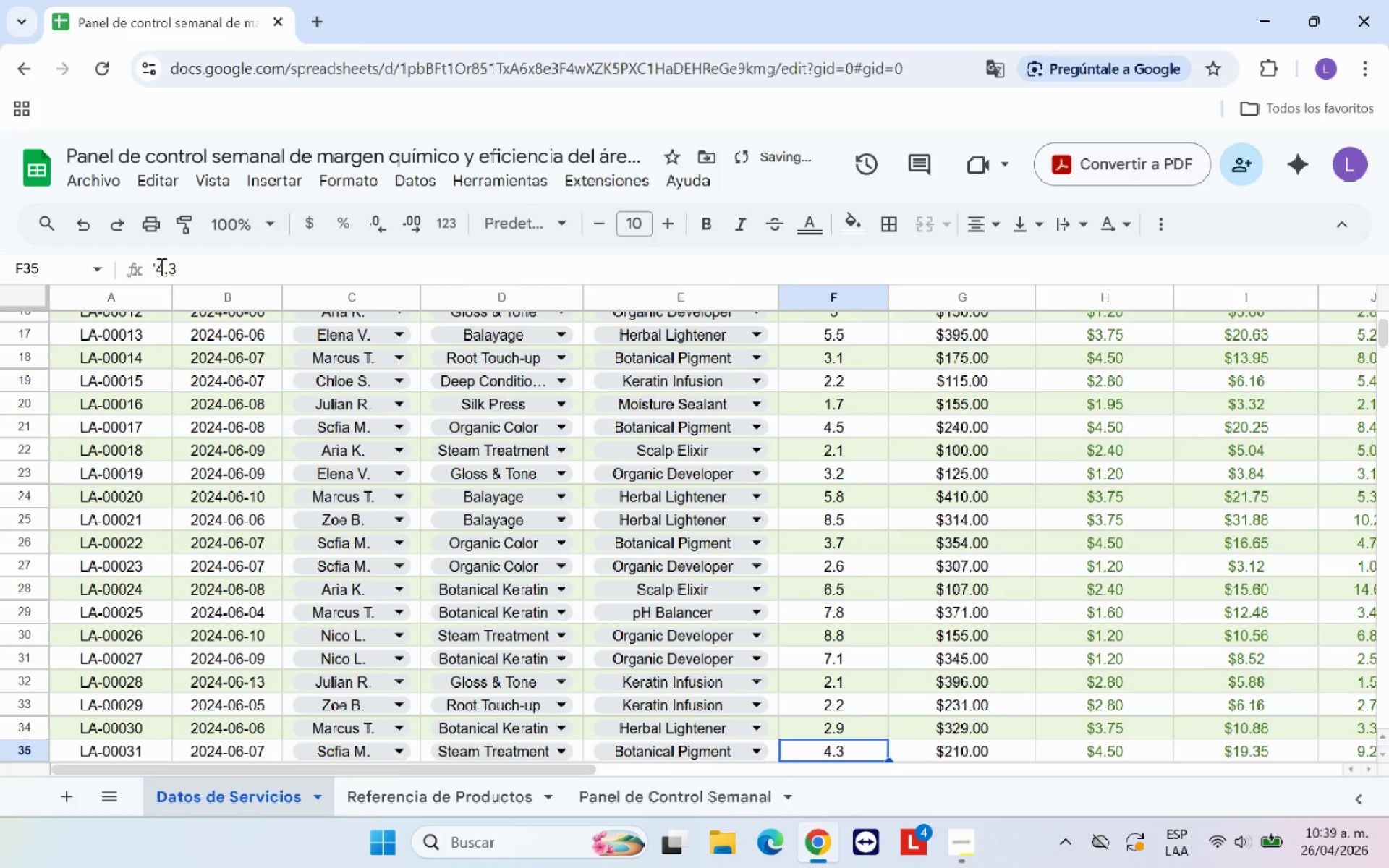 
scroll: coordinate [160, 266], scroll_direction: up, amount: 1.0
 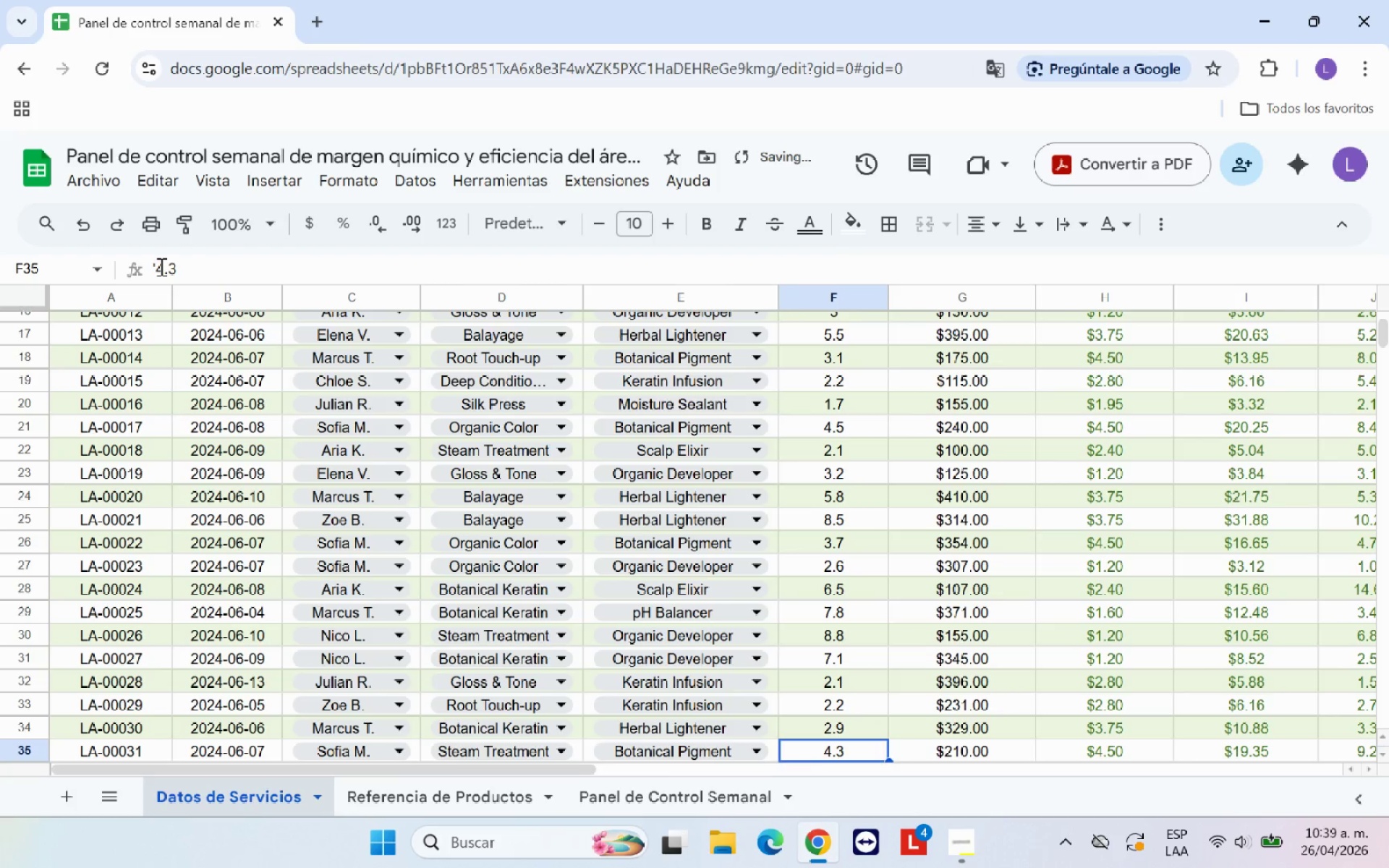 
left_click([160, 266])
 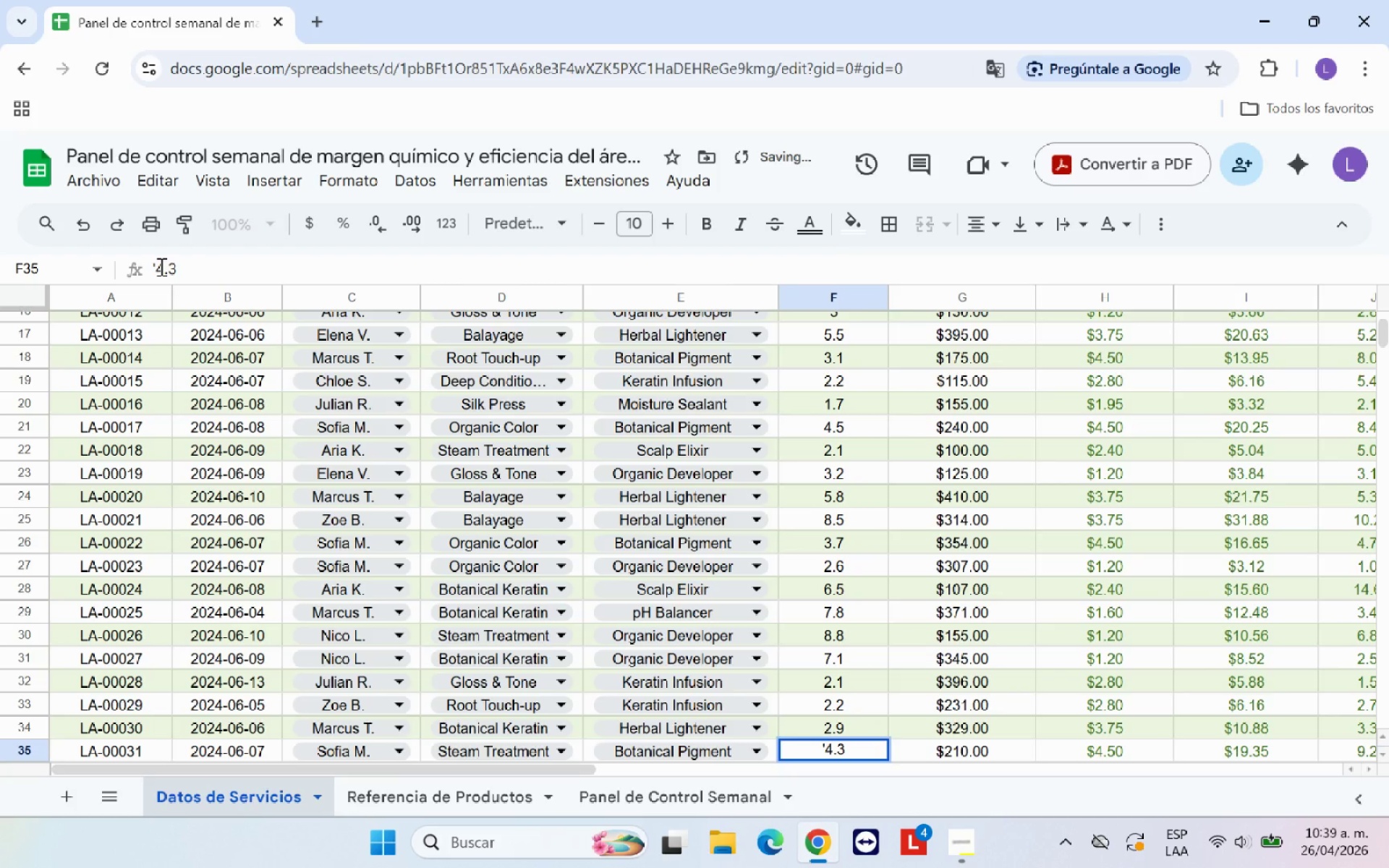 
key(ArrowLeft)
 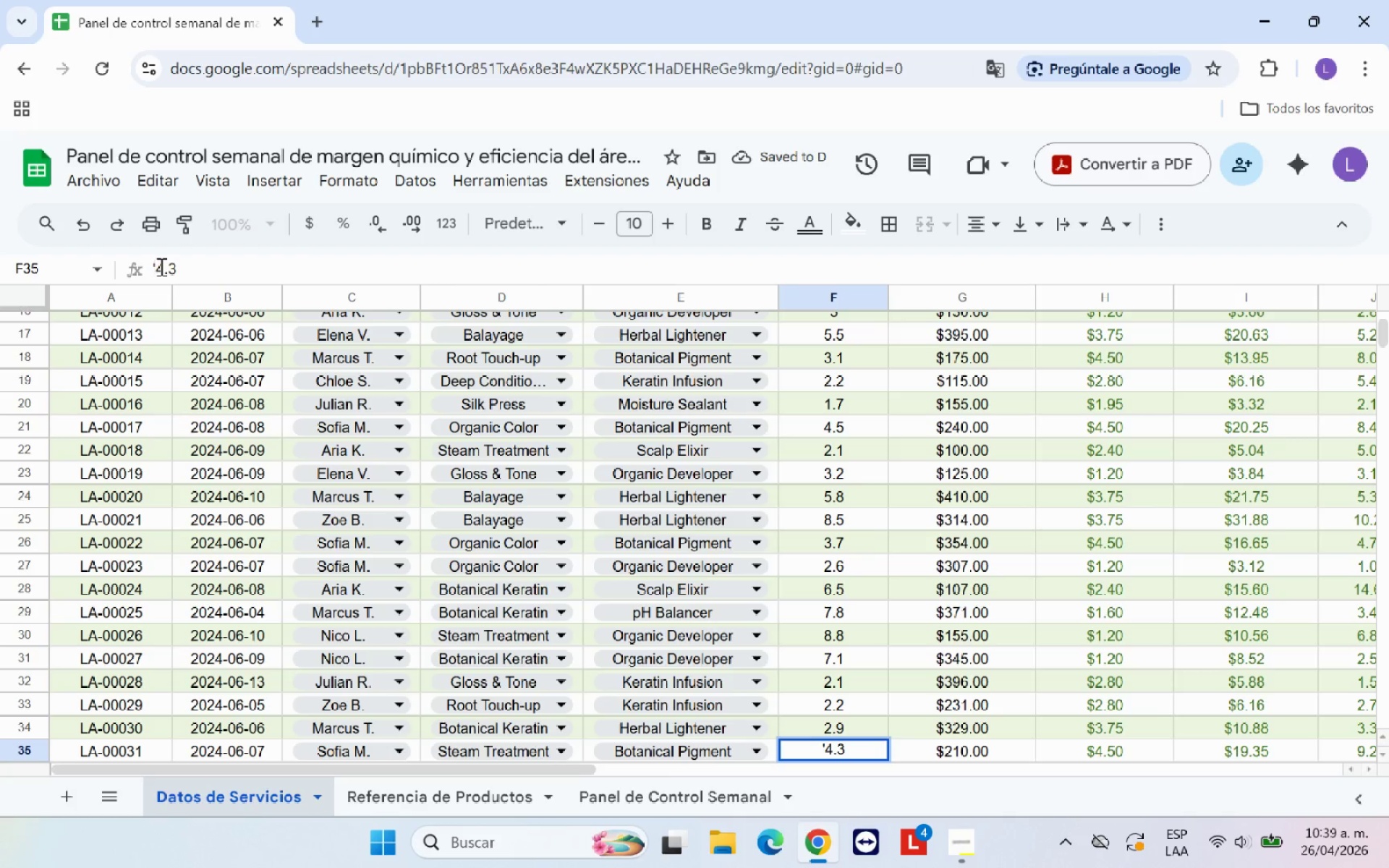 
key(Backspace)
 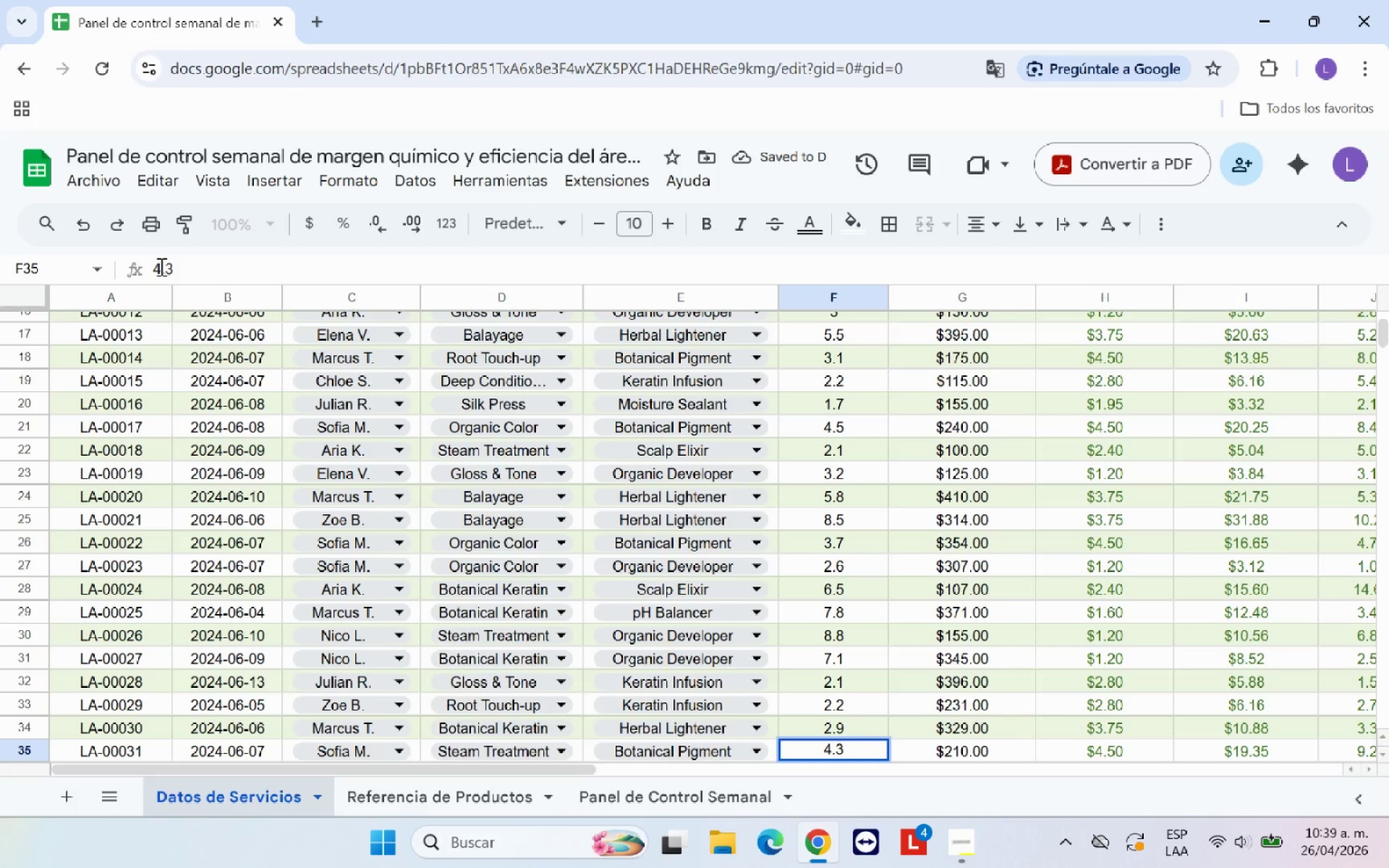 
key(Enter)
 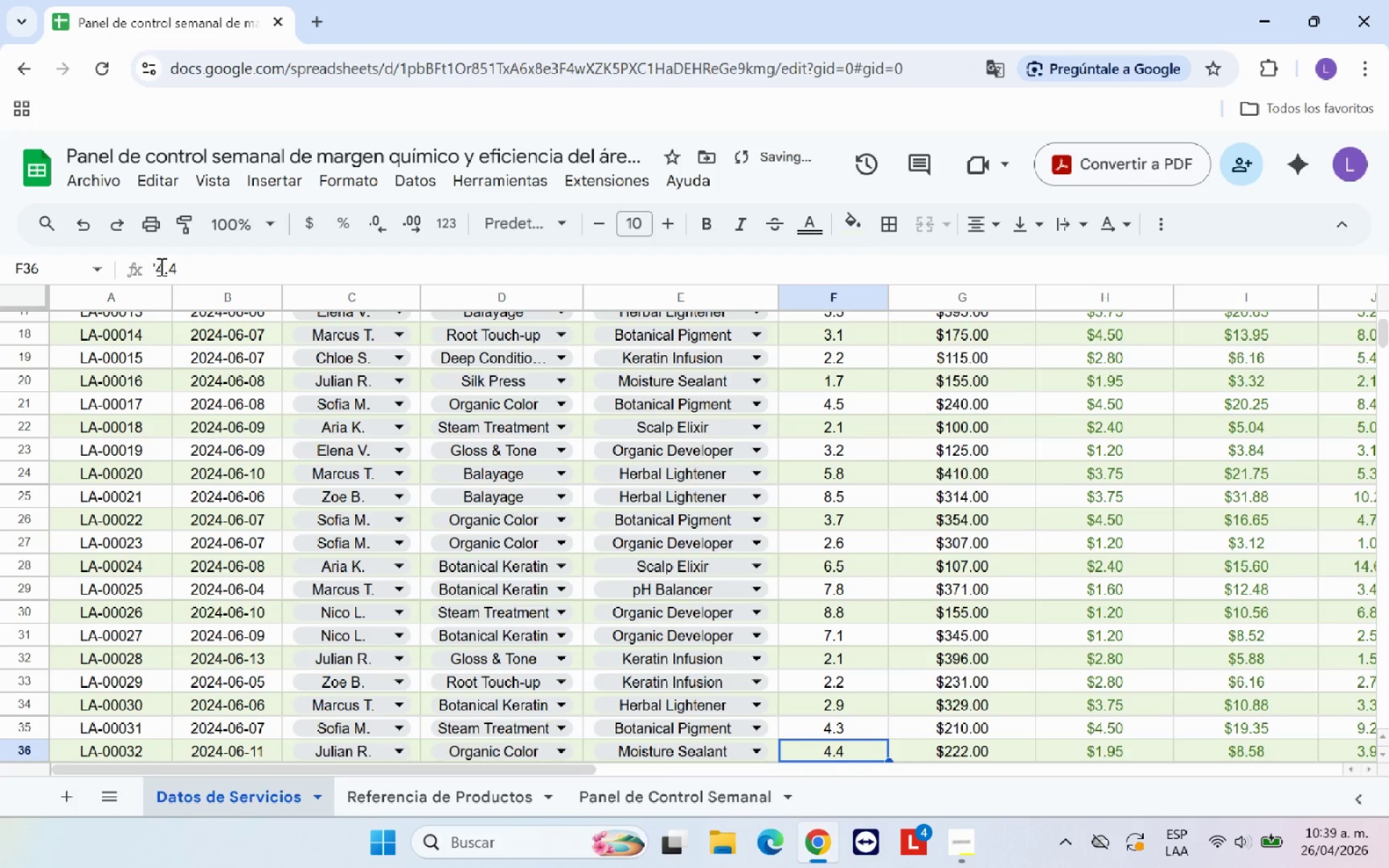 
left_click([160, 266])
 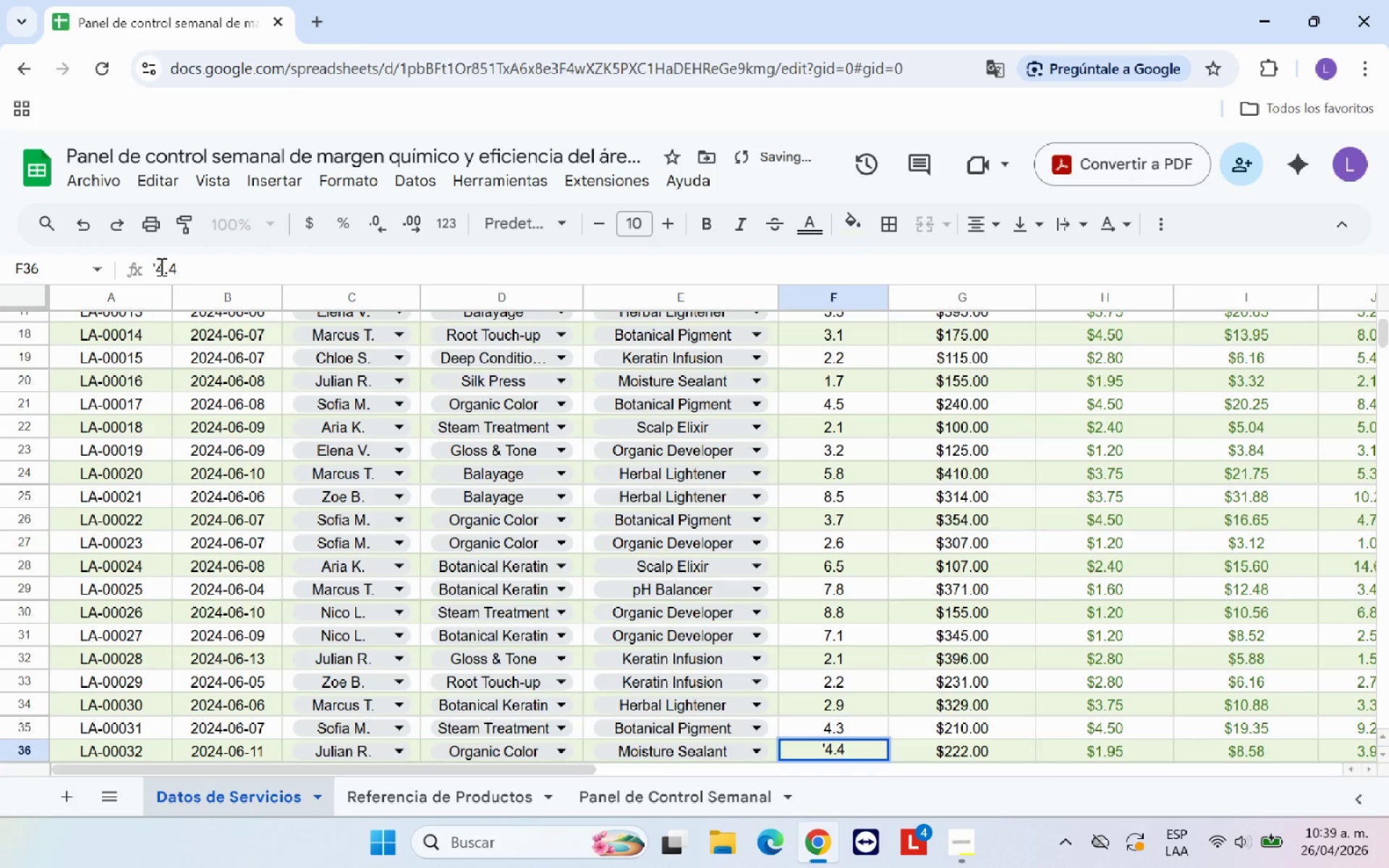 
key(ArrowLeft)
 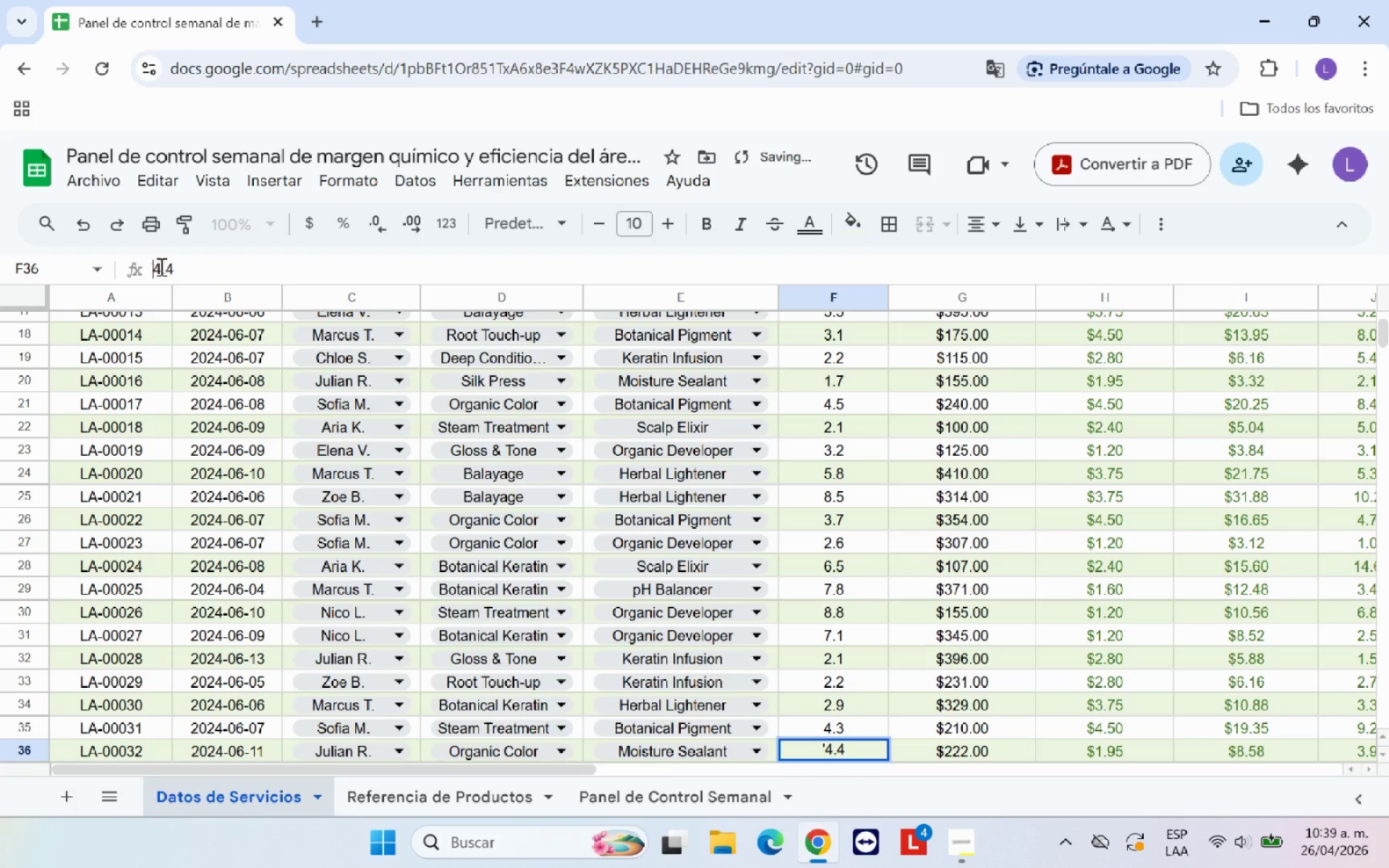 
key(Backspace)
 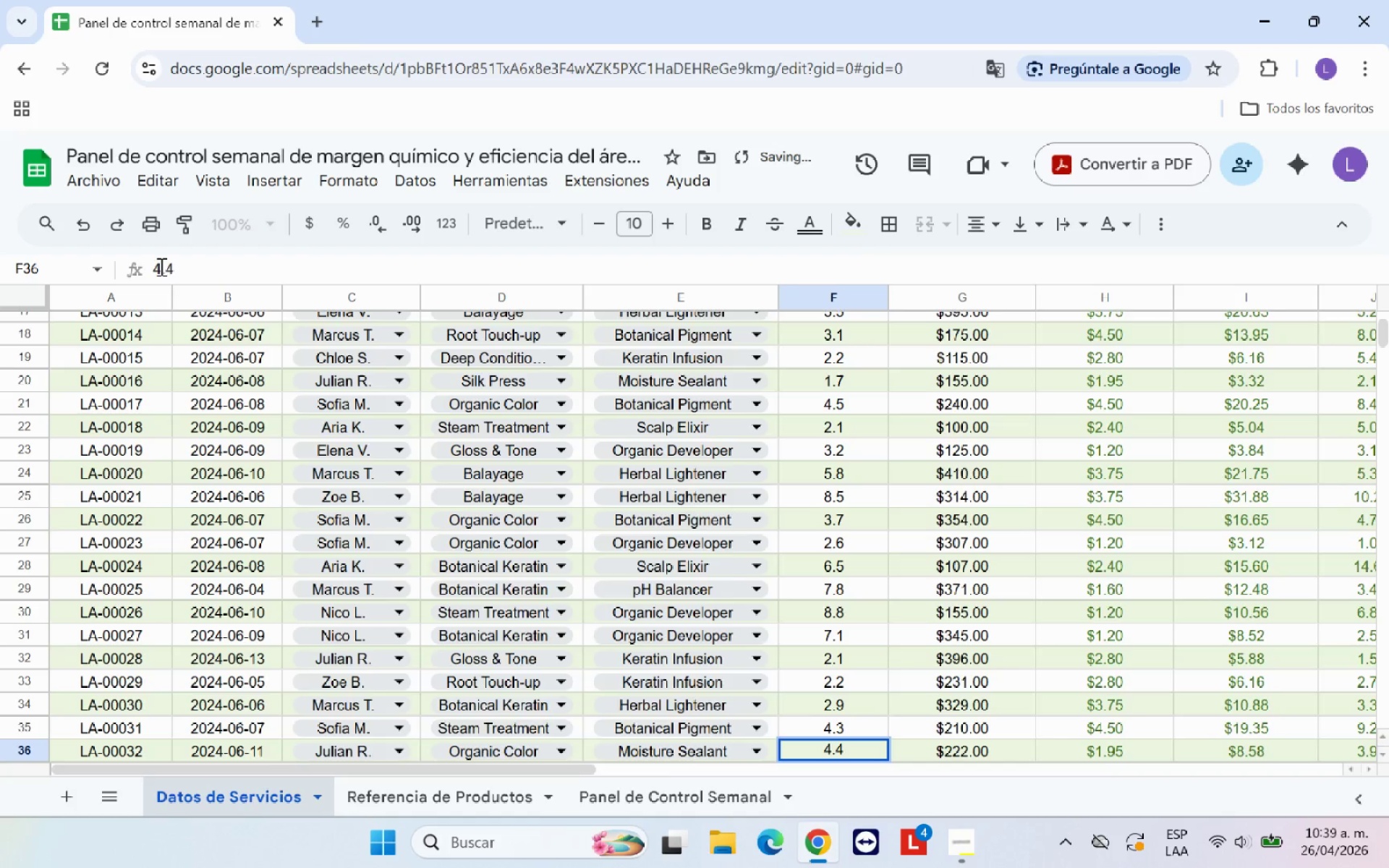 
key(Enter)
 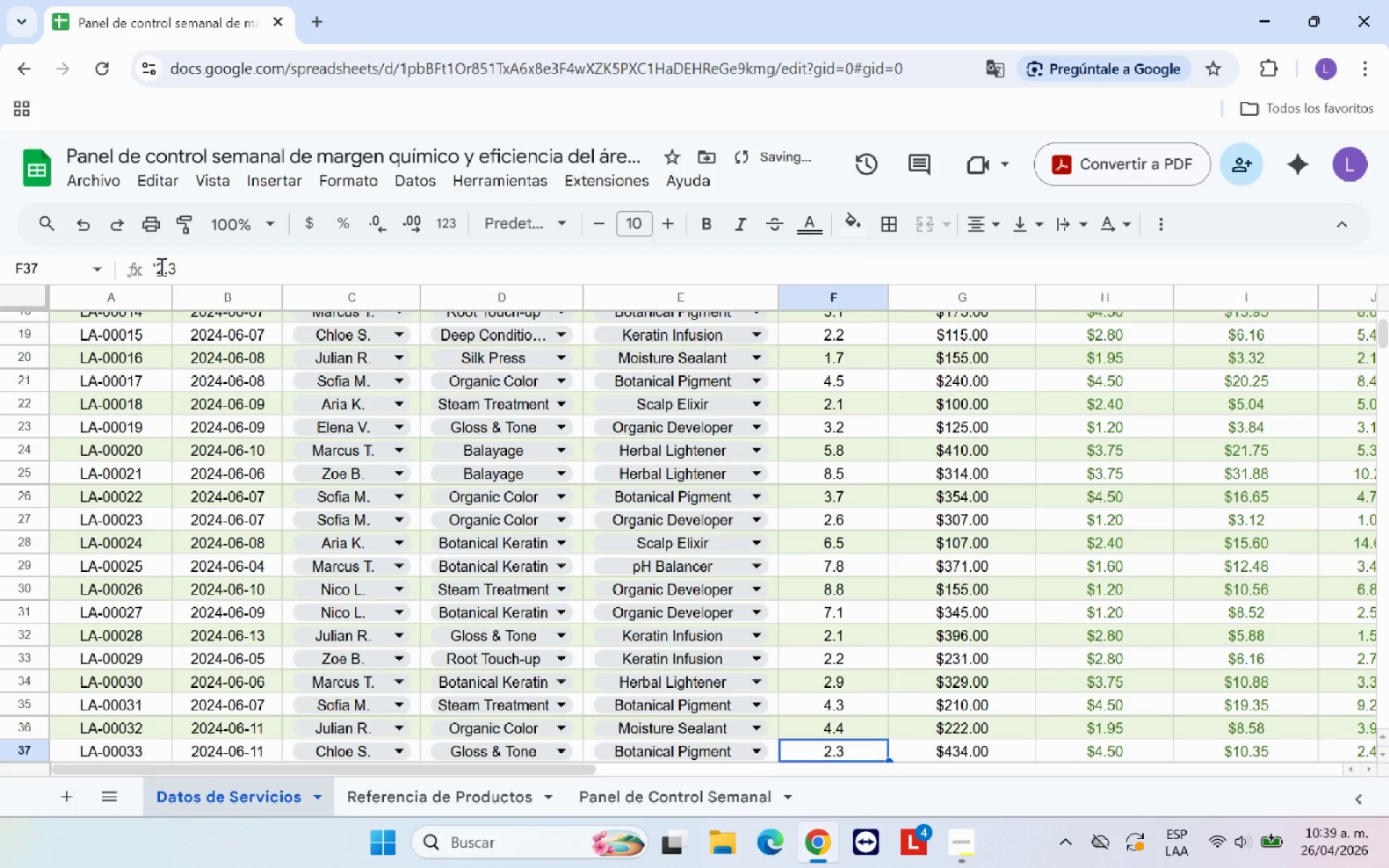 
left_click([160, 266])
 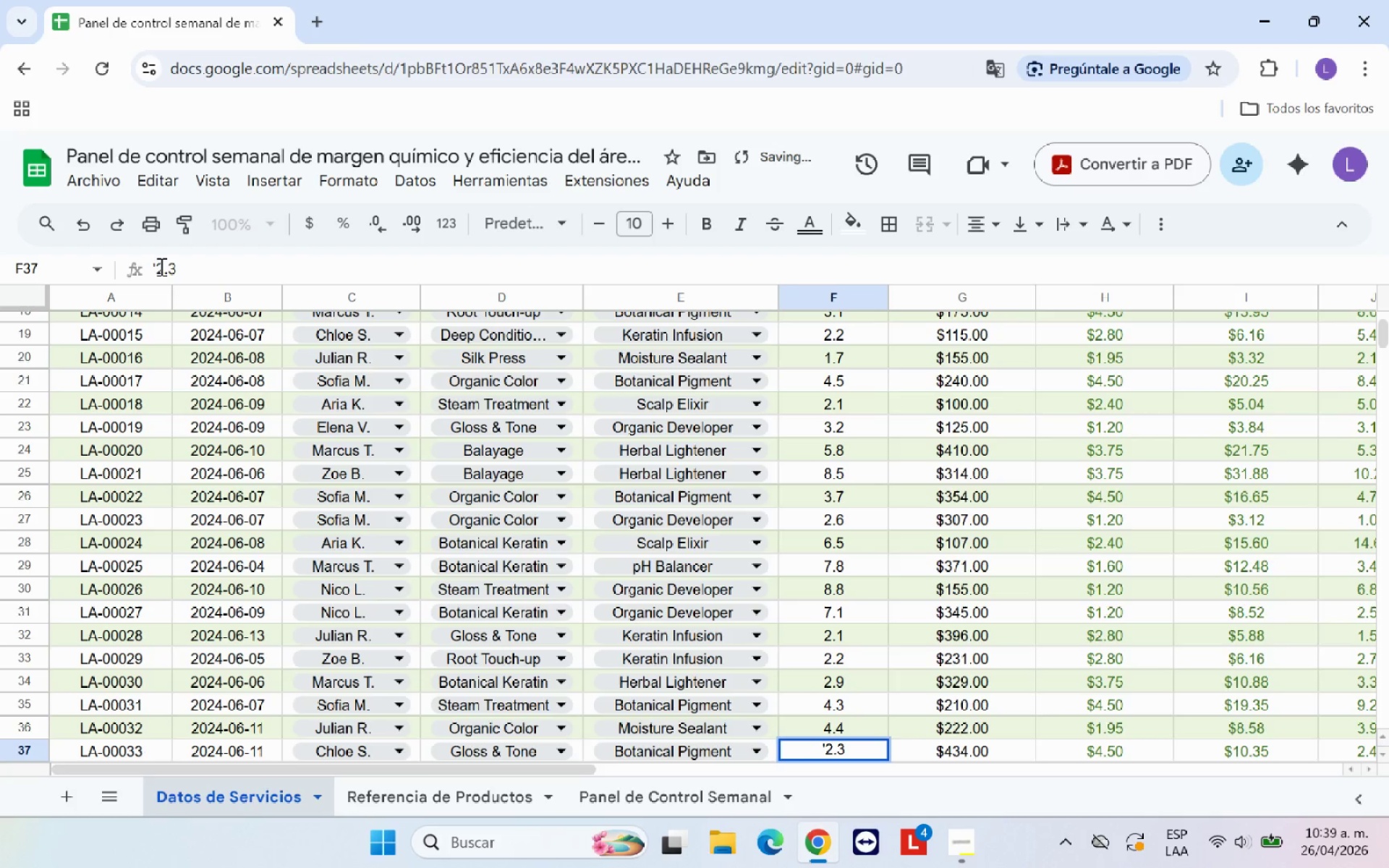 
key(Backspace)
 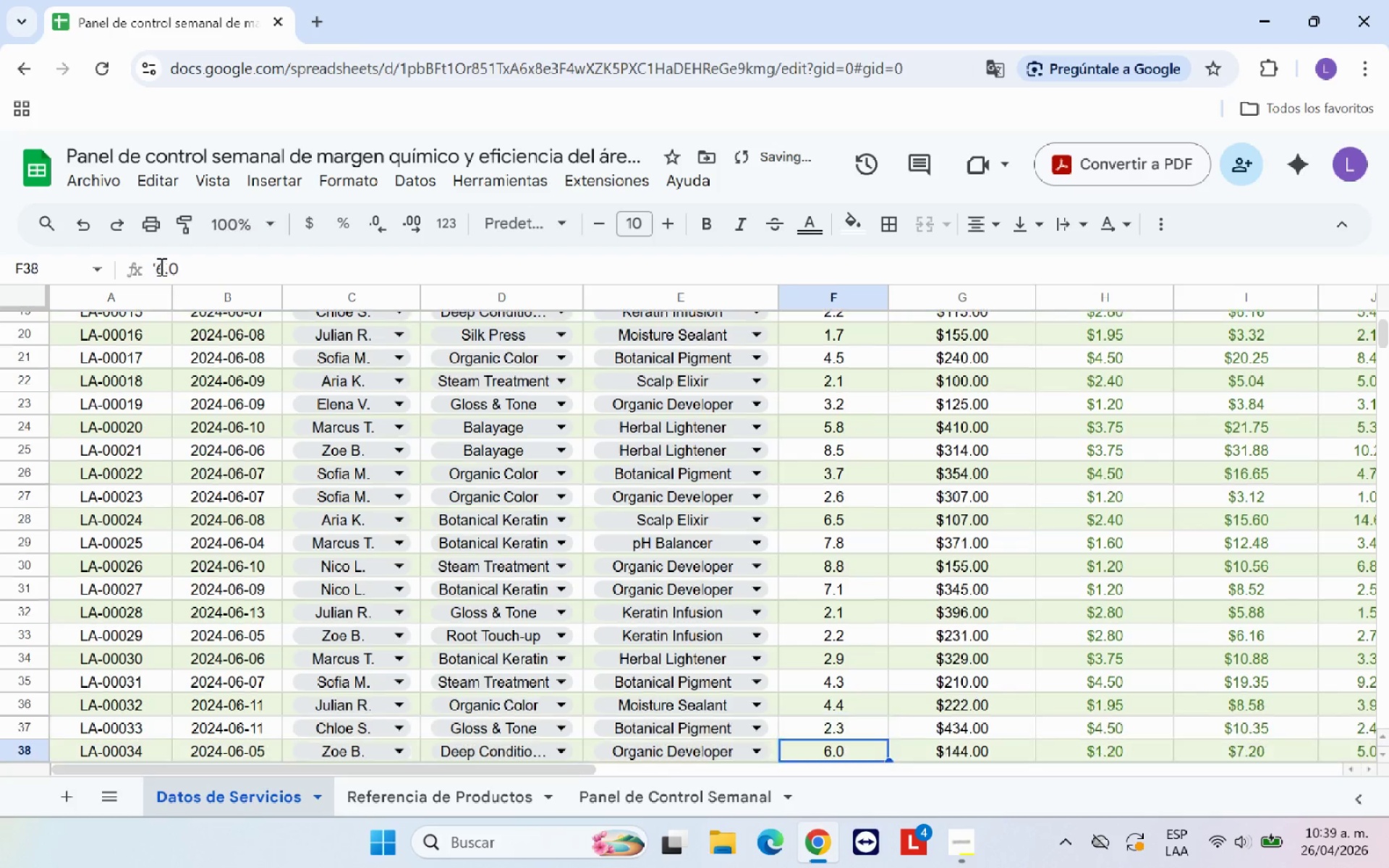 
key(Enter)
 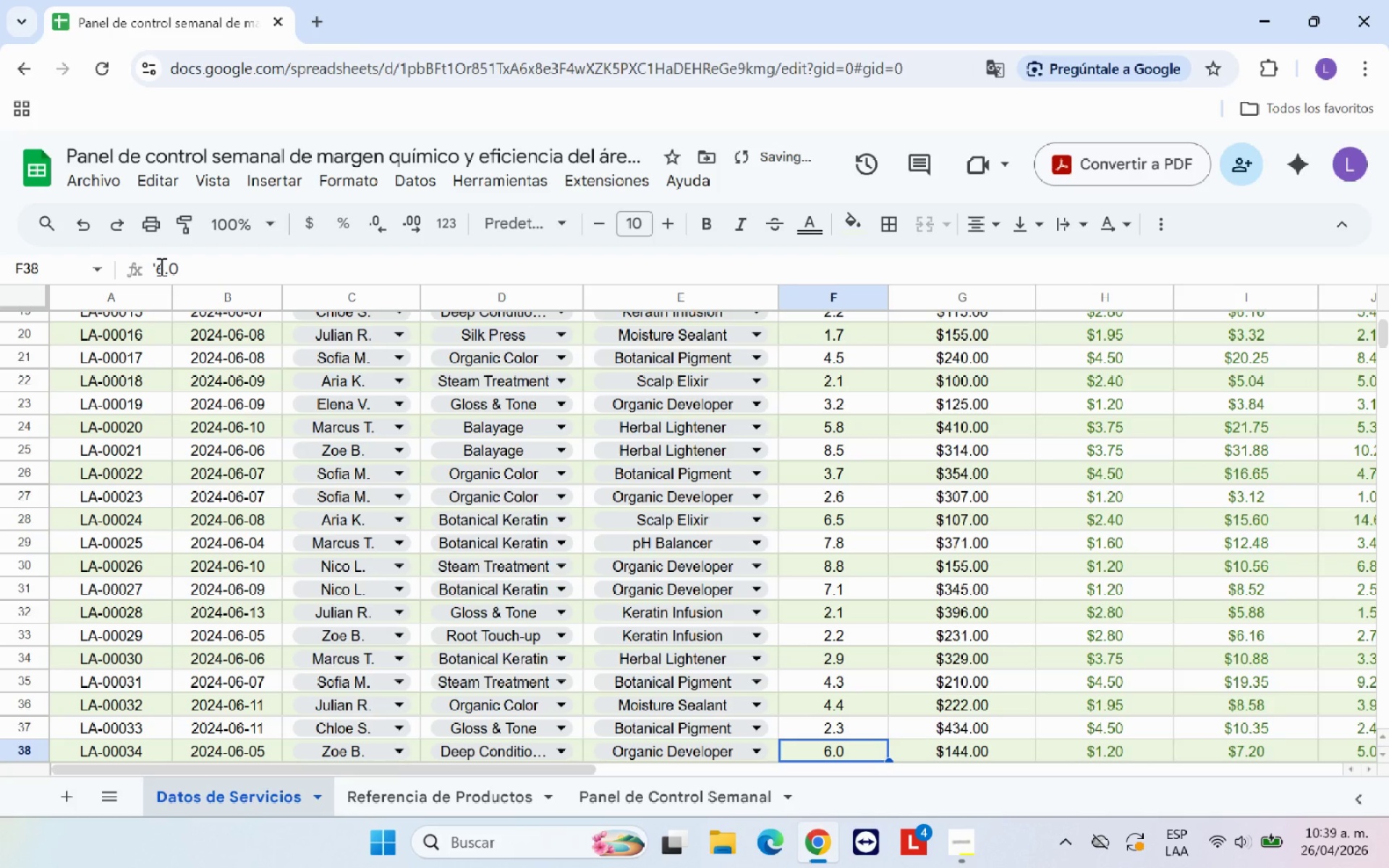 
left_click([160, 266])
 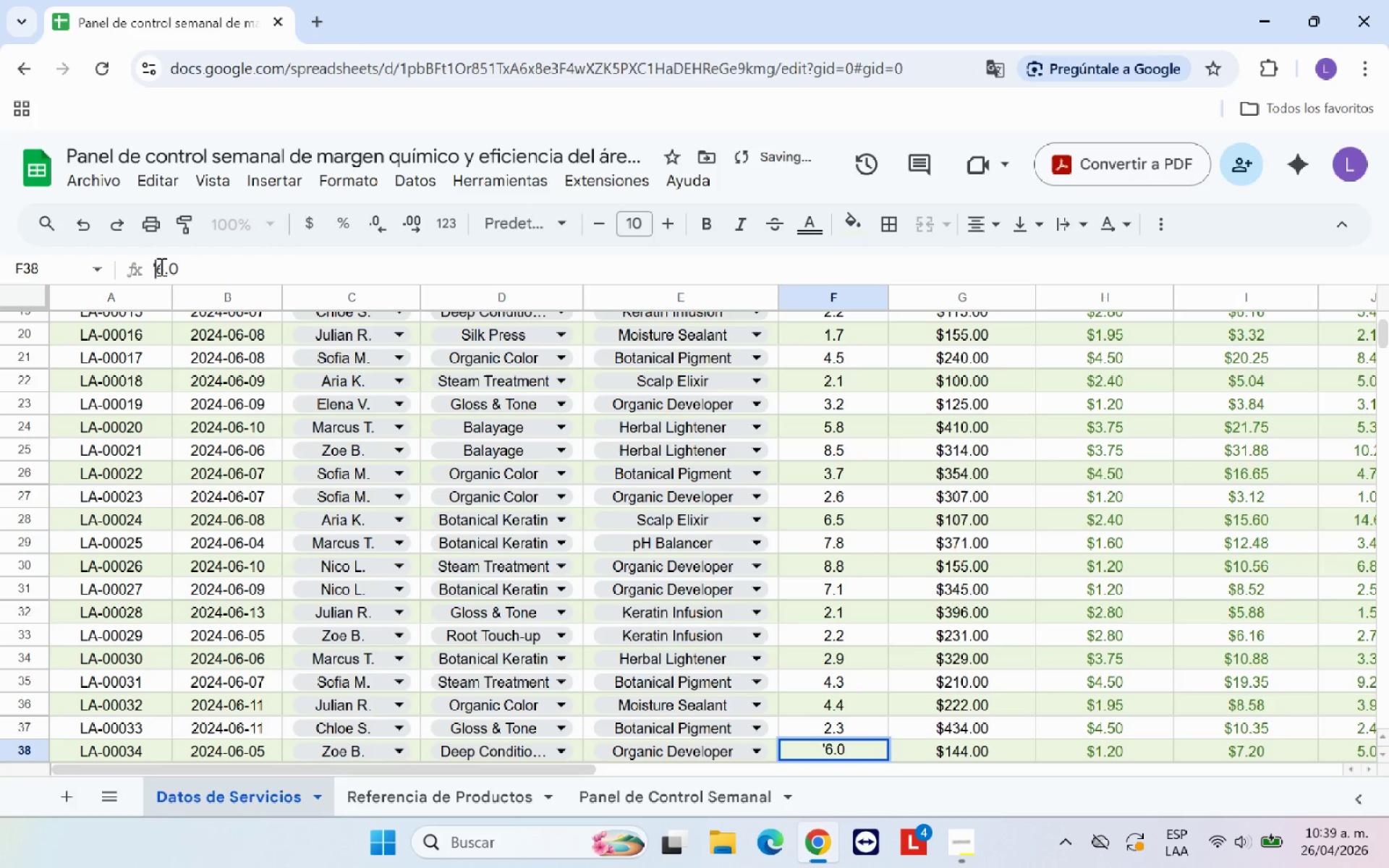 
key(Backspace)
 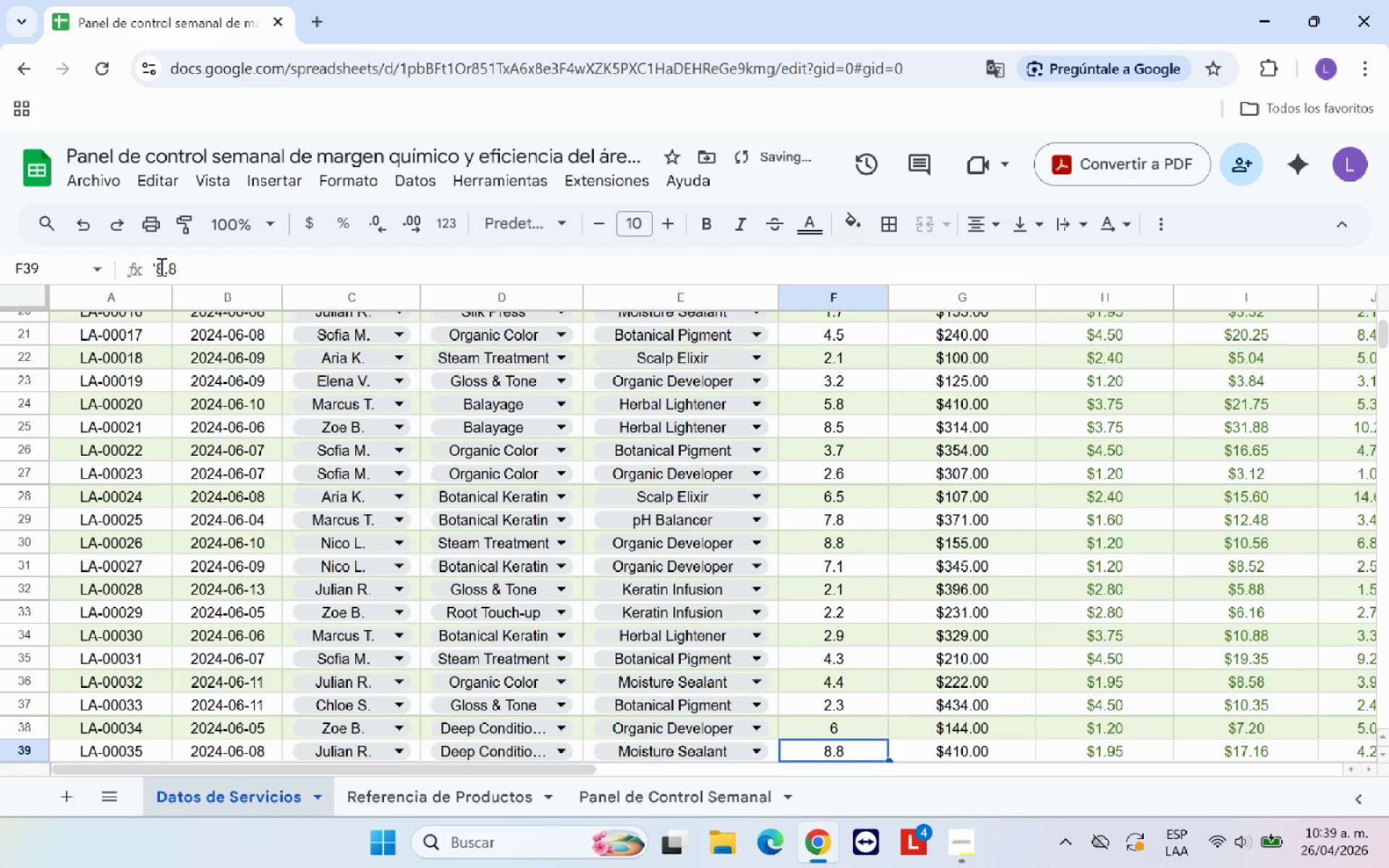 
key(Enter)
 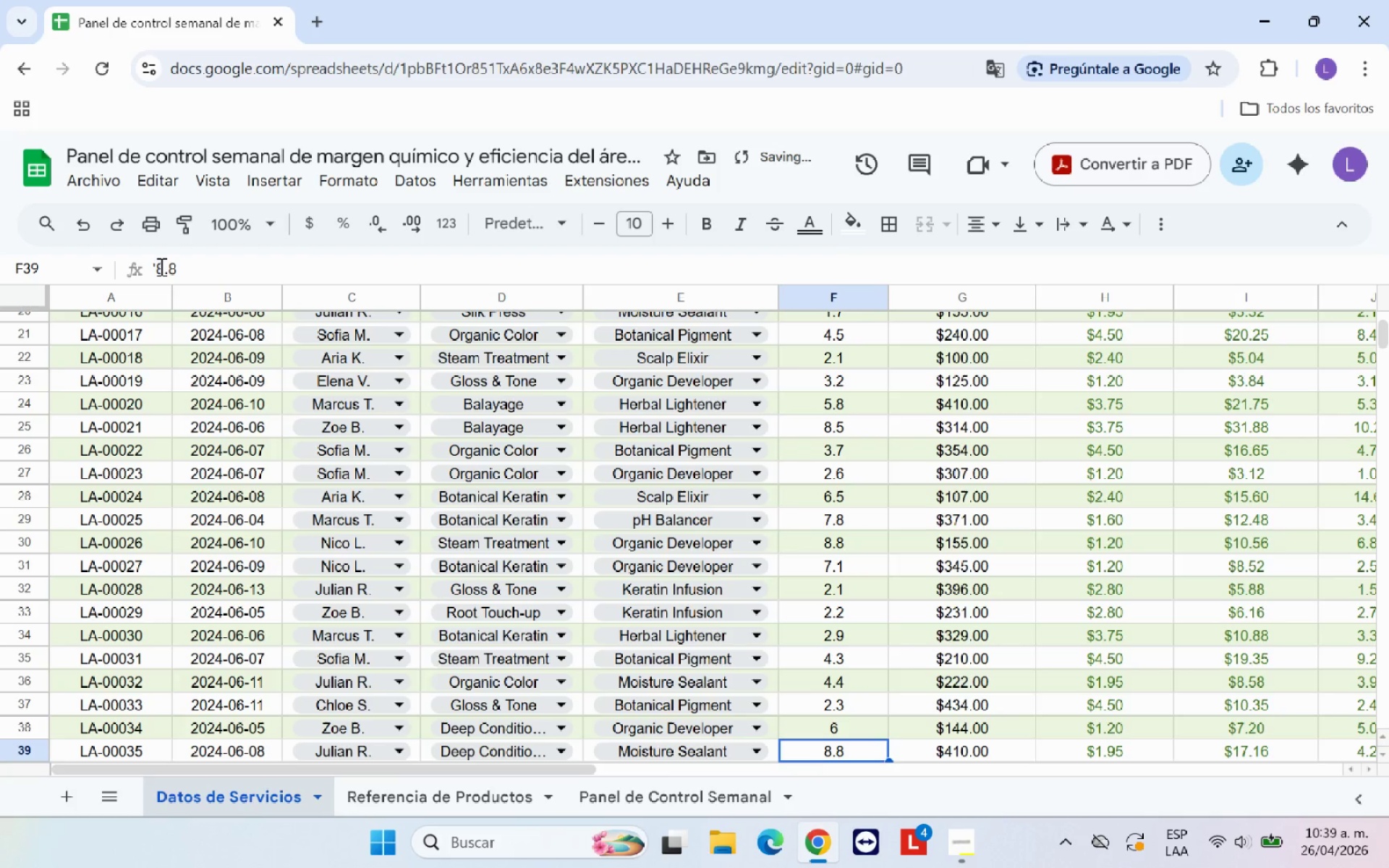 
left_click([160, 266])
 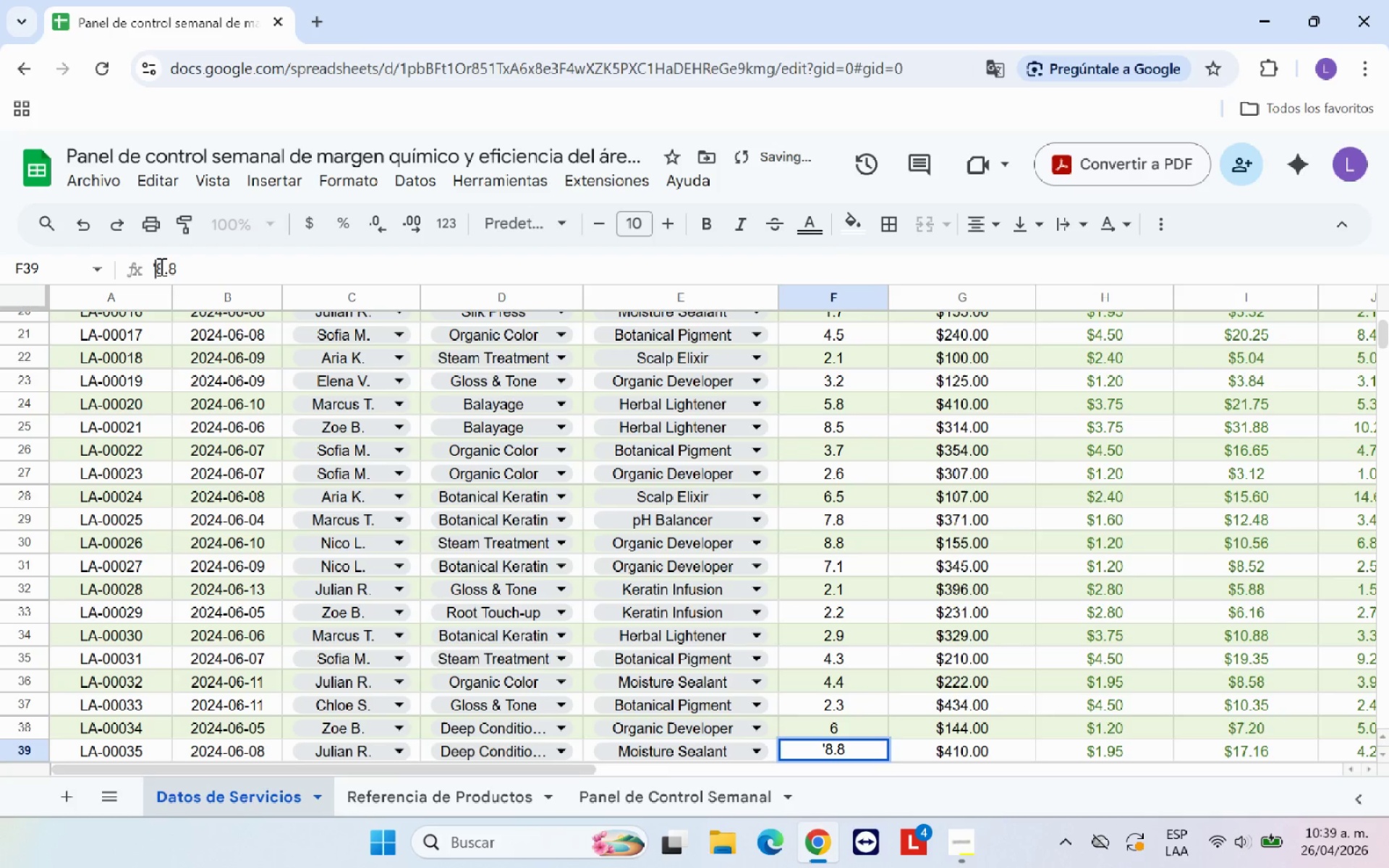 
key(Backspace)
 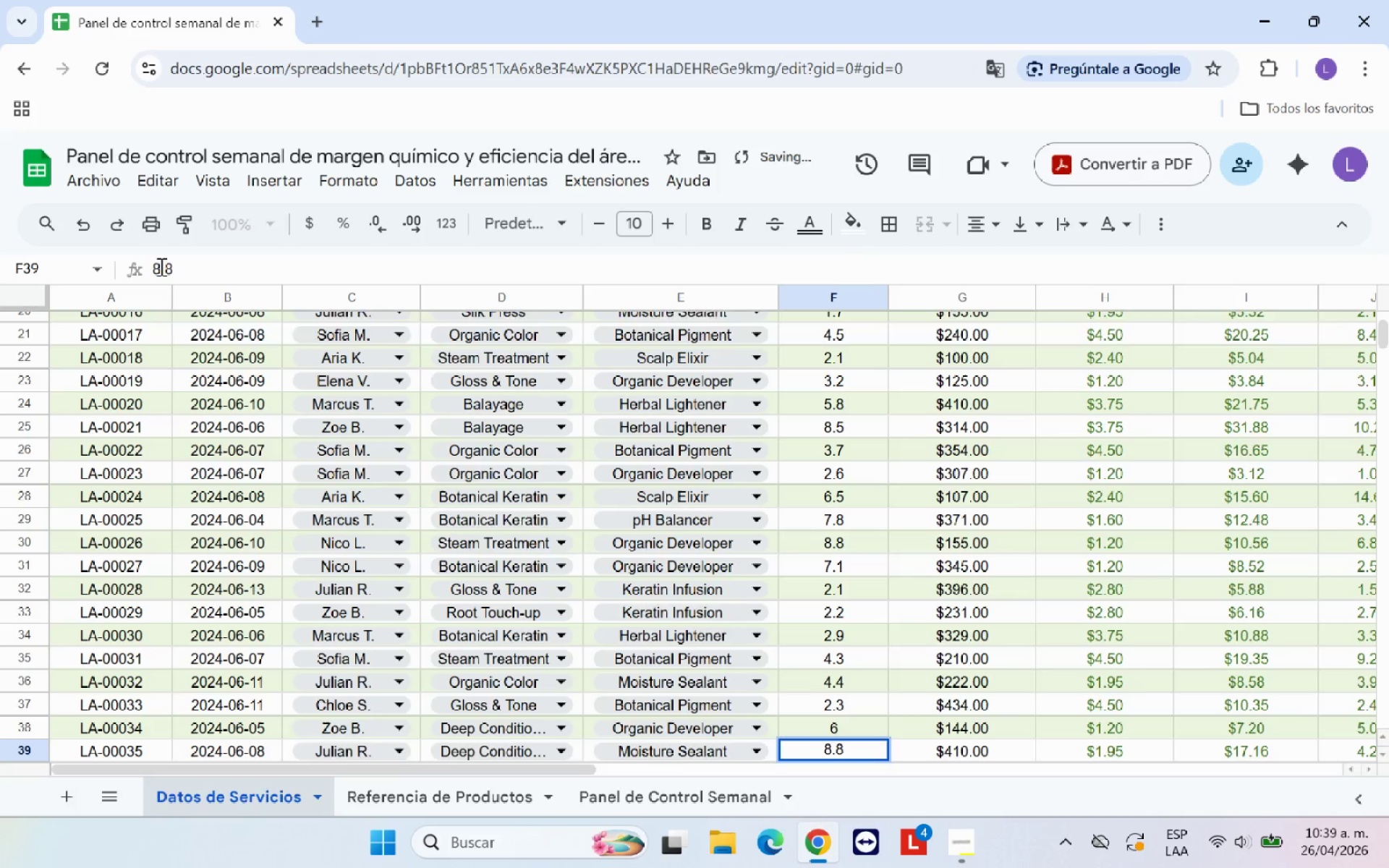 
key(Enter)
 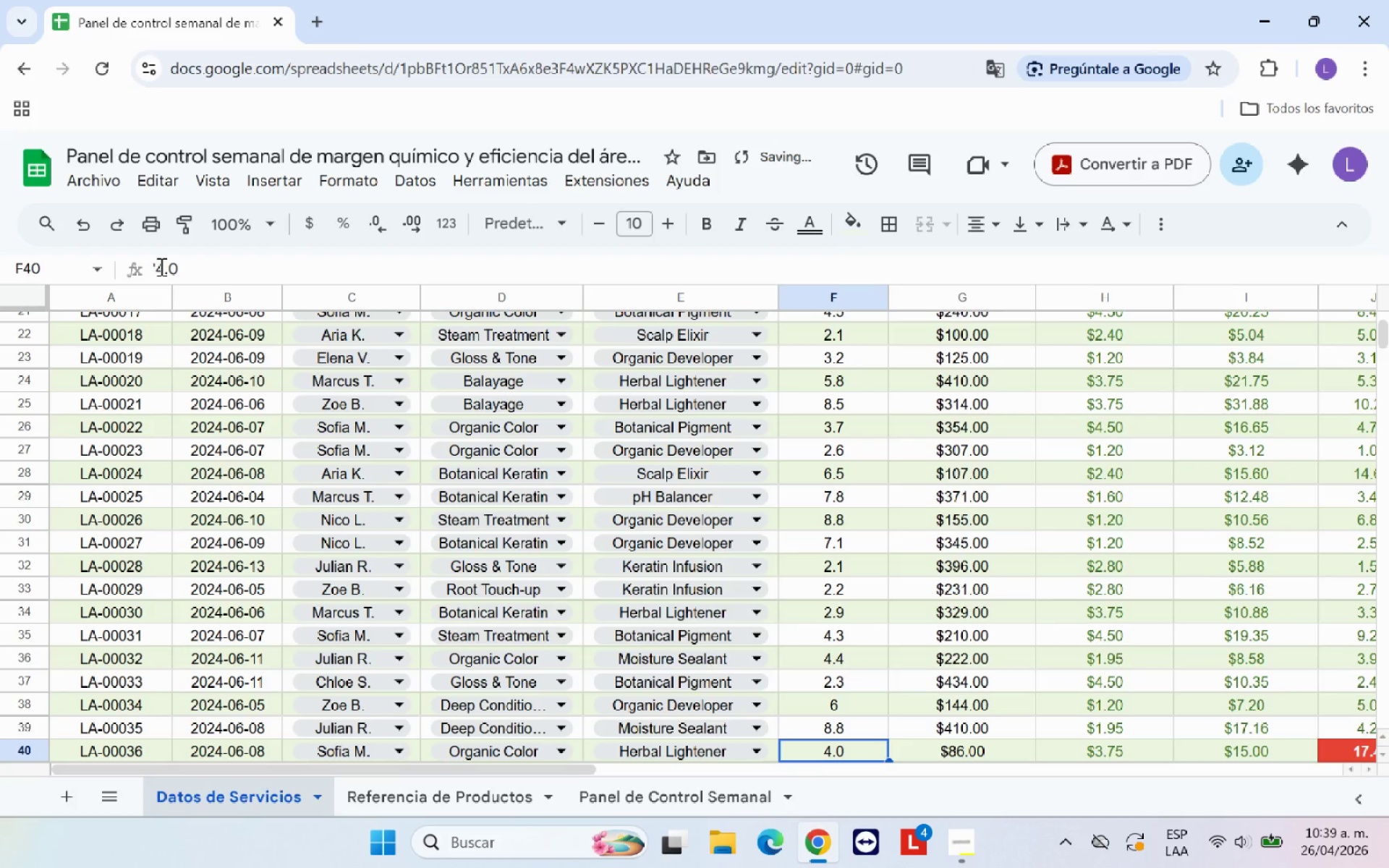 
left_click([160, 266])
 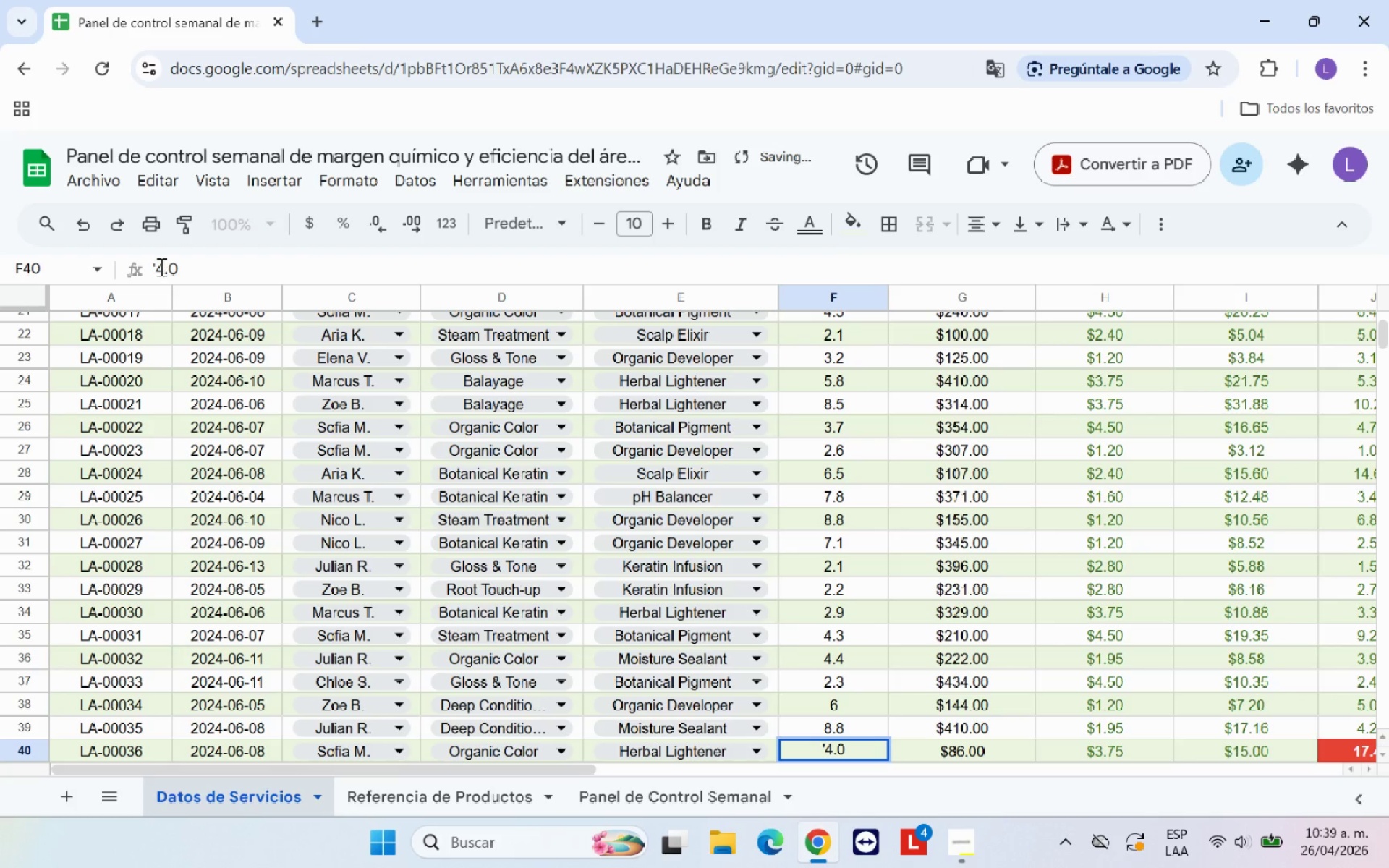 
key(ArrowLeft)
 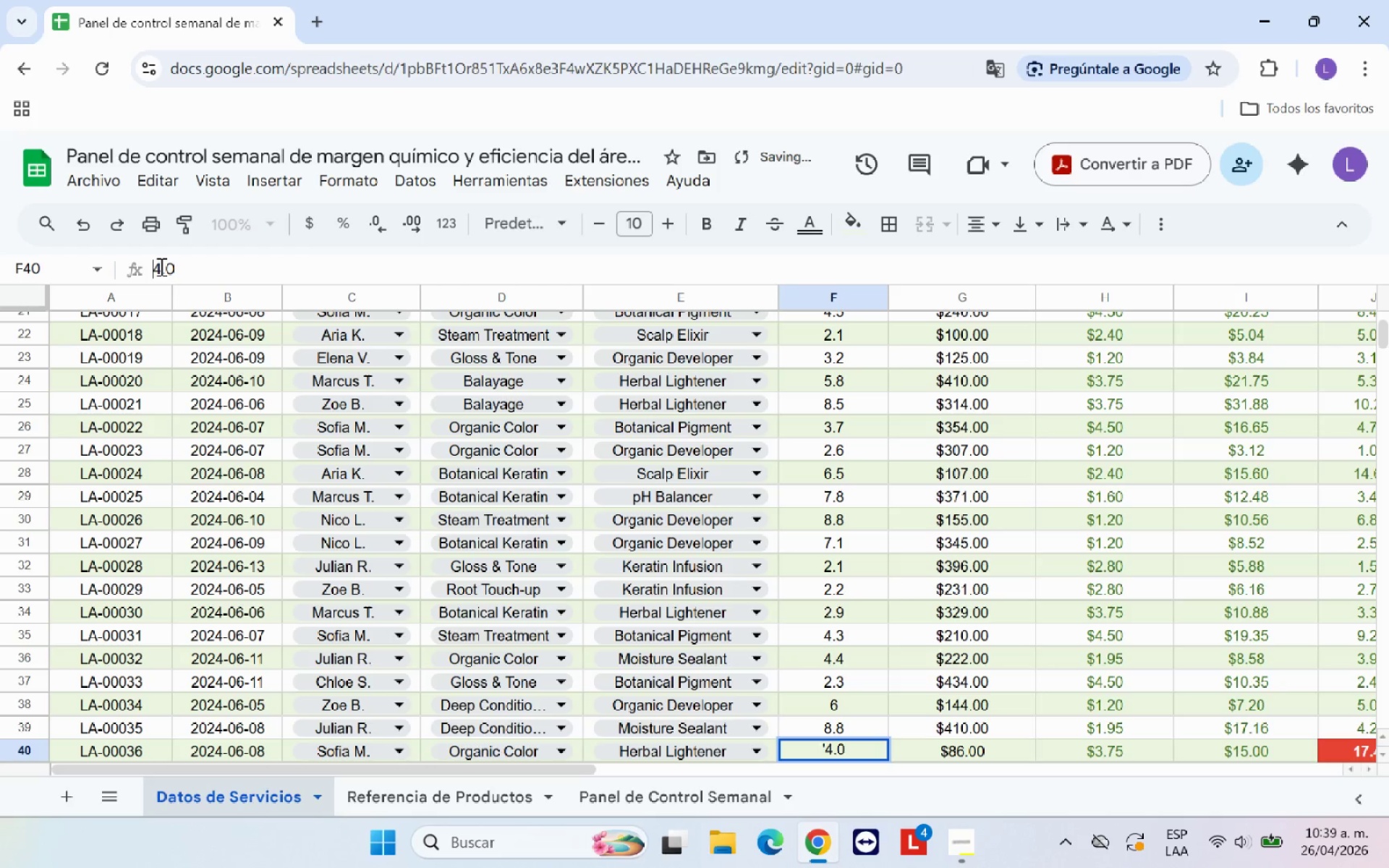 
key(Backspace)
 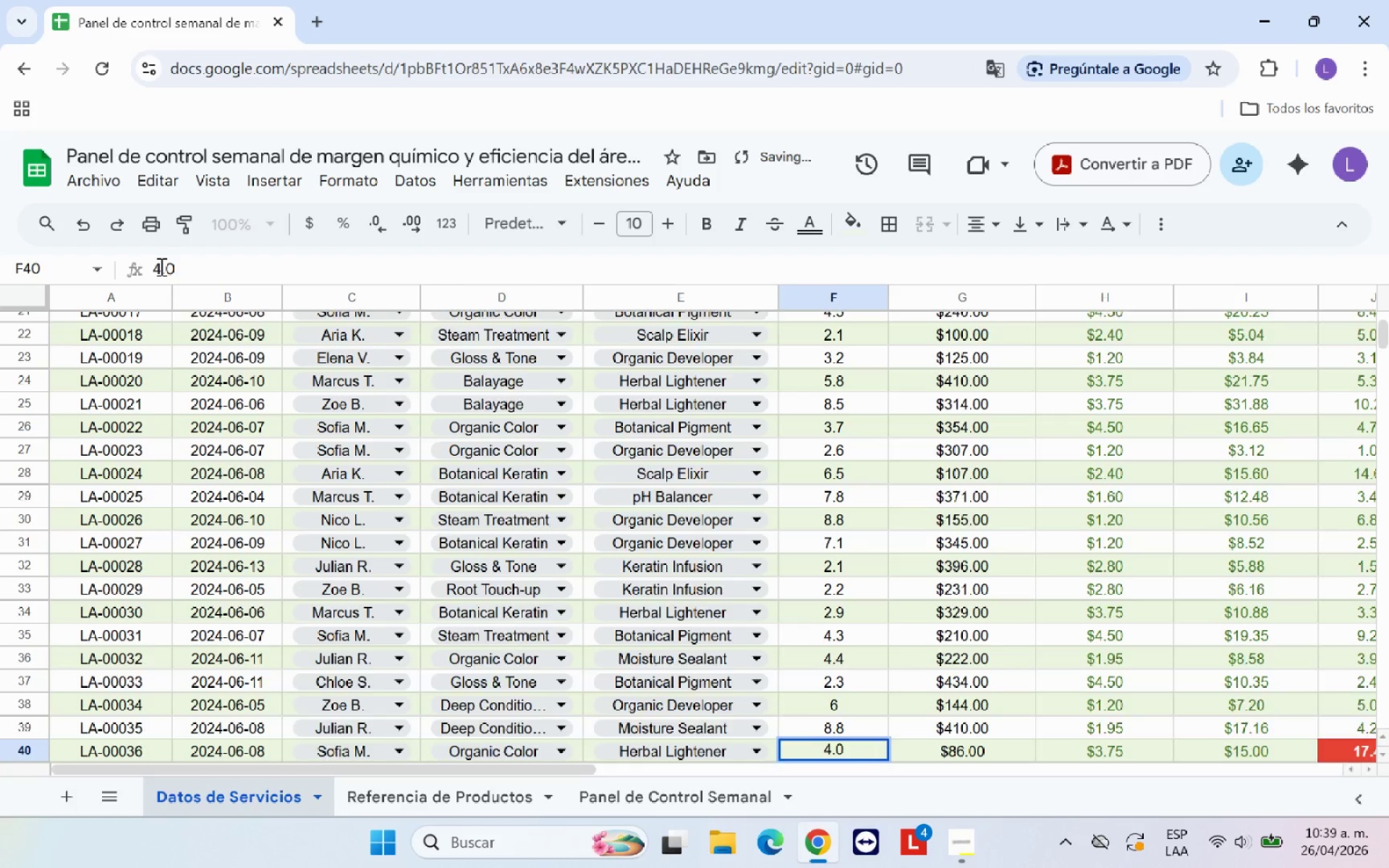 
key(Enter)
 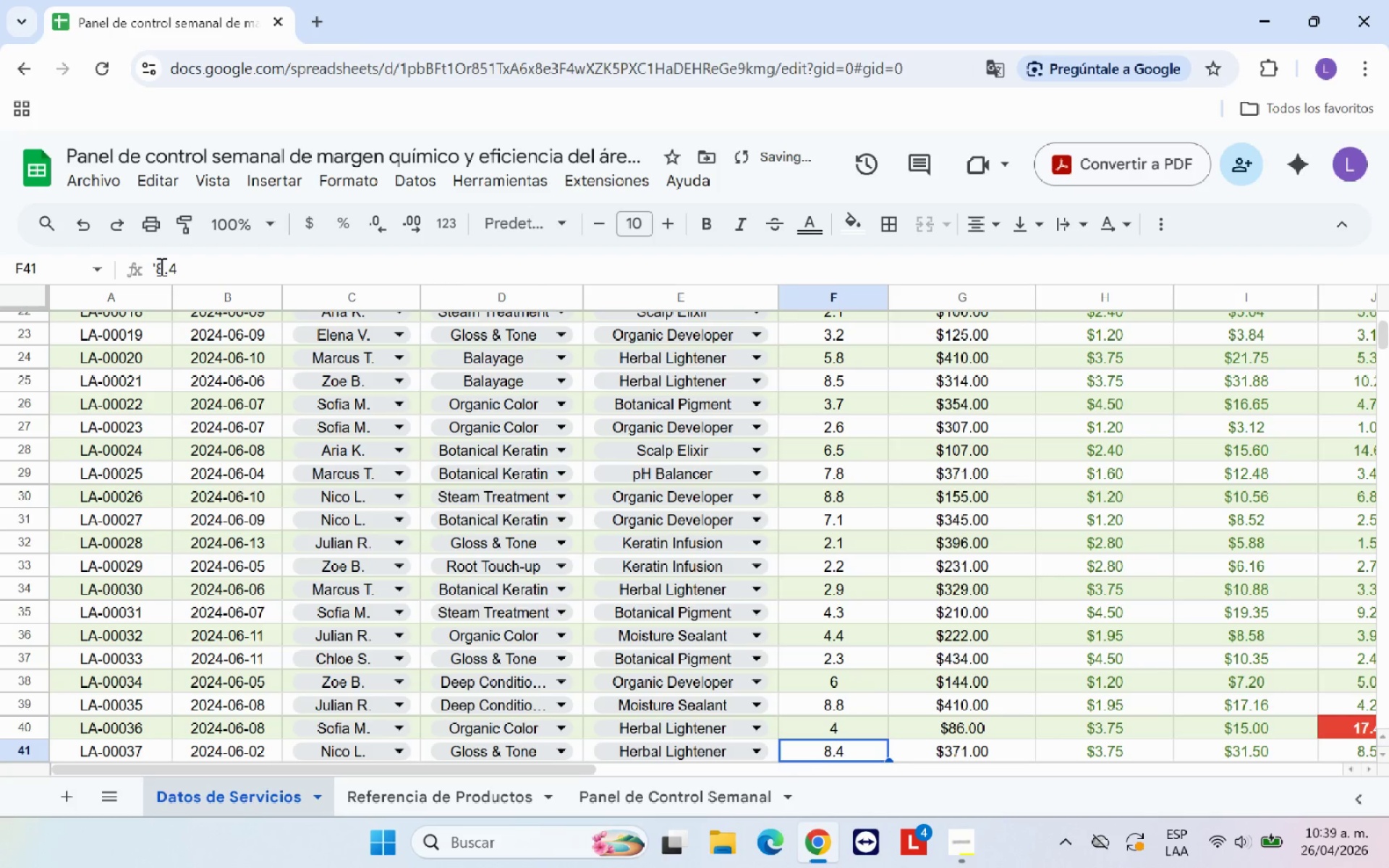 
left_click([160, 266])
 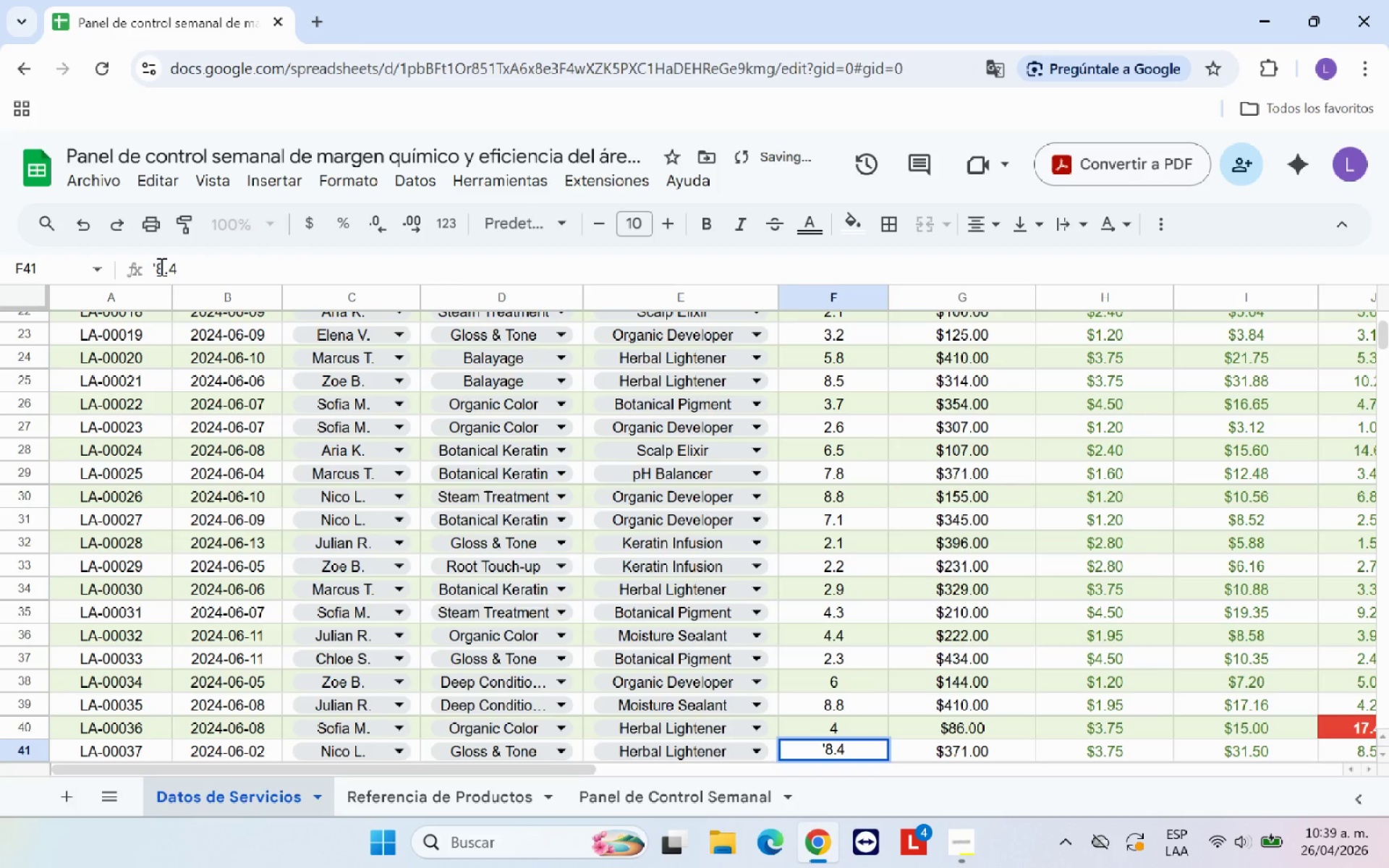 
key(Backspace)
 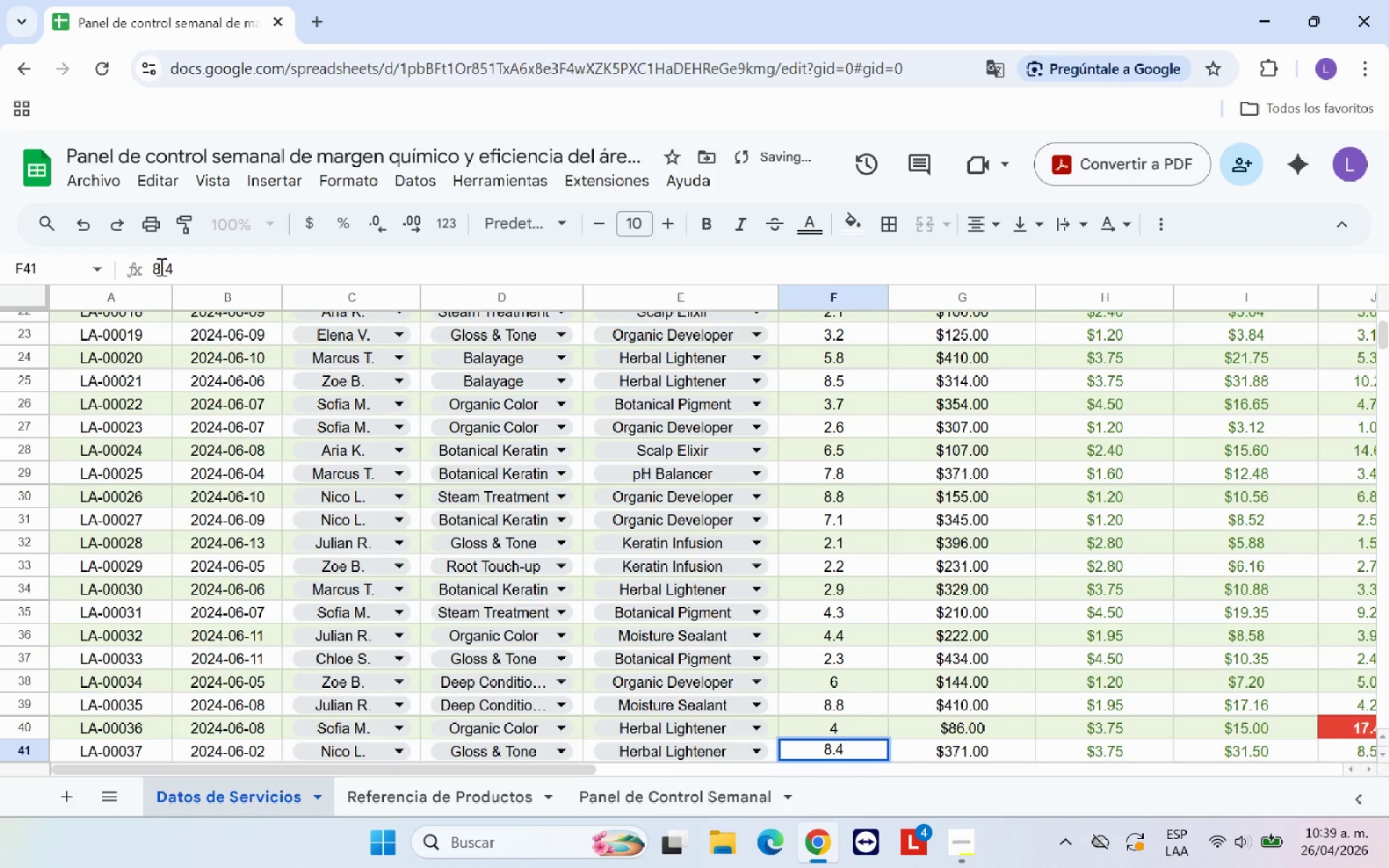 
key(Enter)
 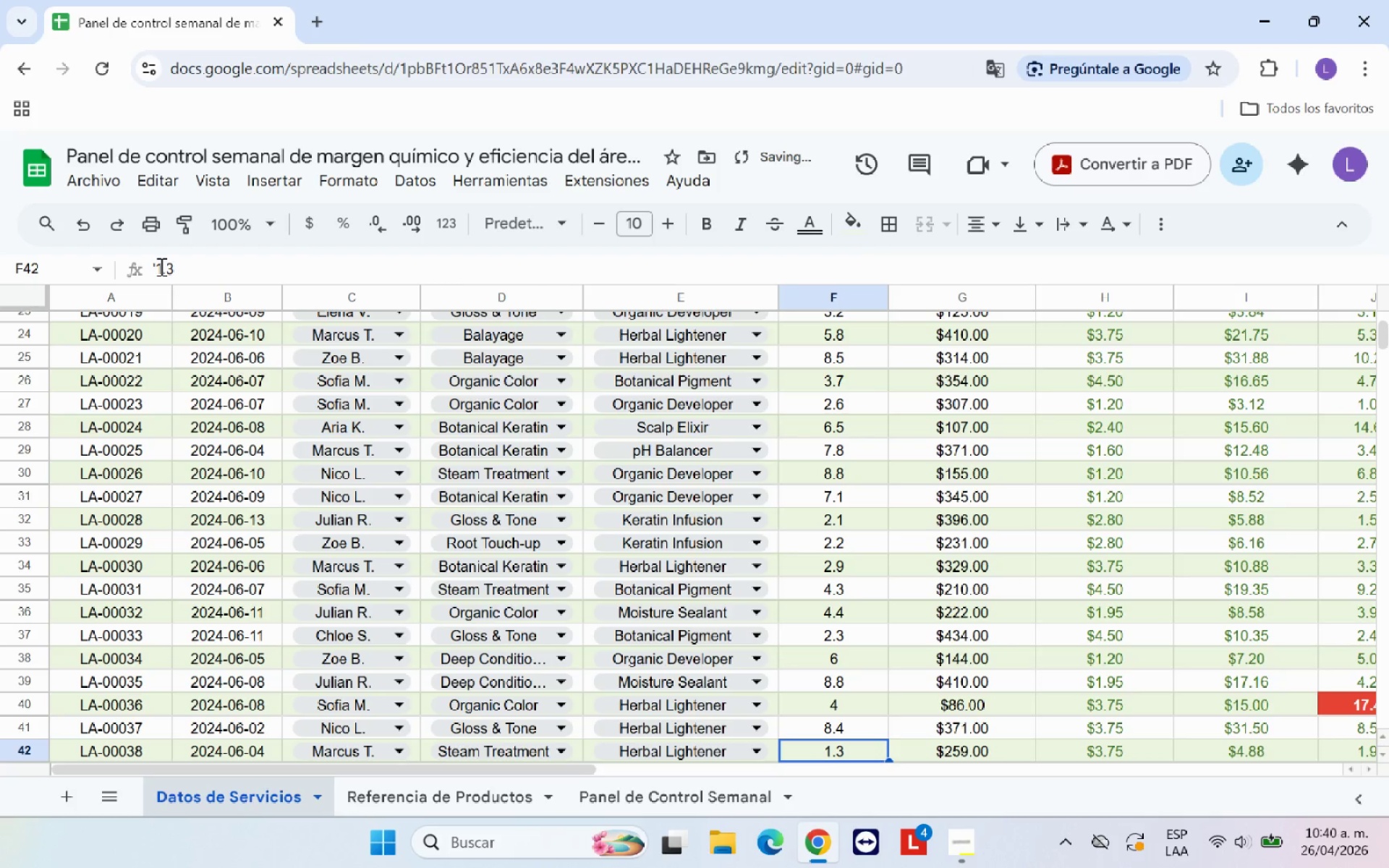 
left_click([160, 266])
 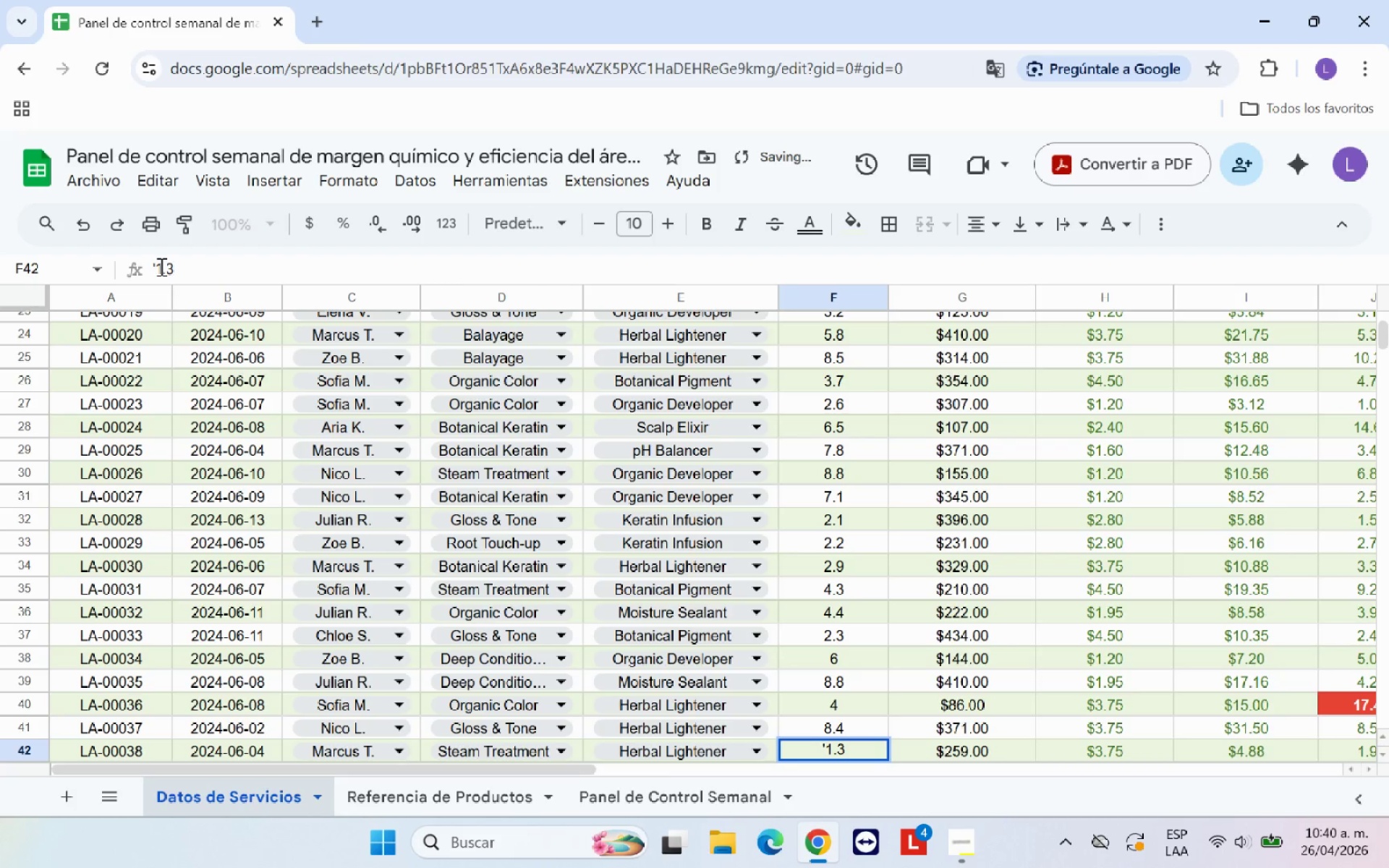 
key(ArrowLeft)
 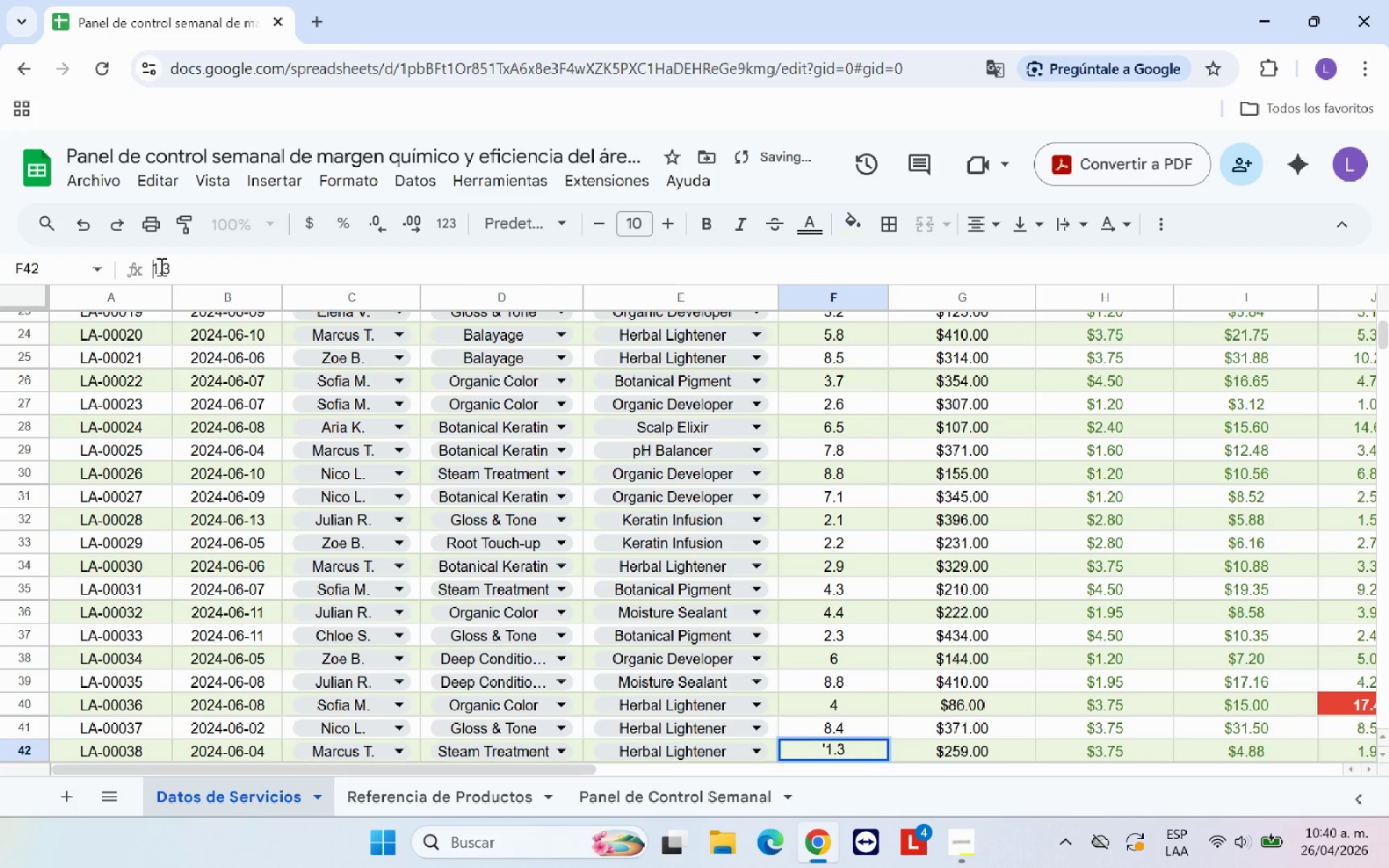 
key(Backspace)
 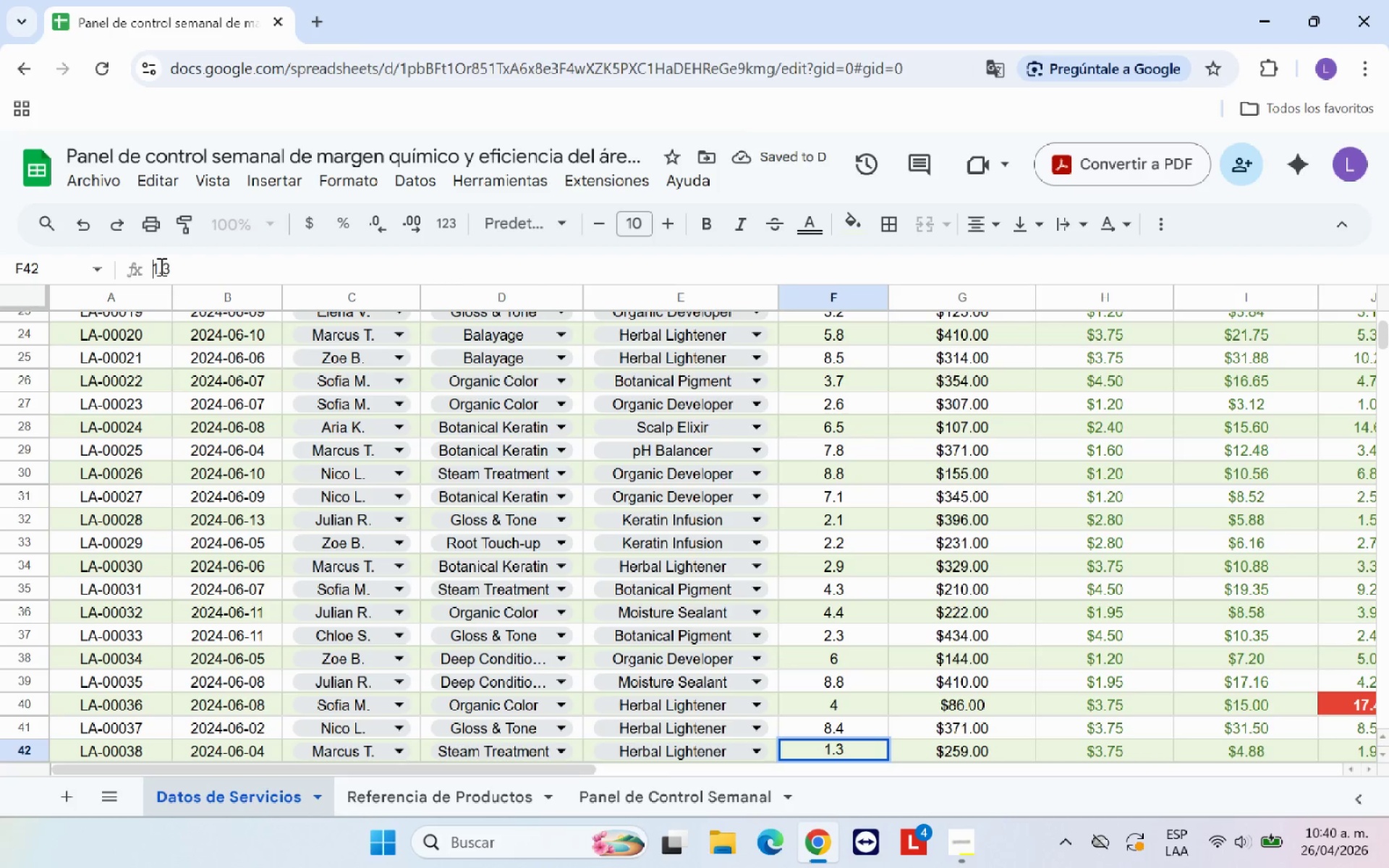 
key(Enter)
 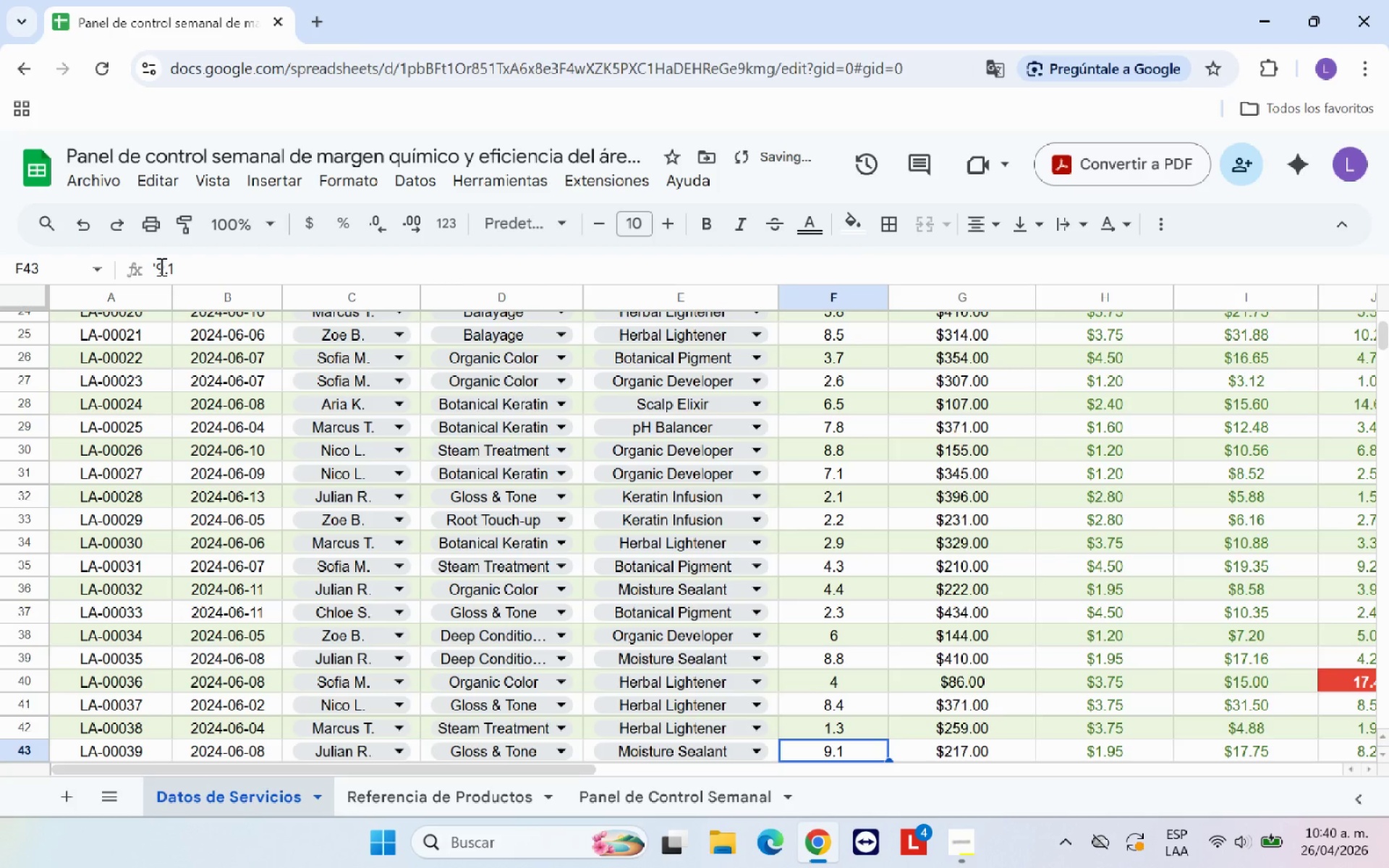 
left_click([160, 266])
 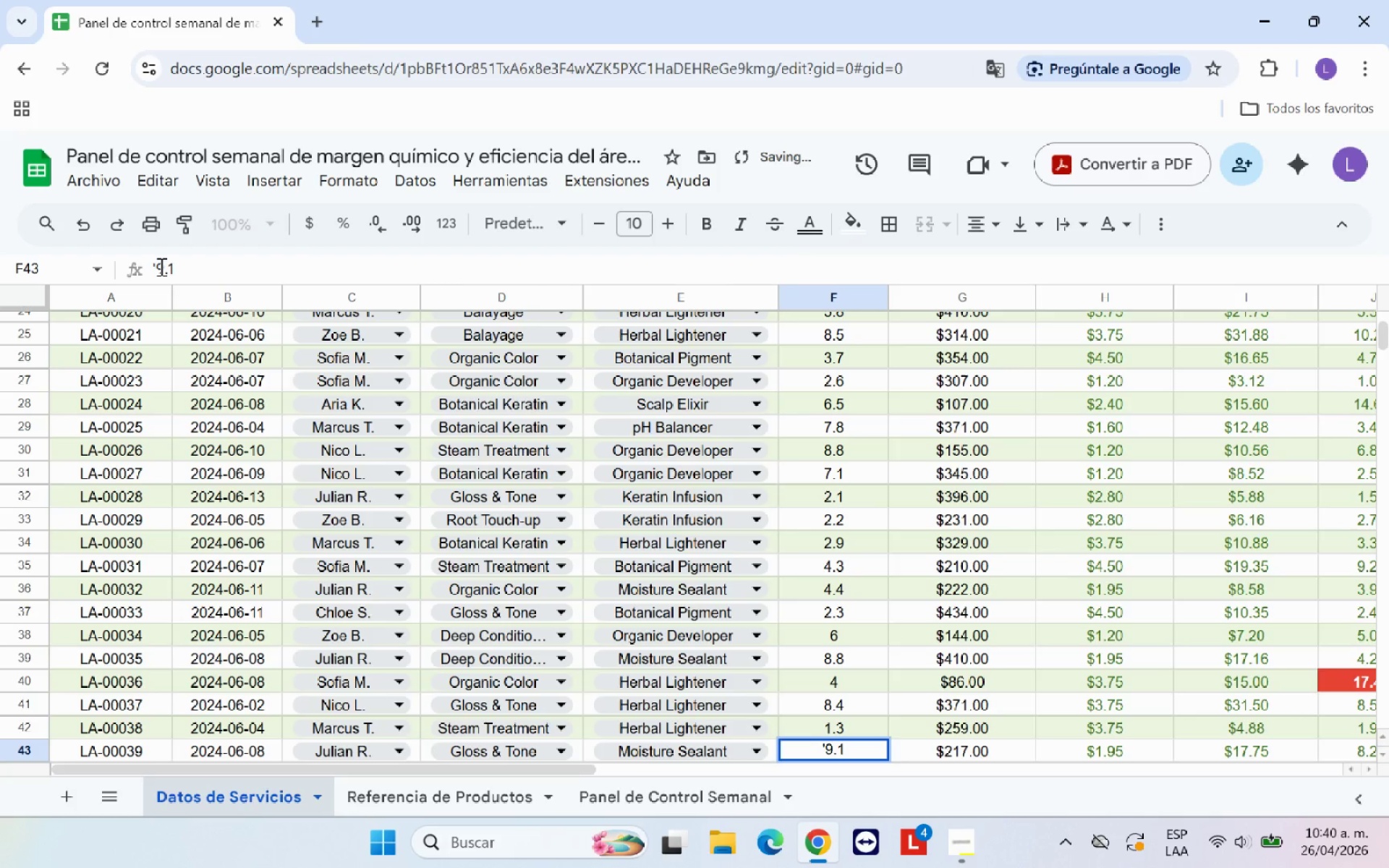 
key(Backspace)
 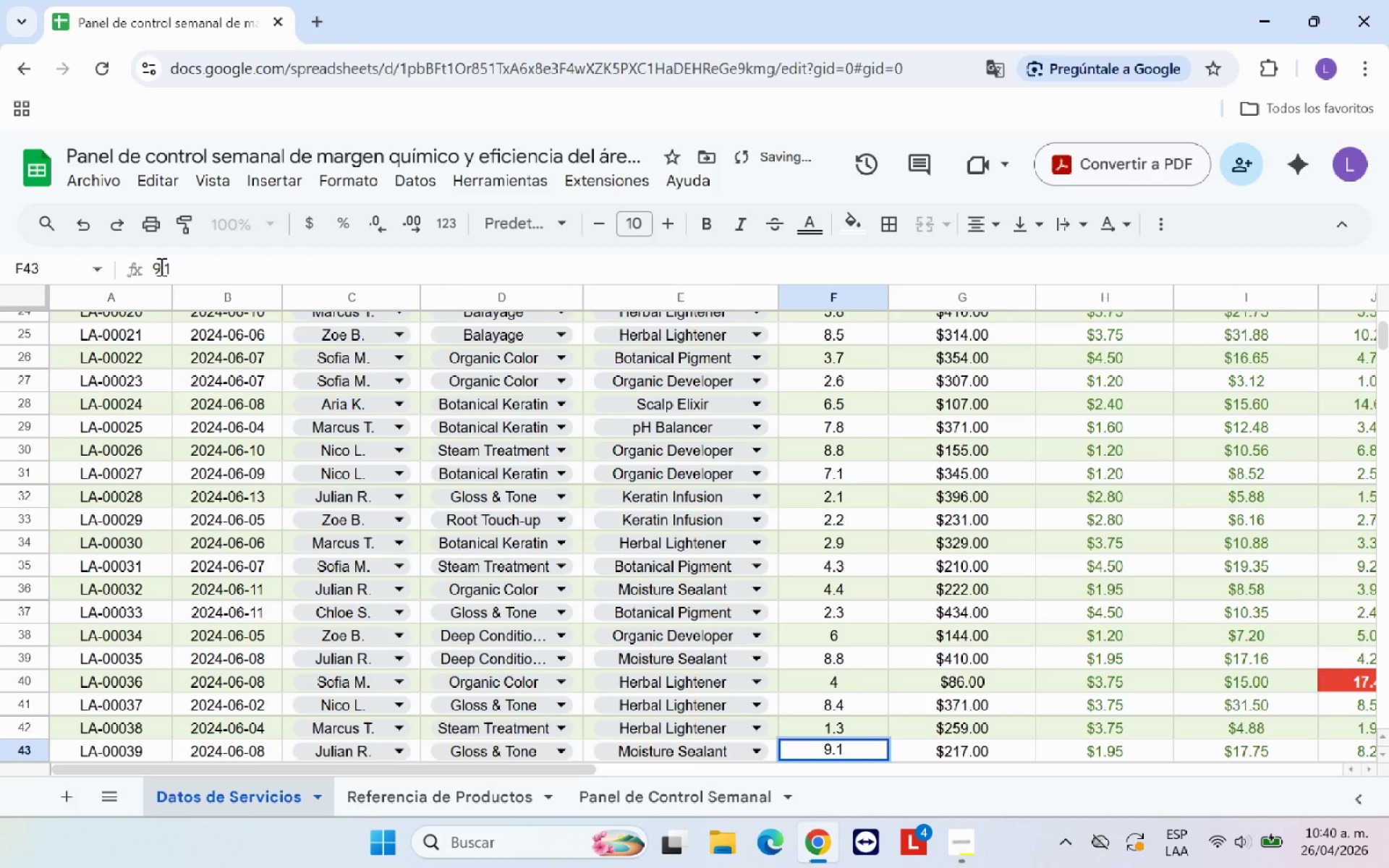 
key(Enter)
 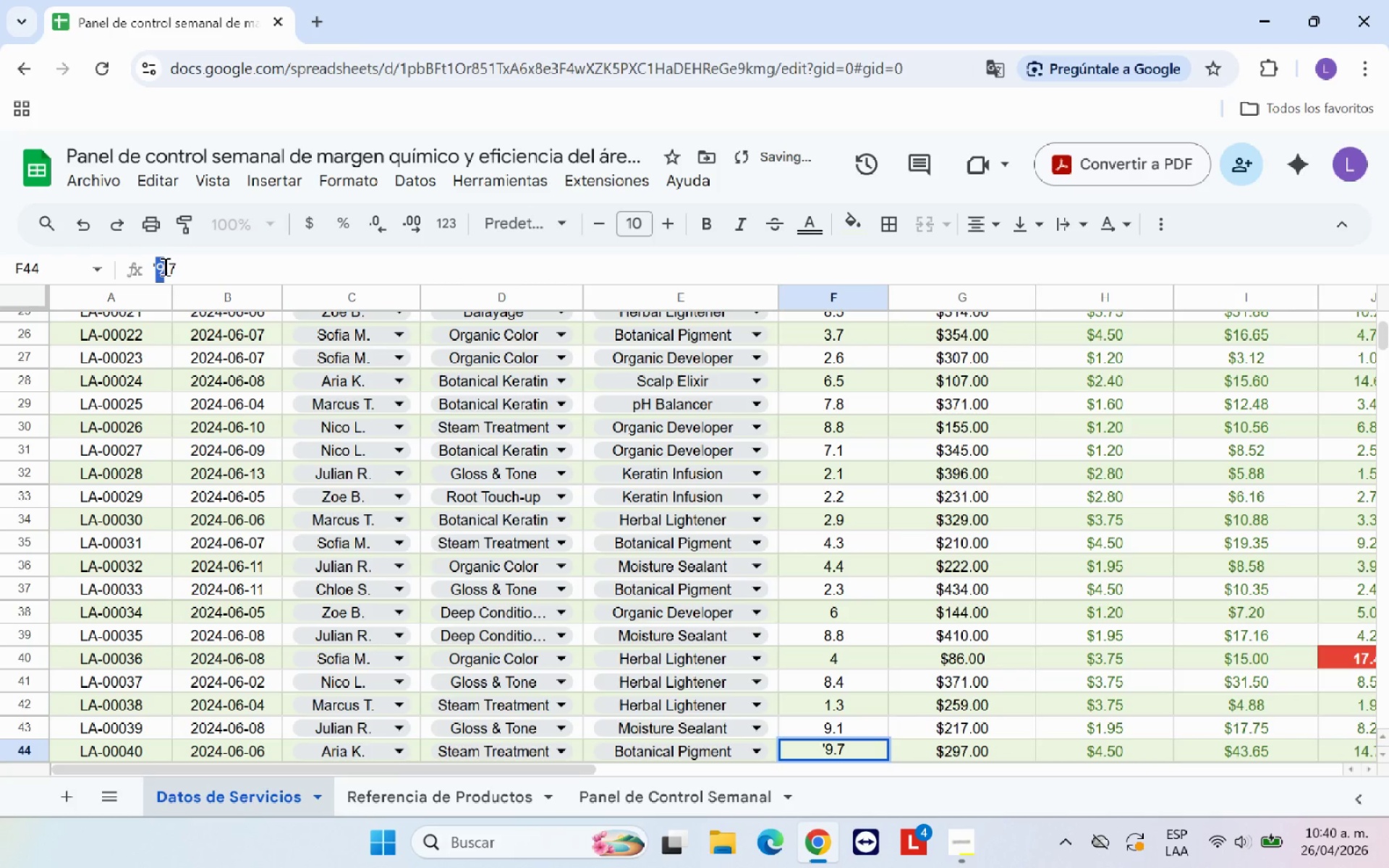 
left_click([163, 266])
 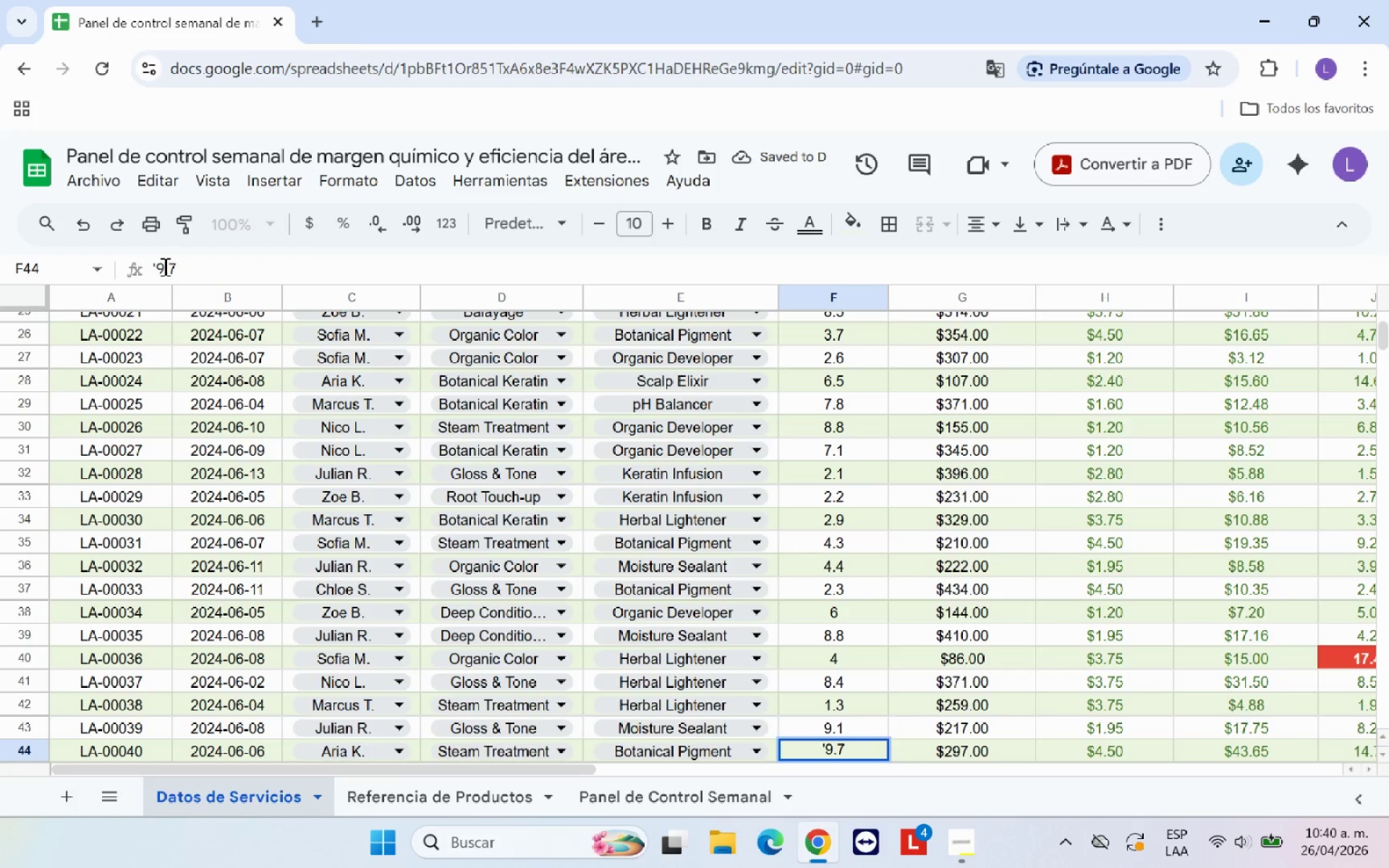 
key(ArrowLeft)
 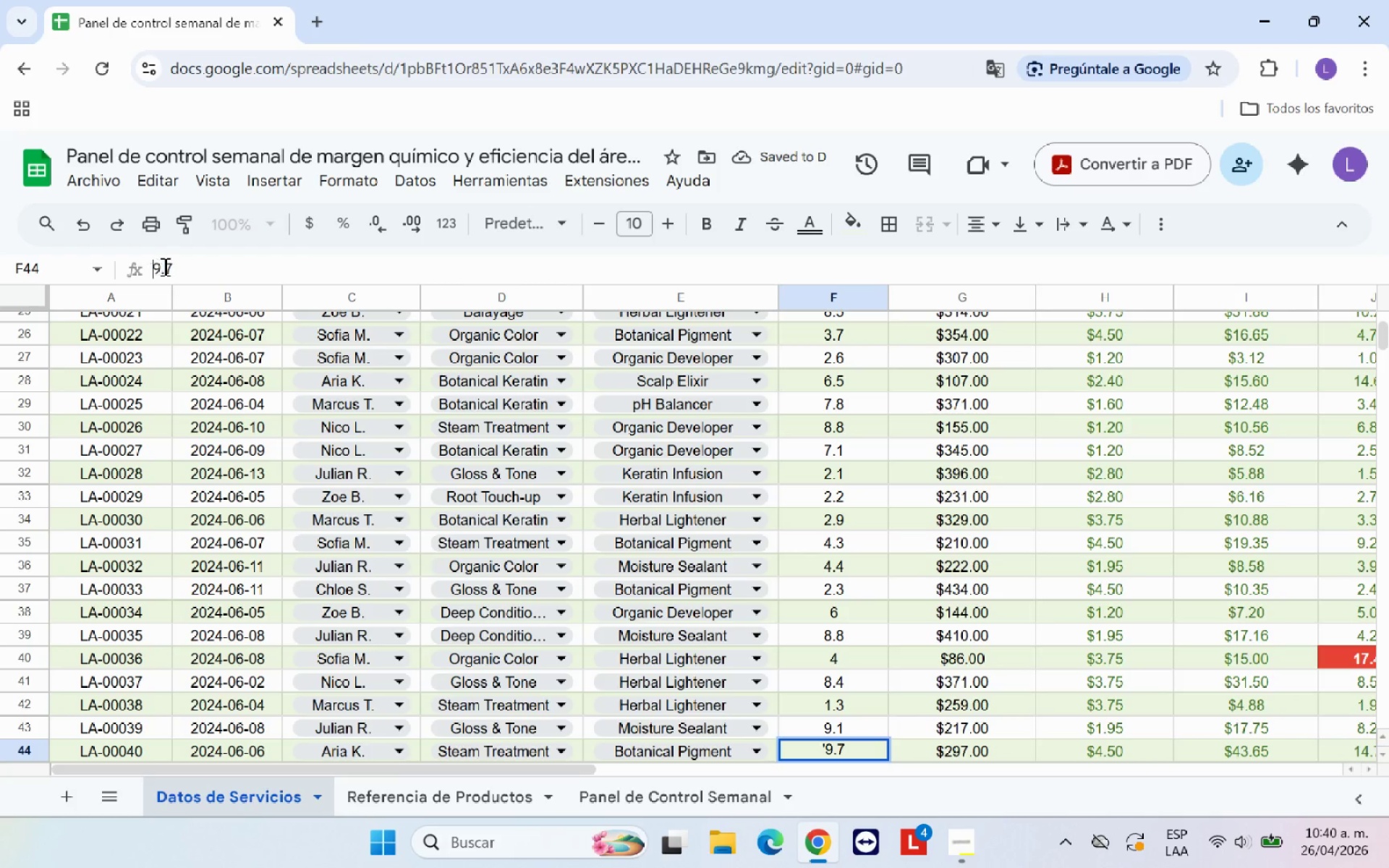 
key(Backspace)
 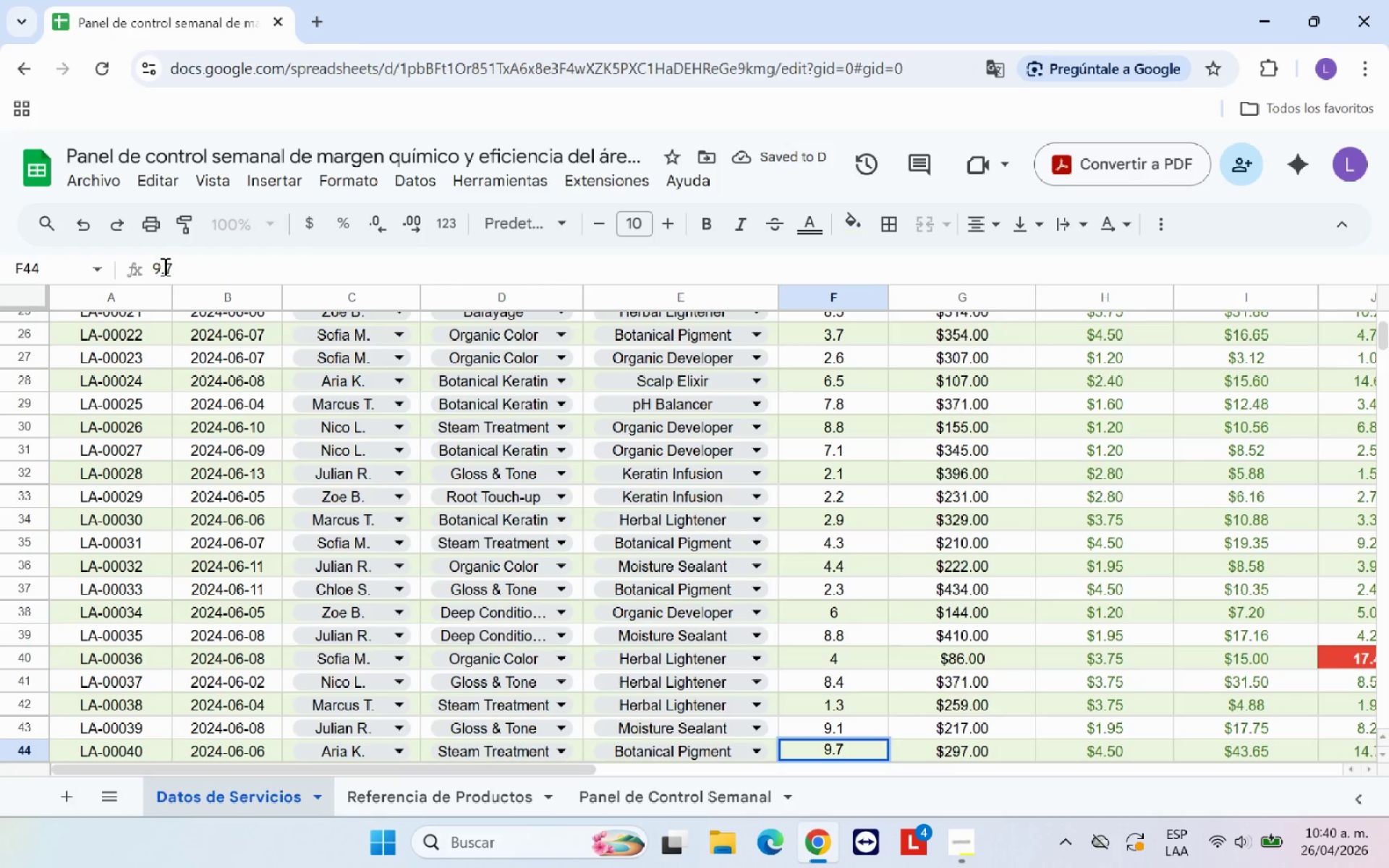 
key(Enter)
 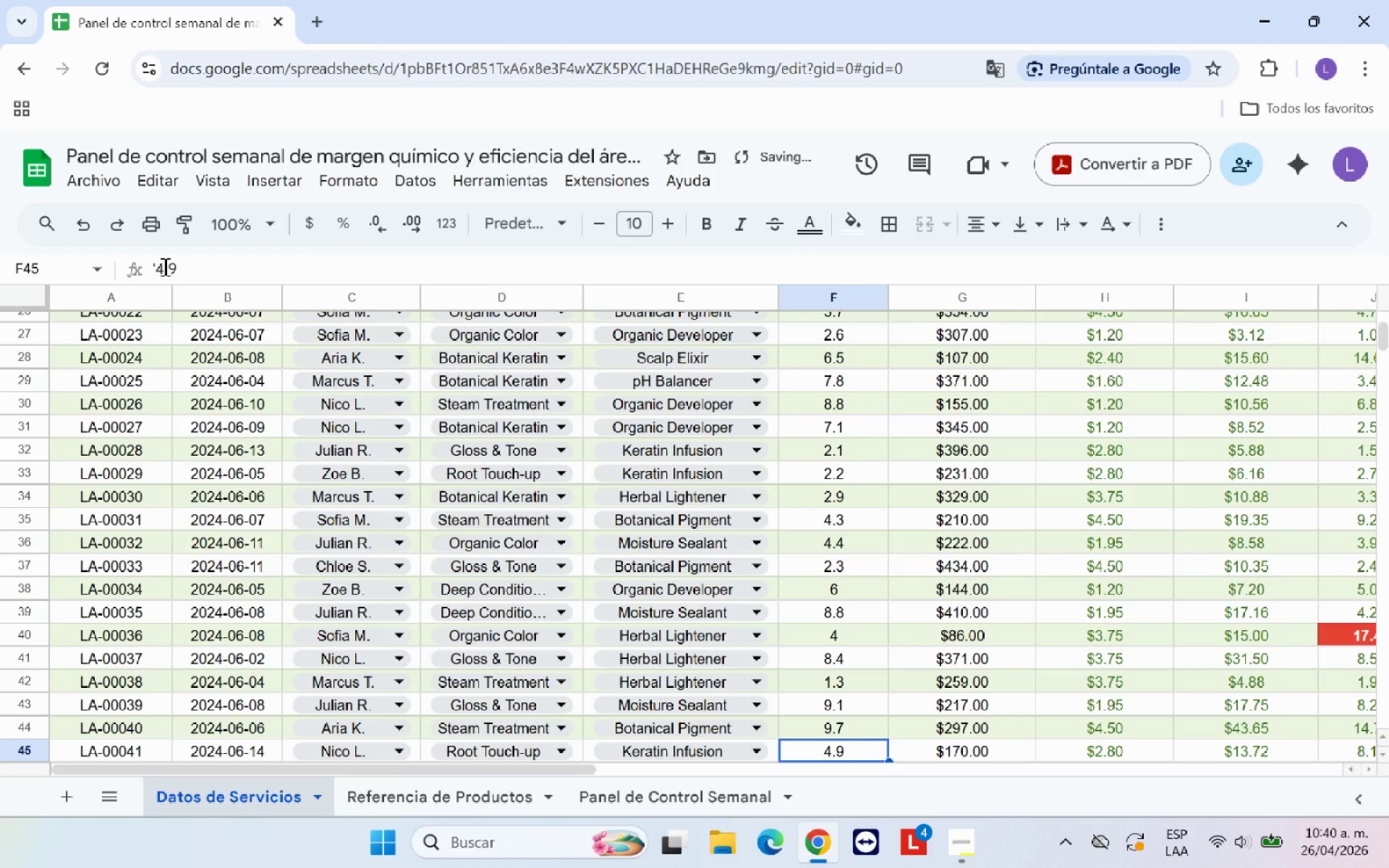 
left_click([163, 266])
 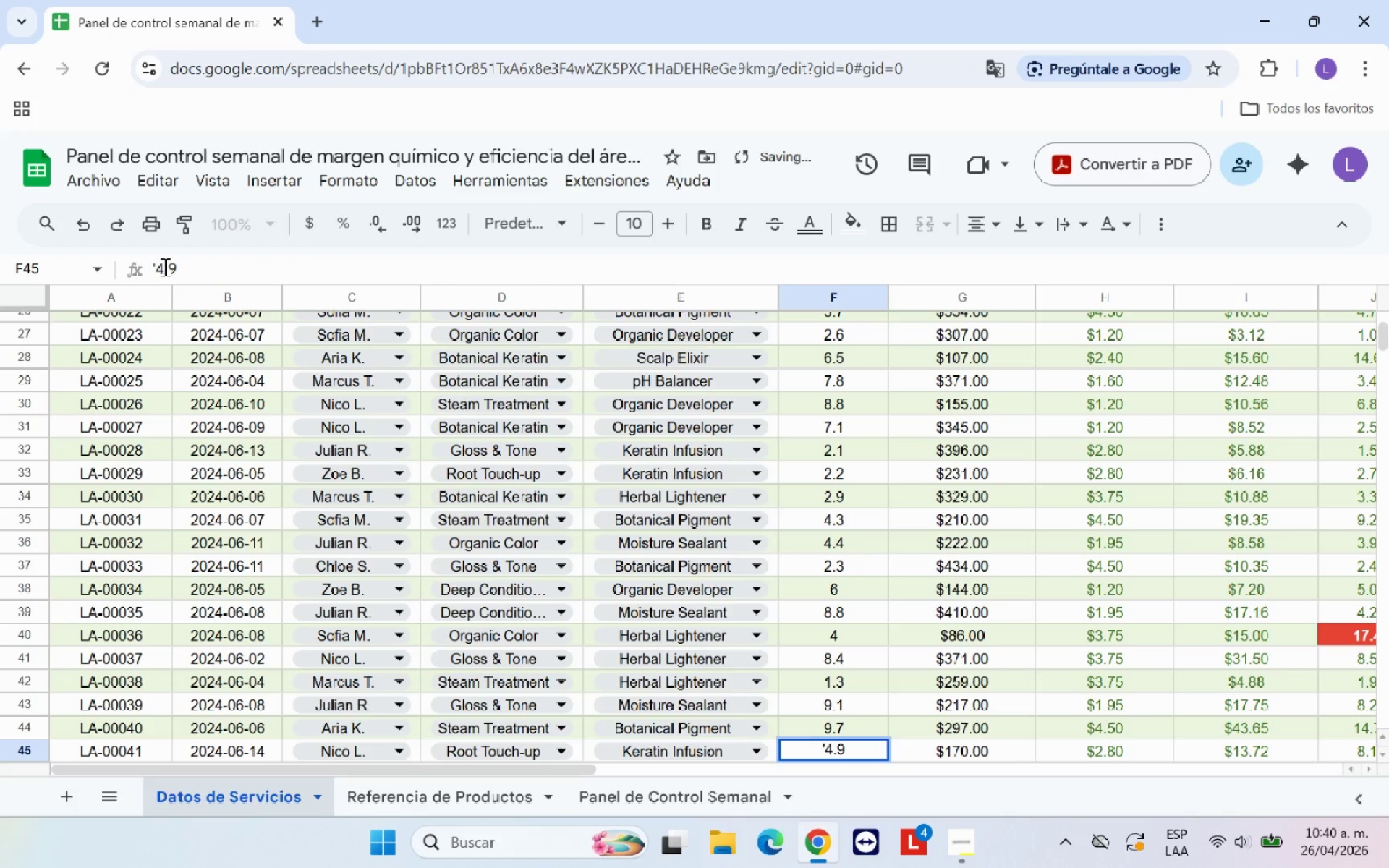 
key(ArrowLeft)
 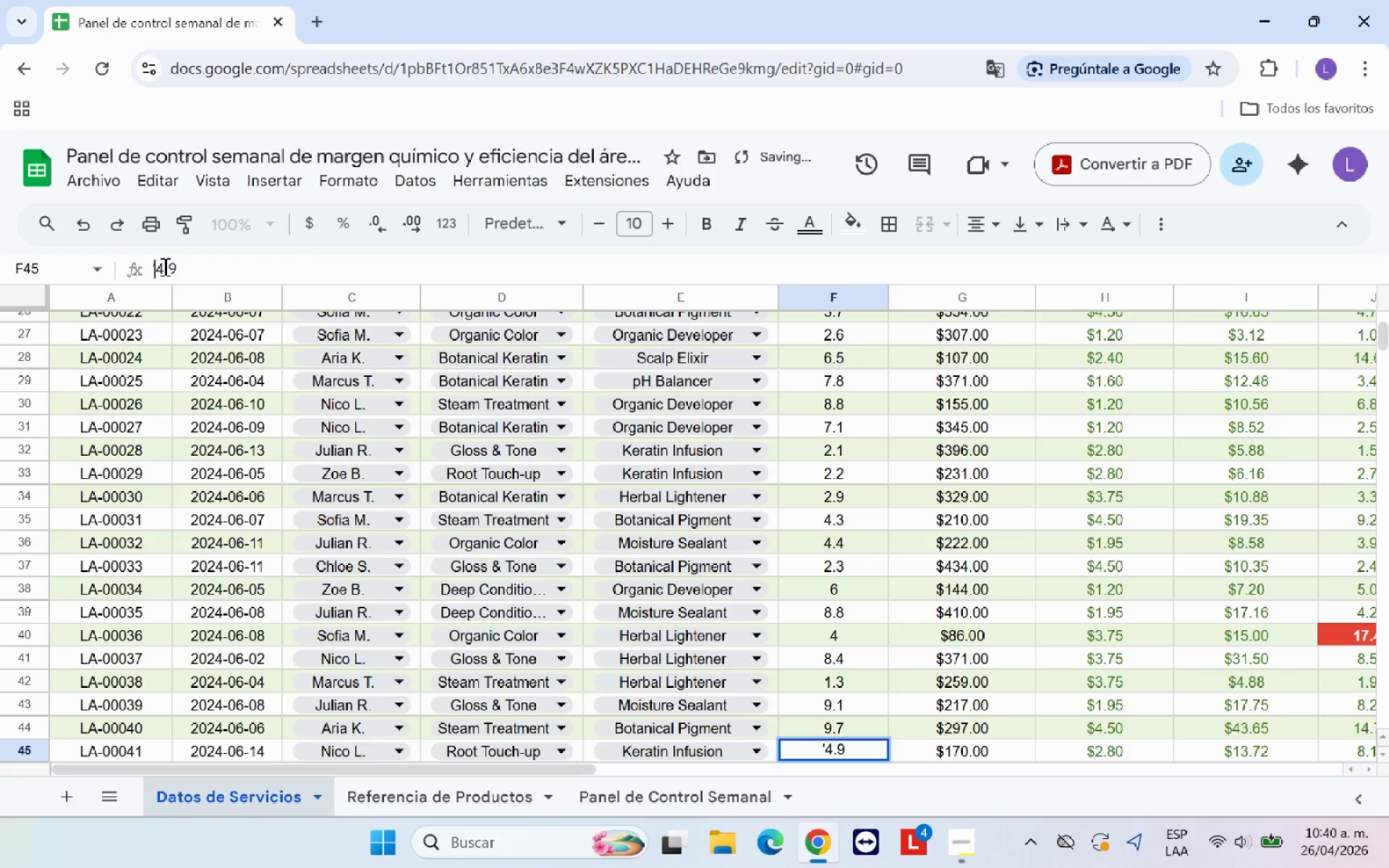 
key(Backspace)
 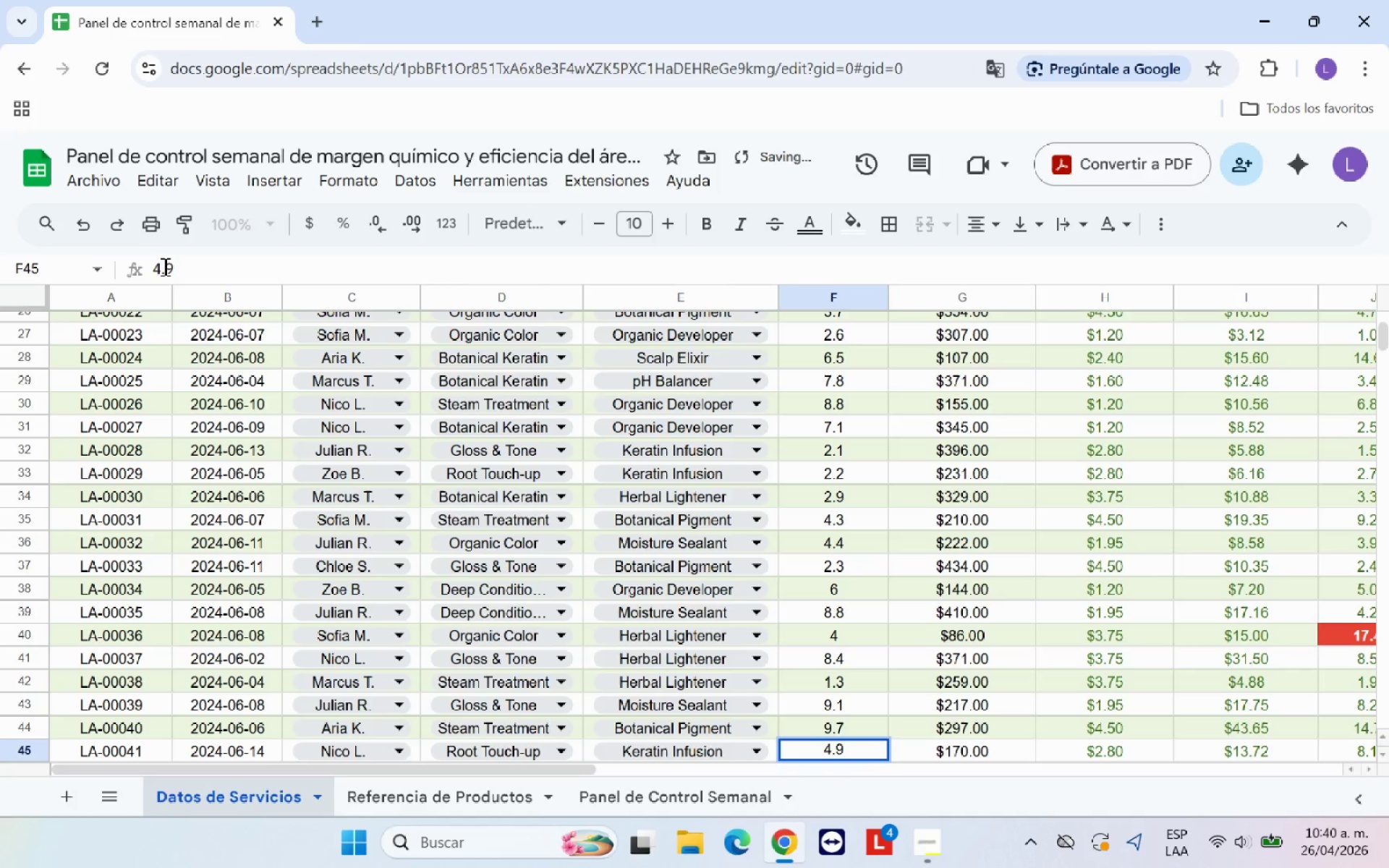 
key(Enter)
 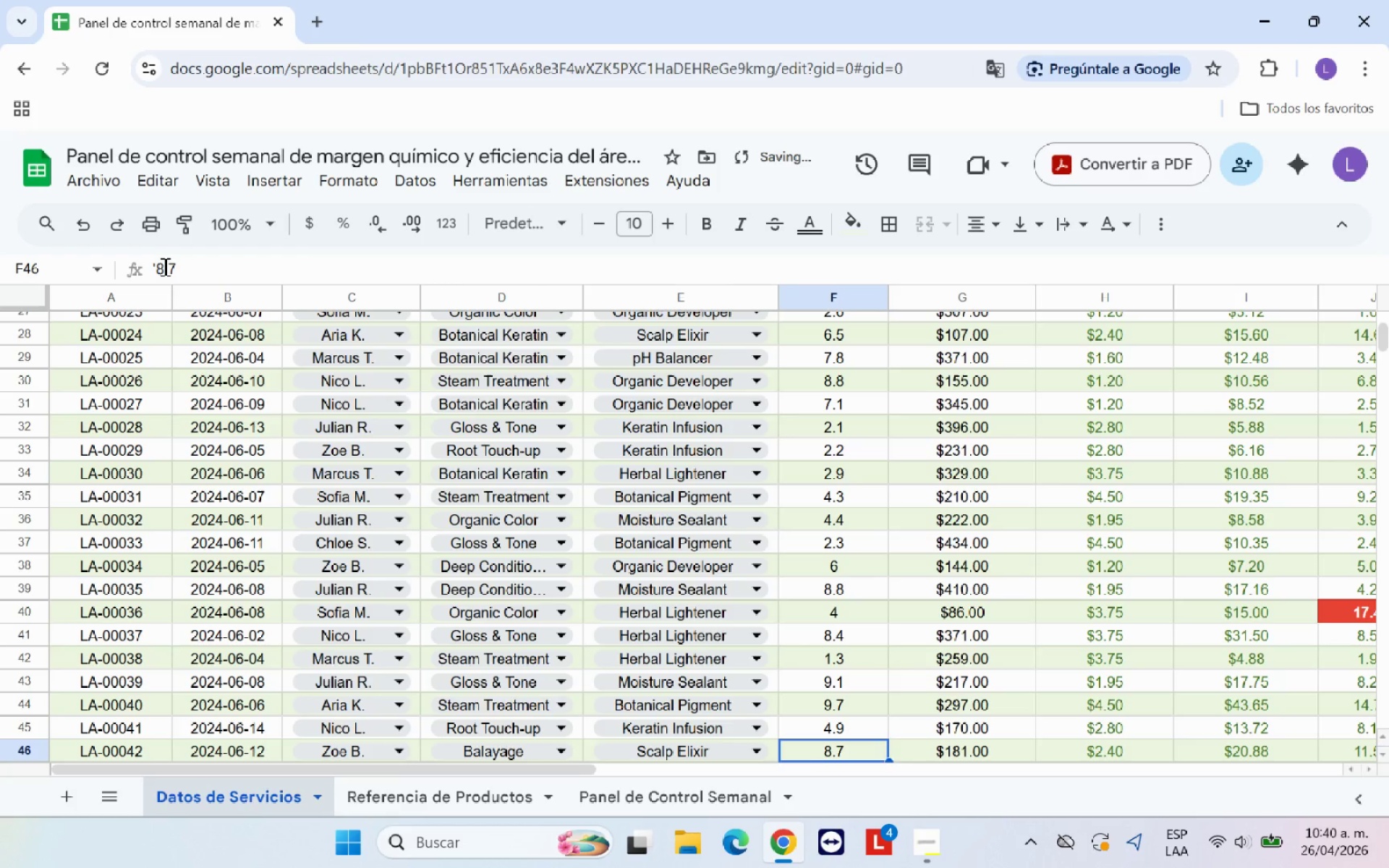 
left_click([163, 266])
 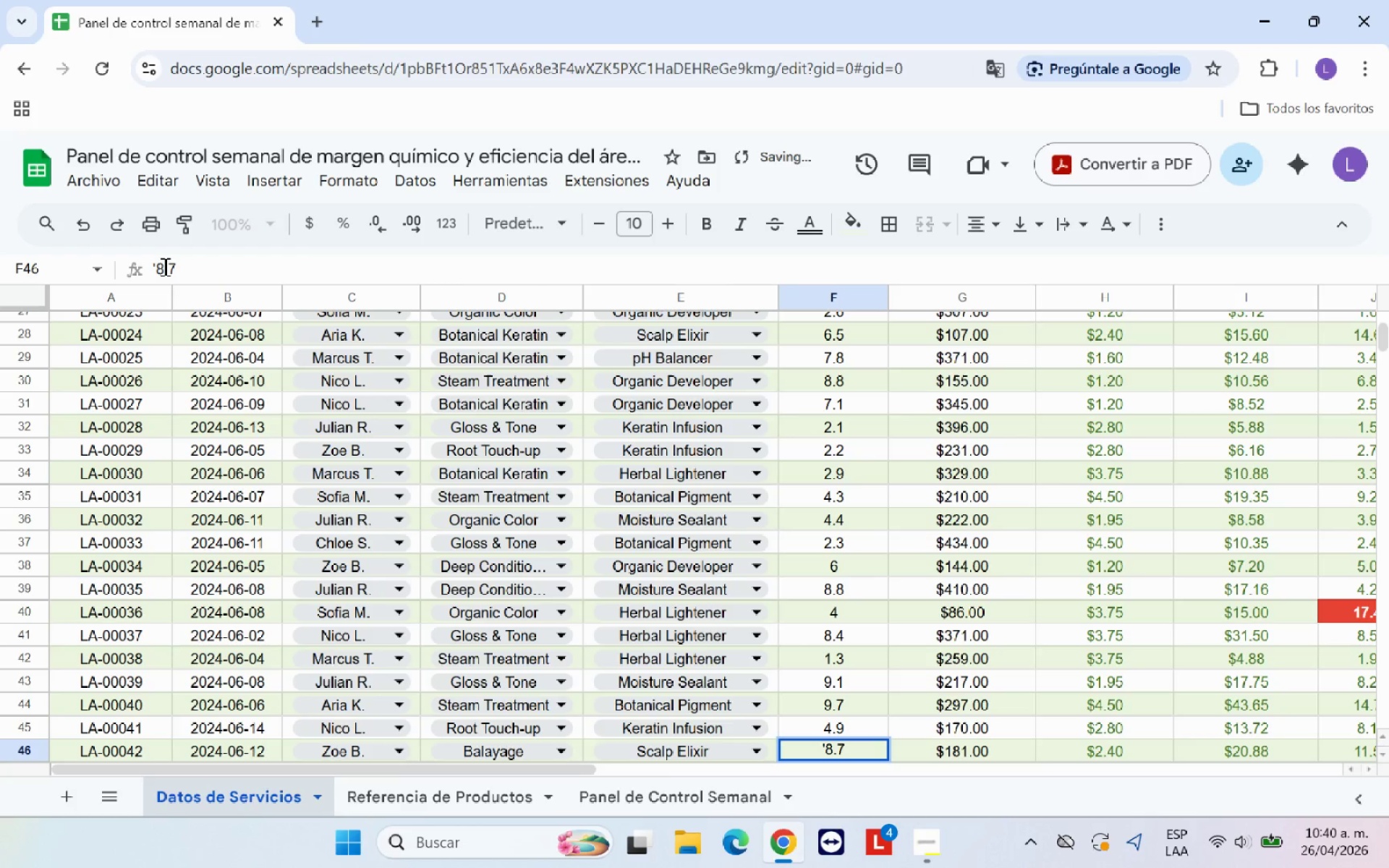 
key(ArrowLeft)
 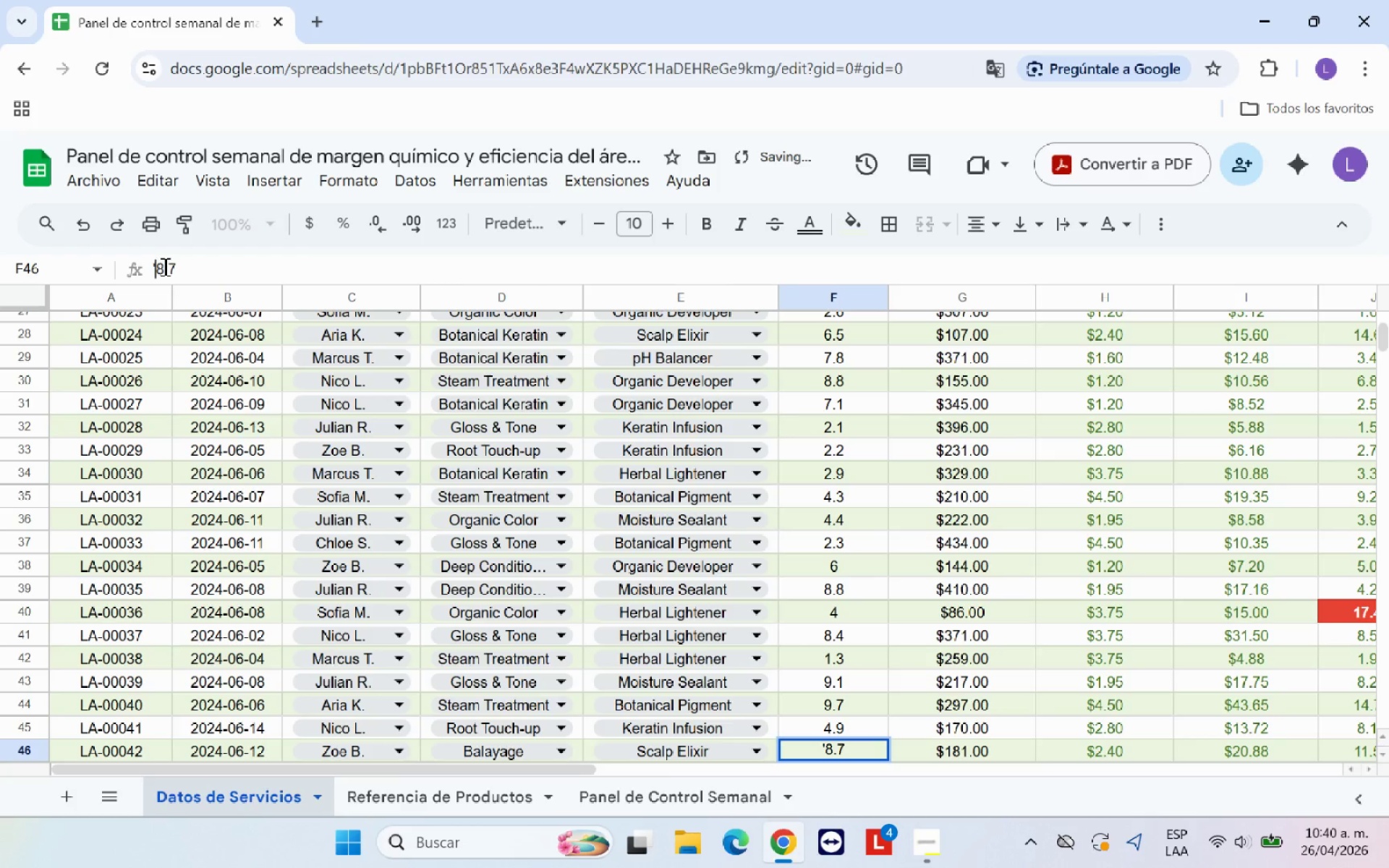 
key(Backspace)
 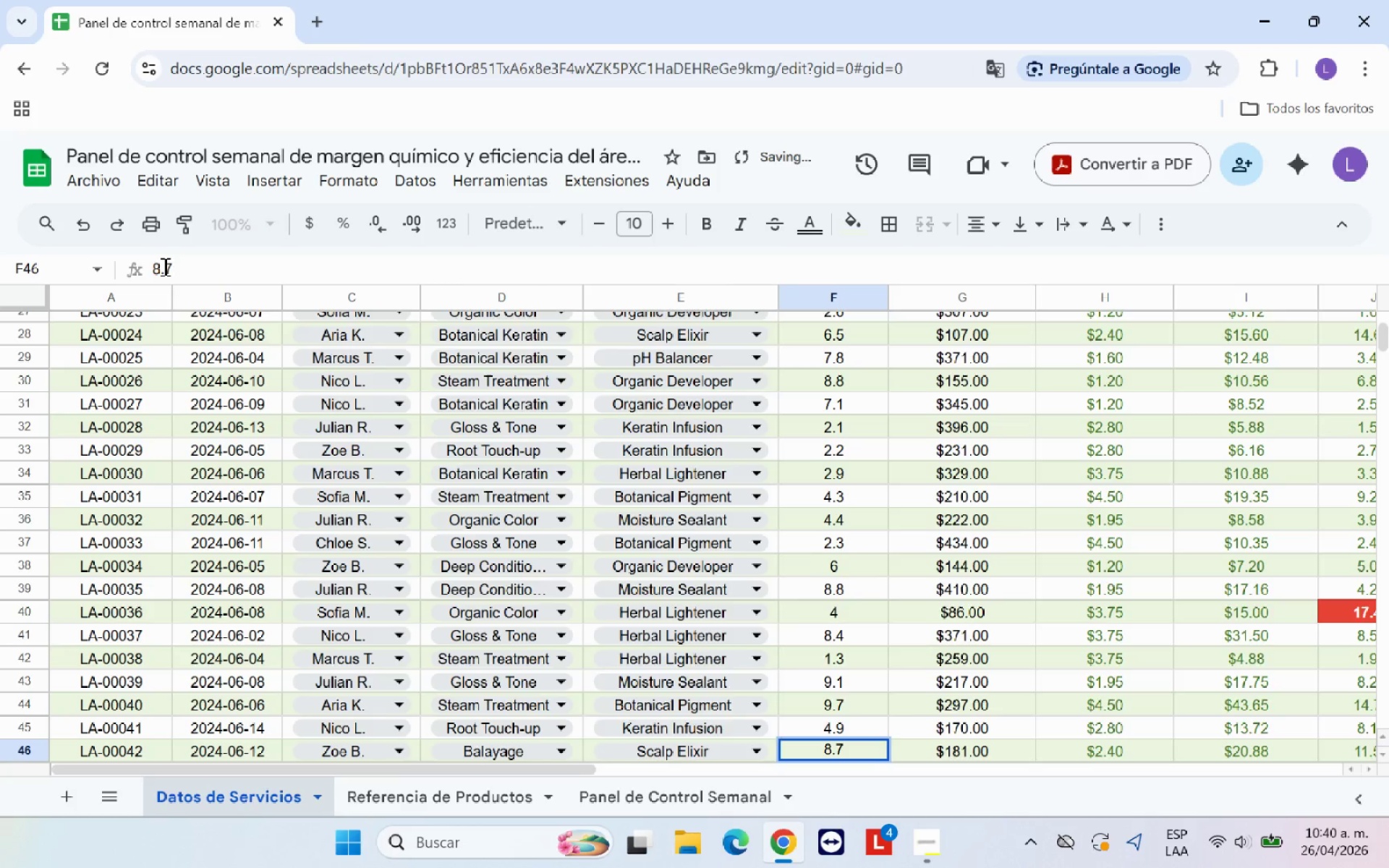 
key(Enter)
 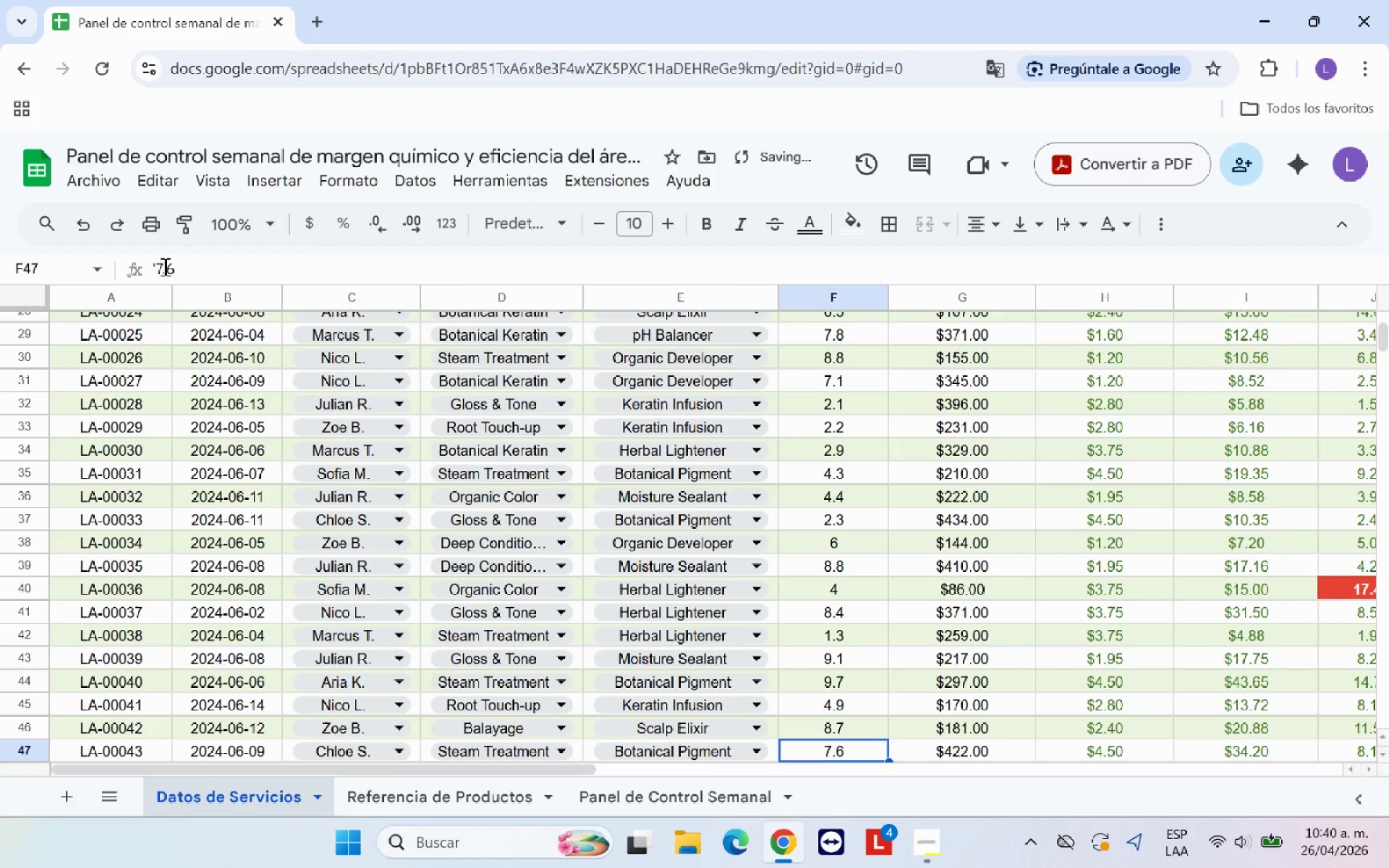 
left_click([163, 266])
 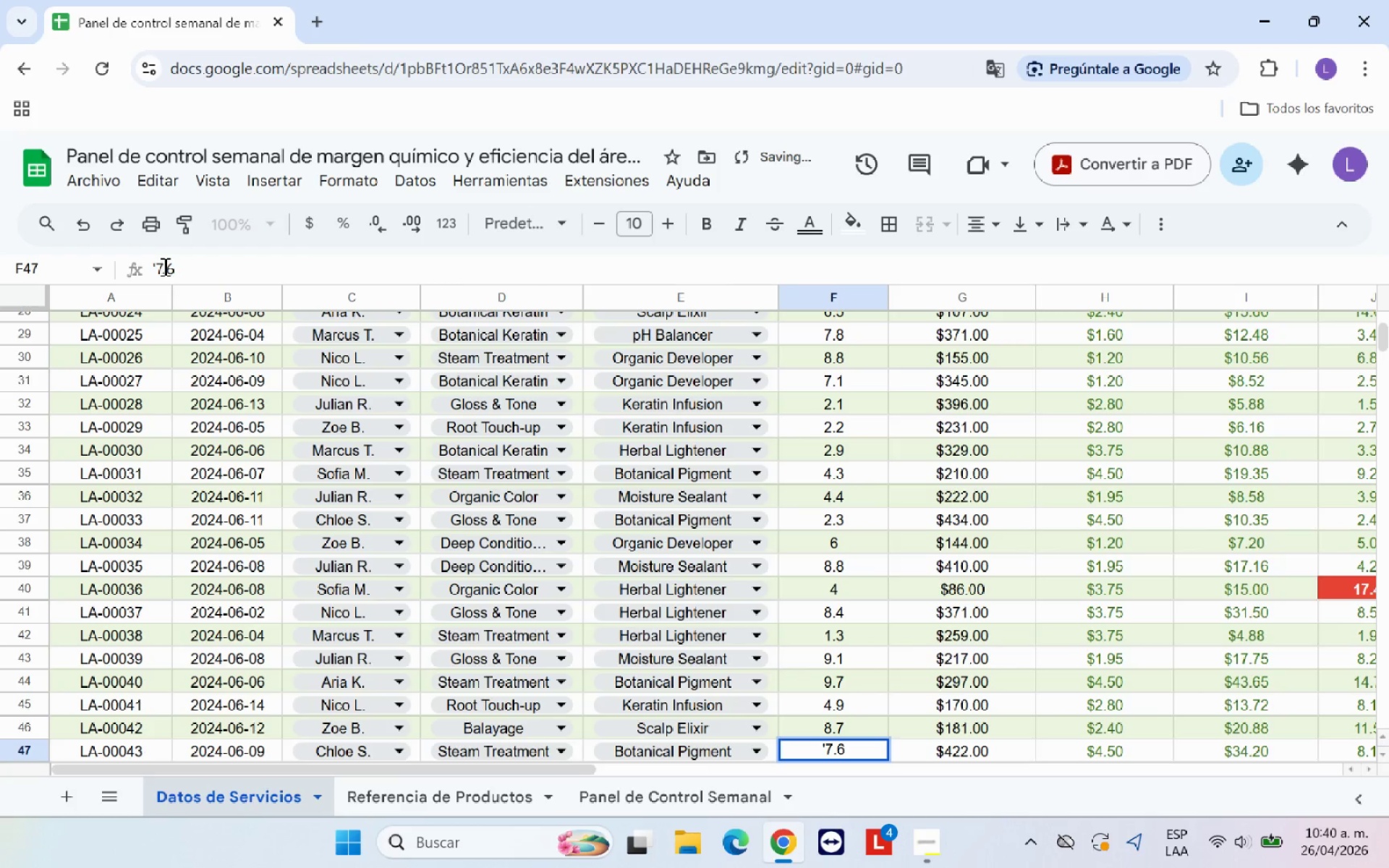 
key(ArrowLeft)
 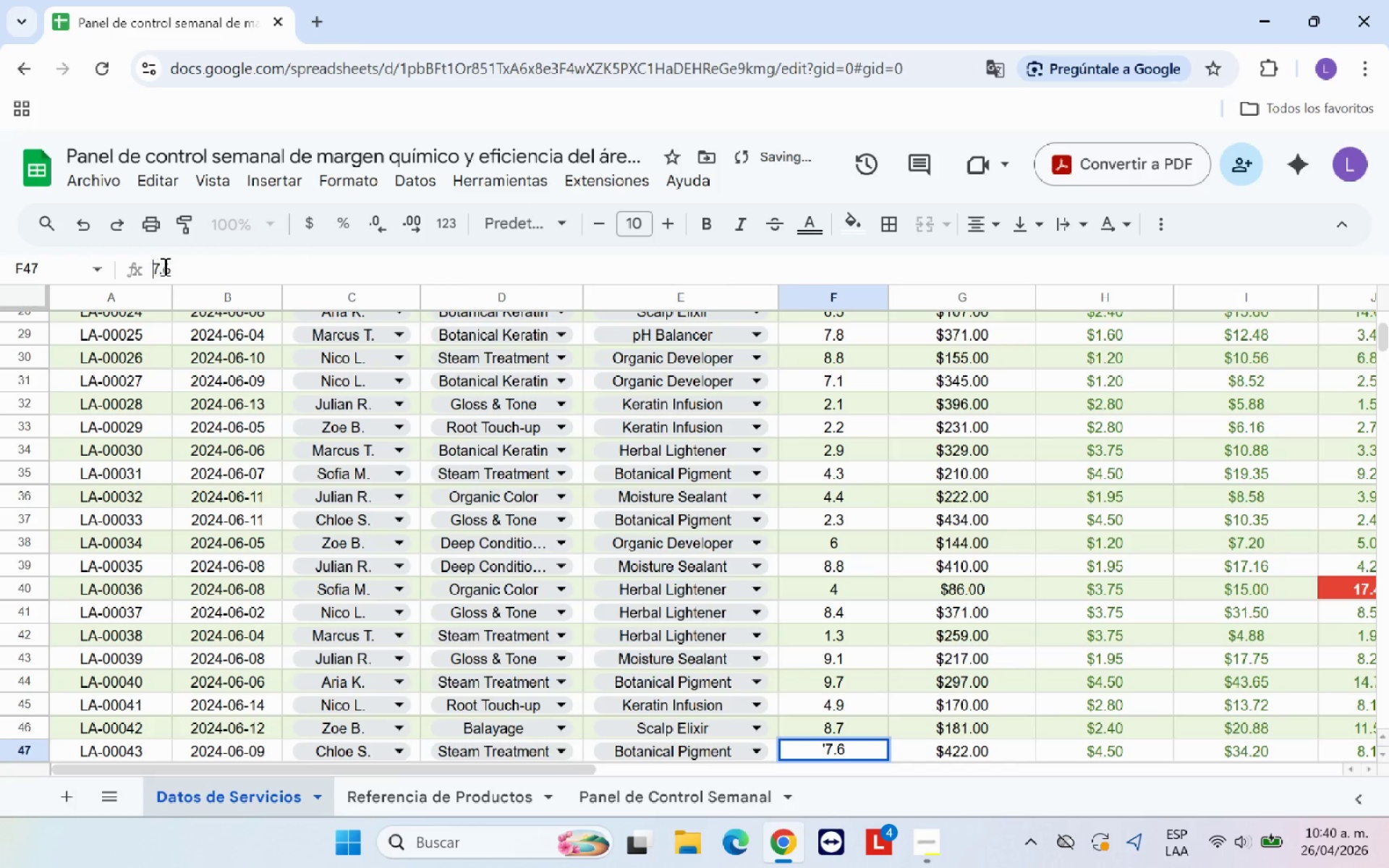 
key(Backspace)
 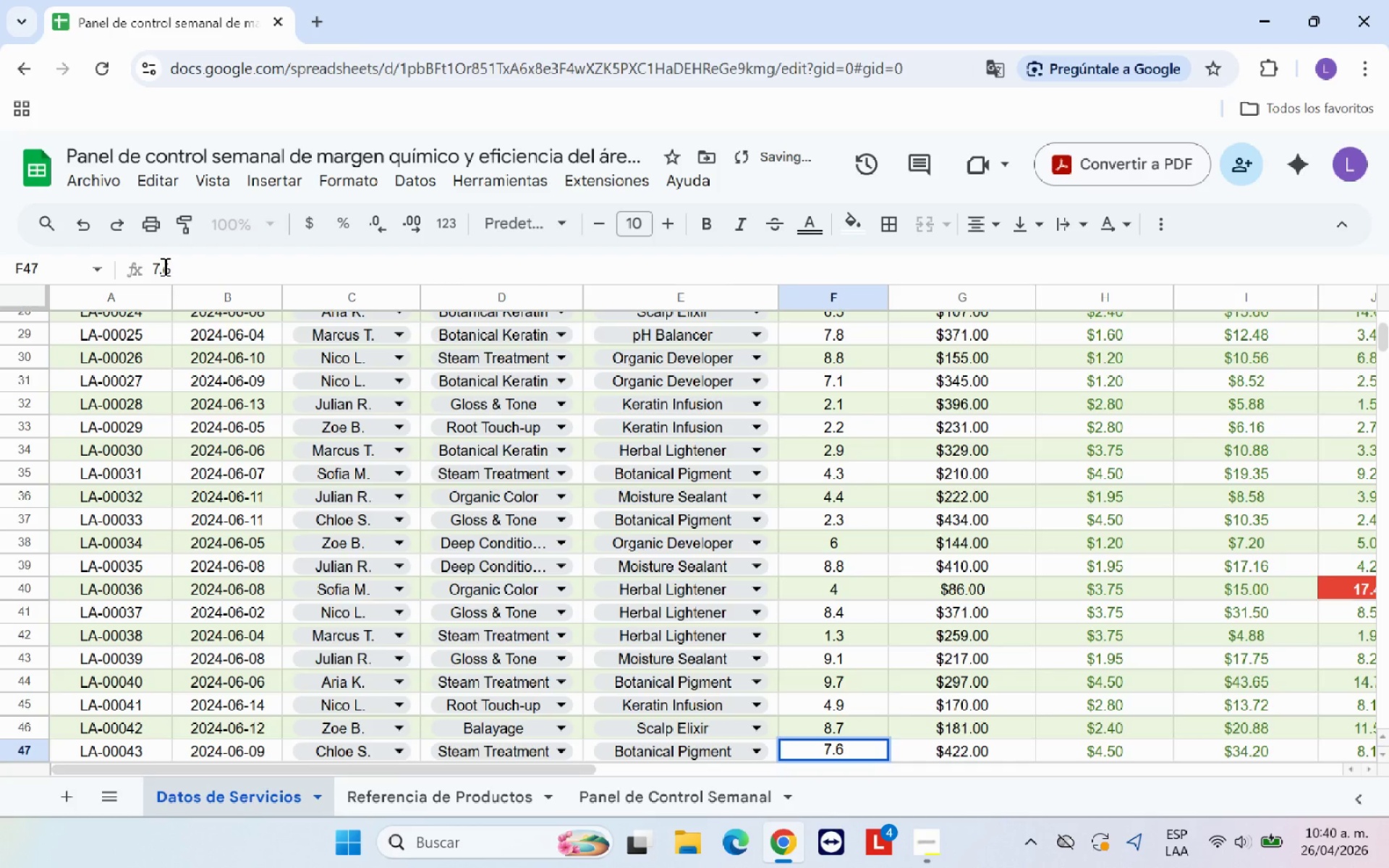 
key(Enter)
 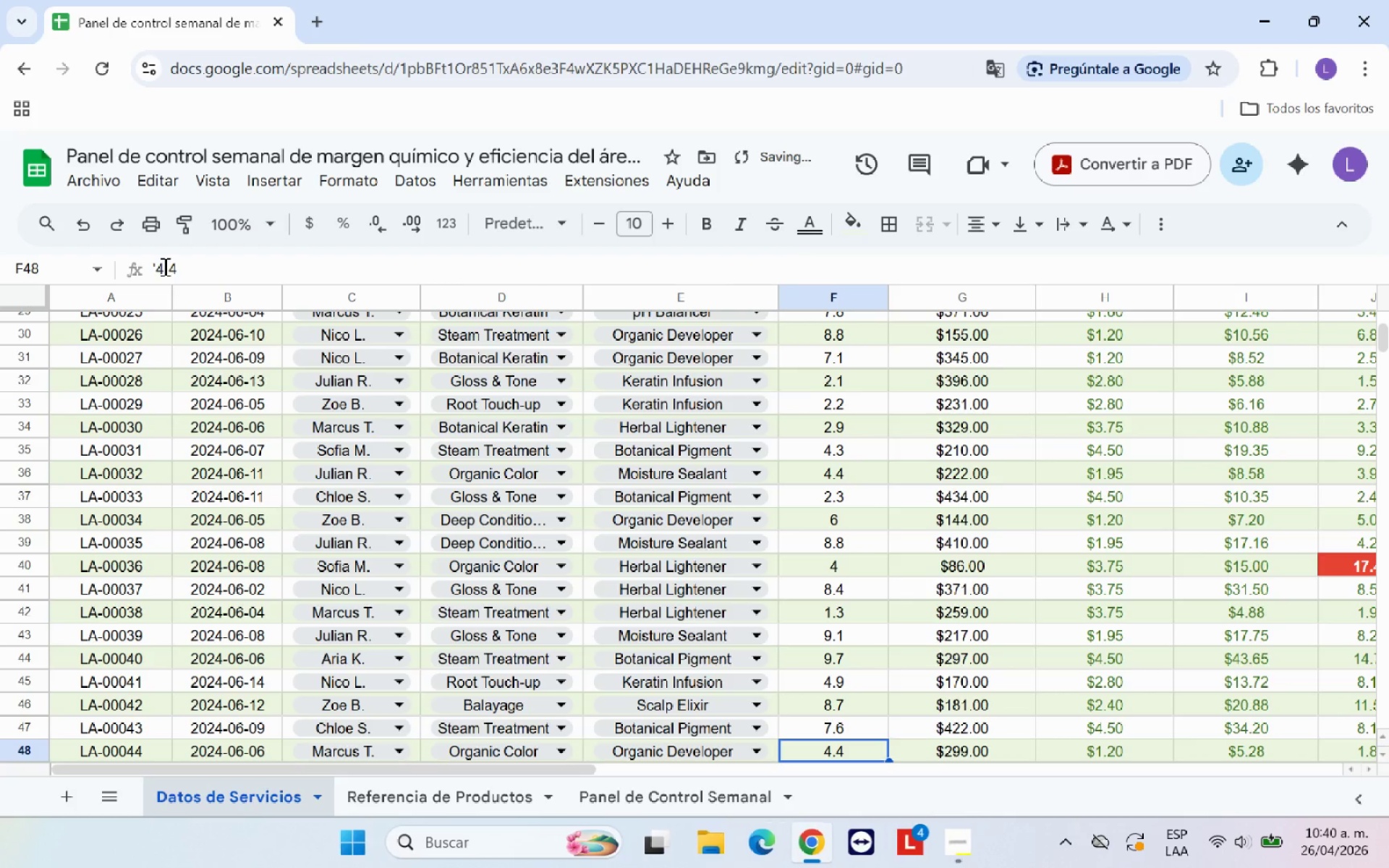 
left_click([163, 266])
 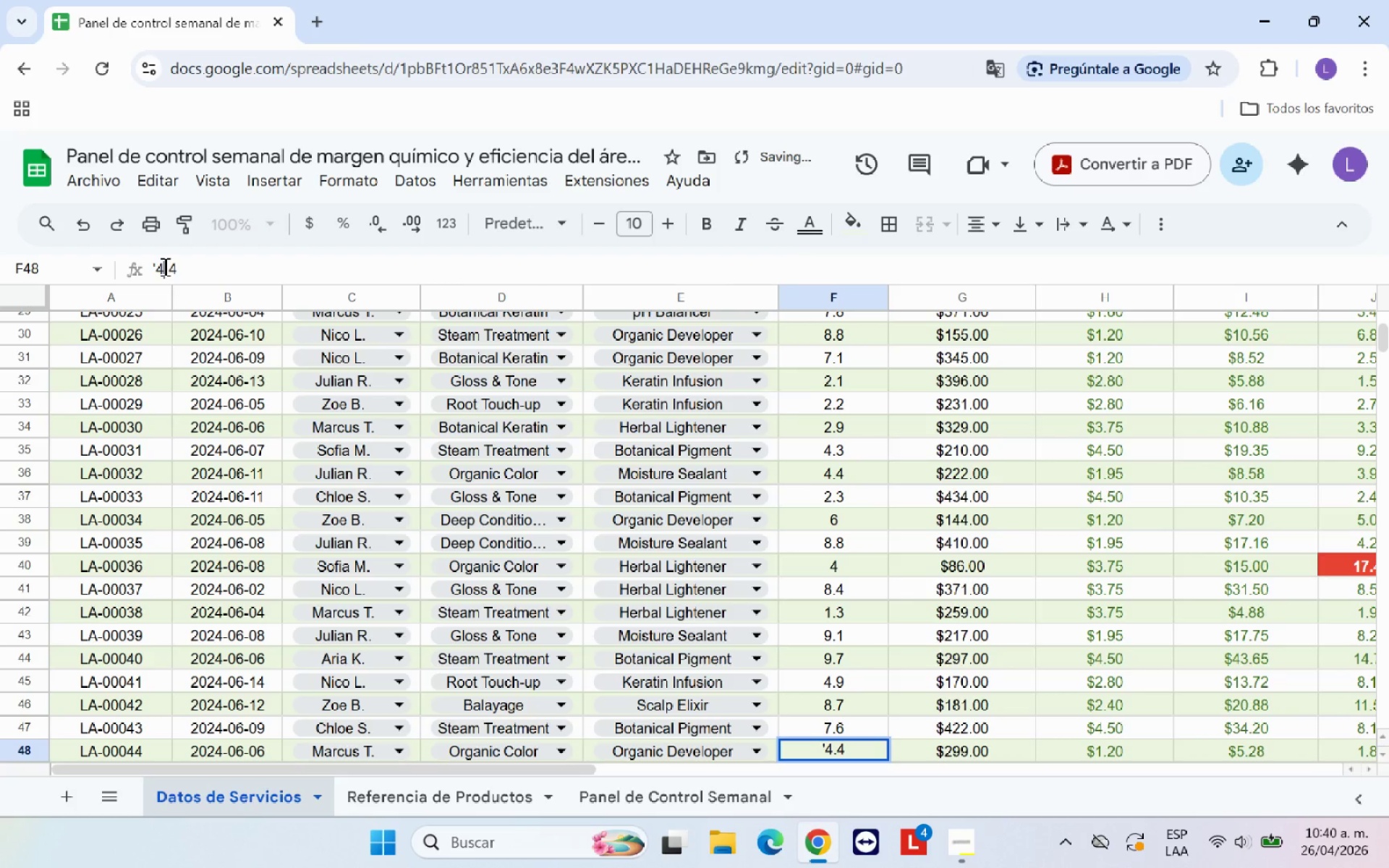 
key(ArrowLeft)
 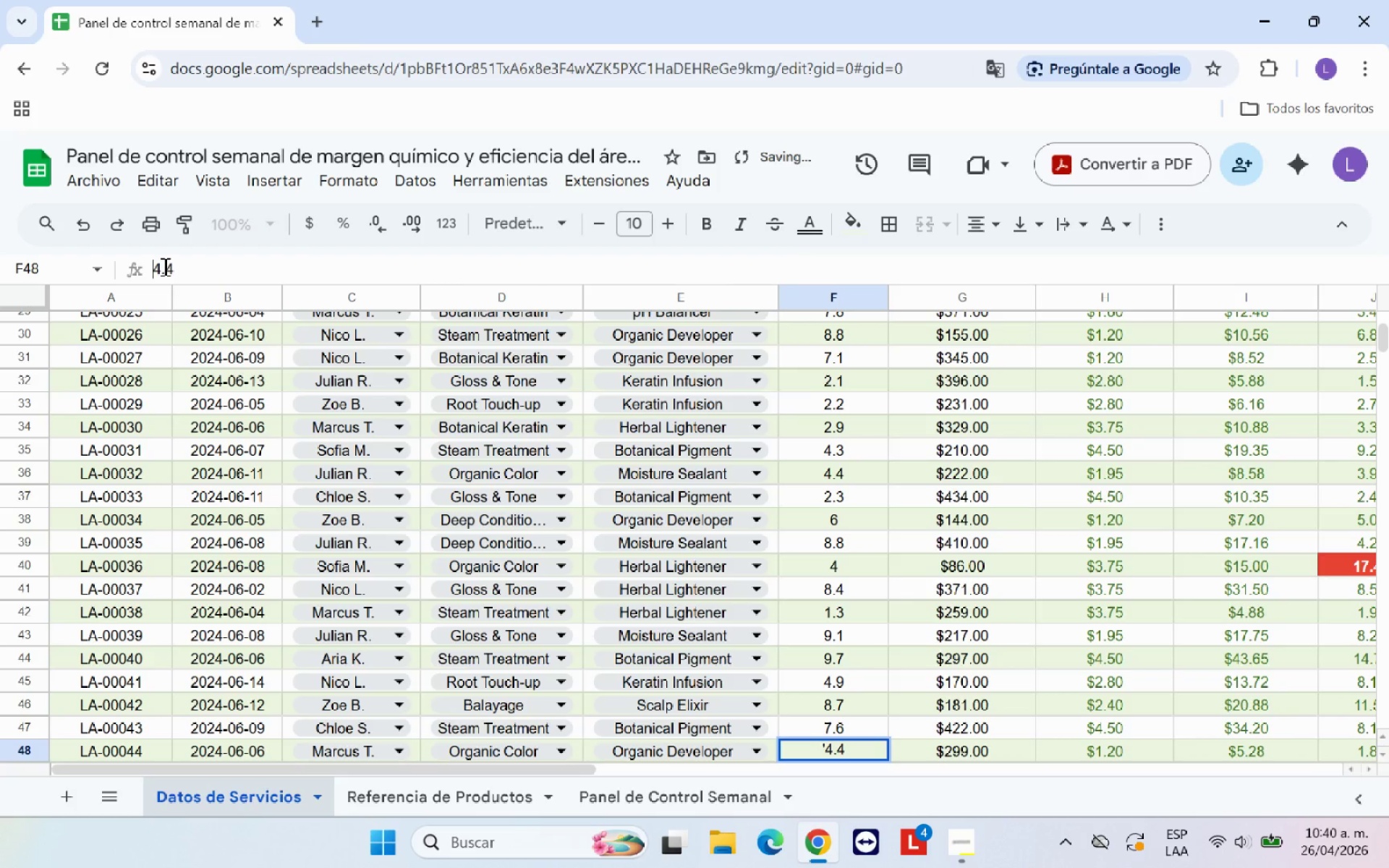 
key(Backspace)
 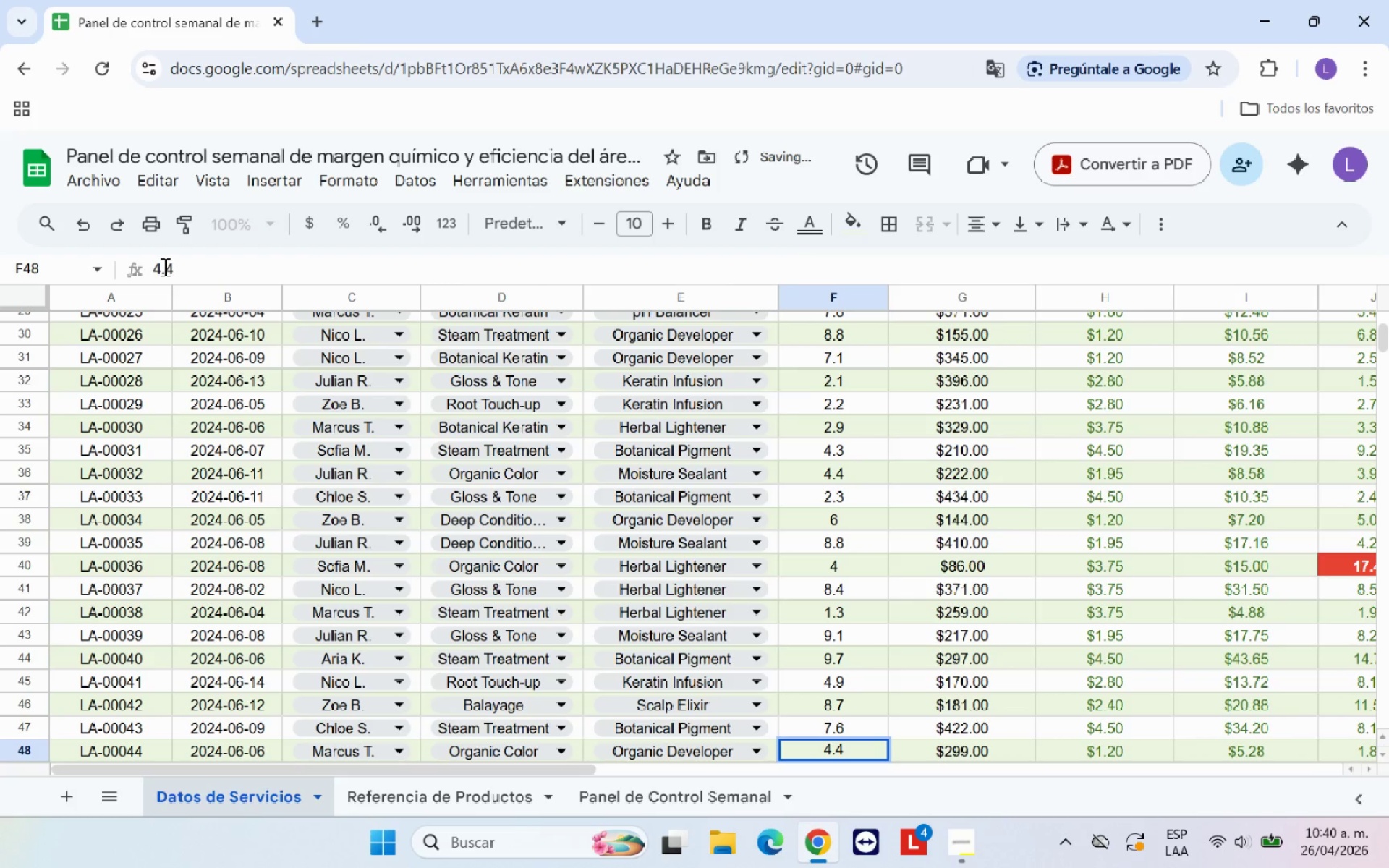 
key(Enter)
 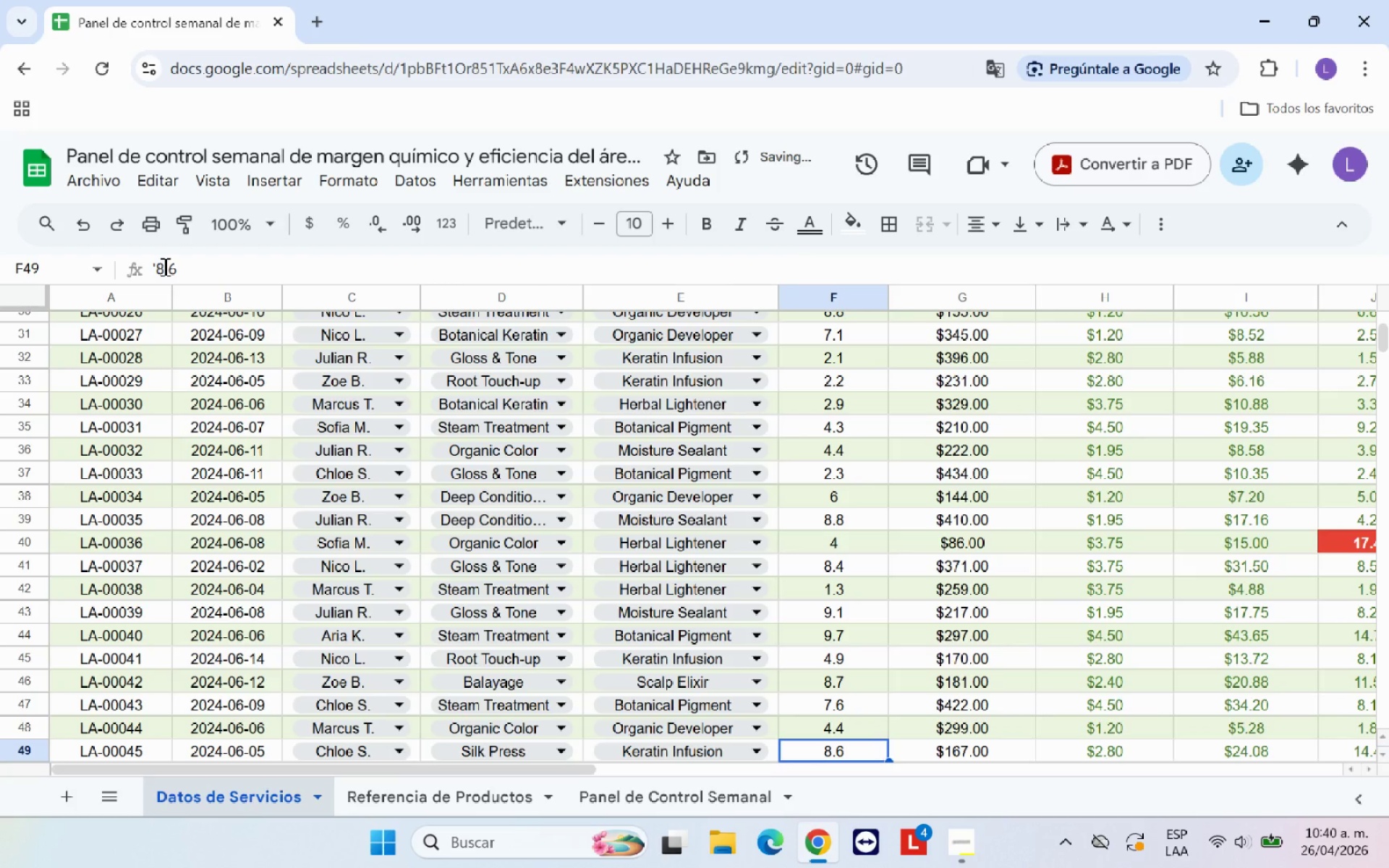 
left_click([163, 266])
 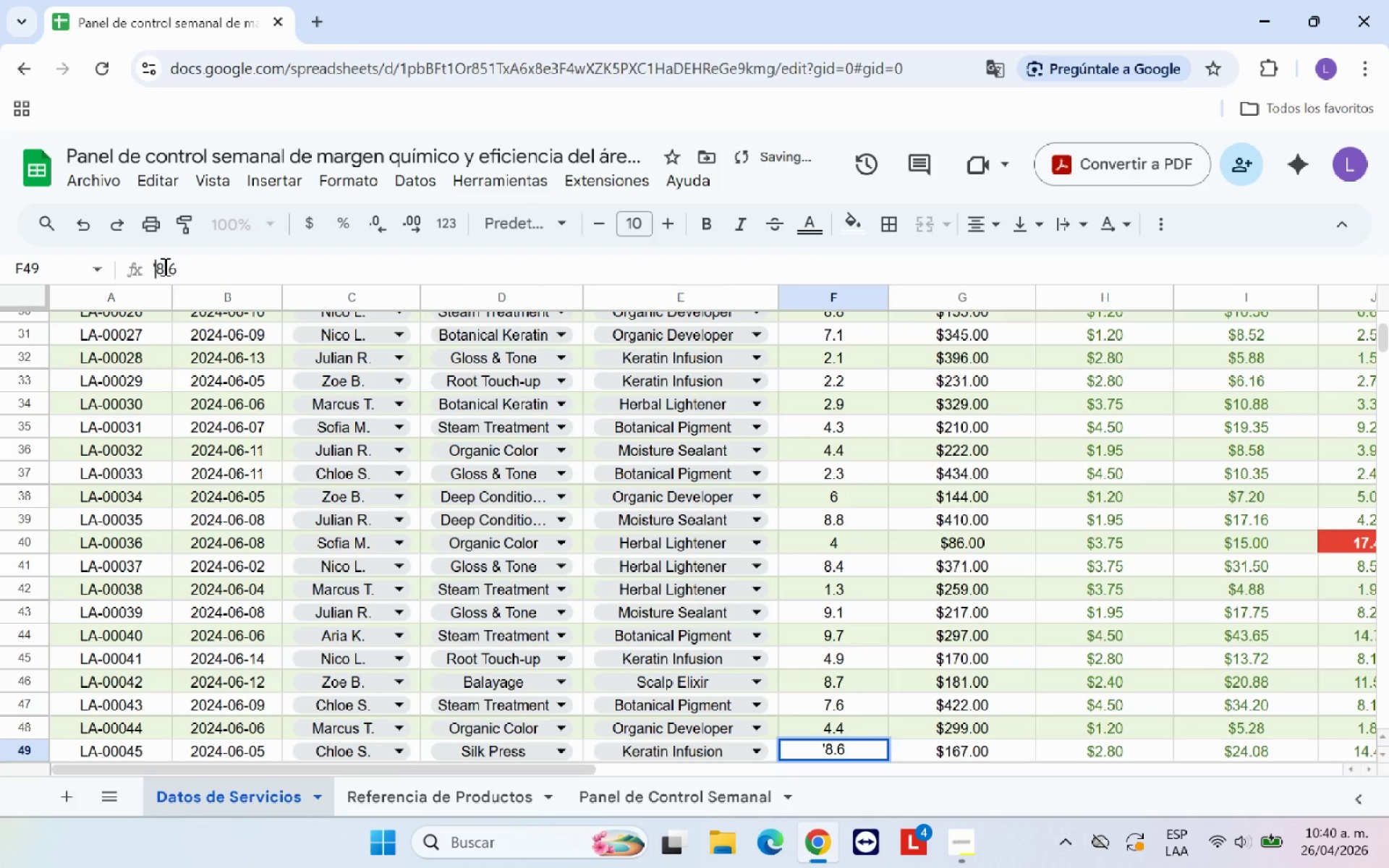 
key(ArrowLeft)
 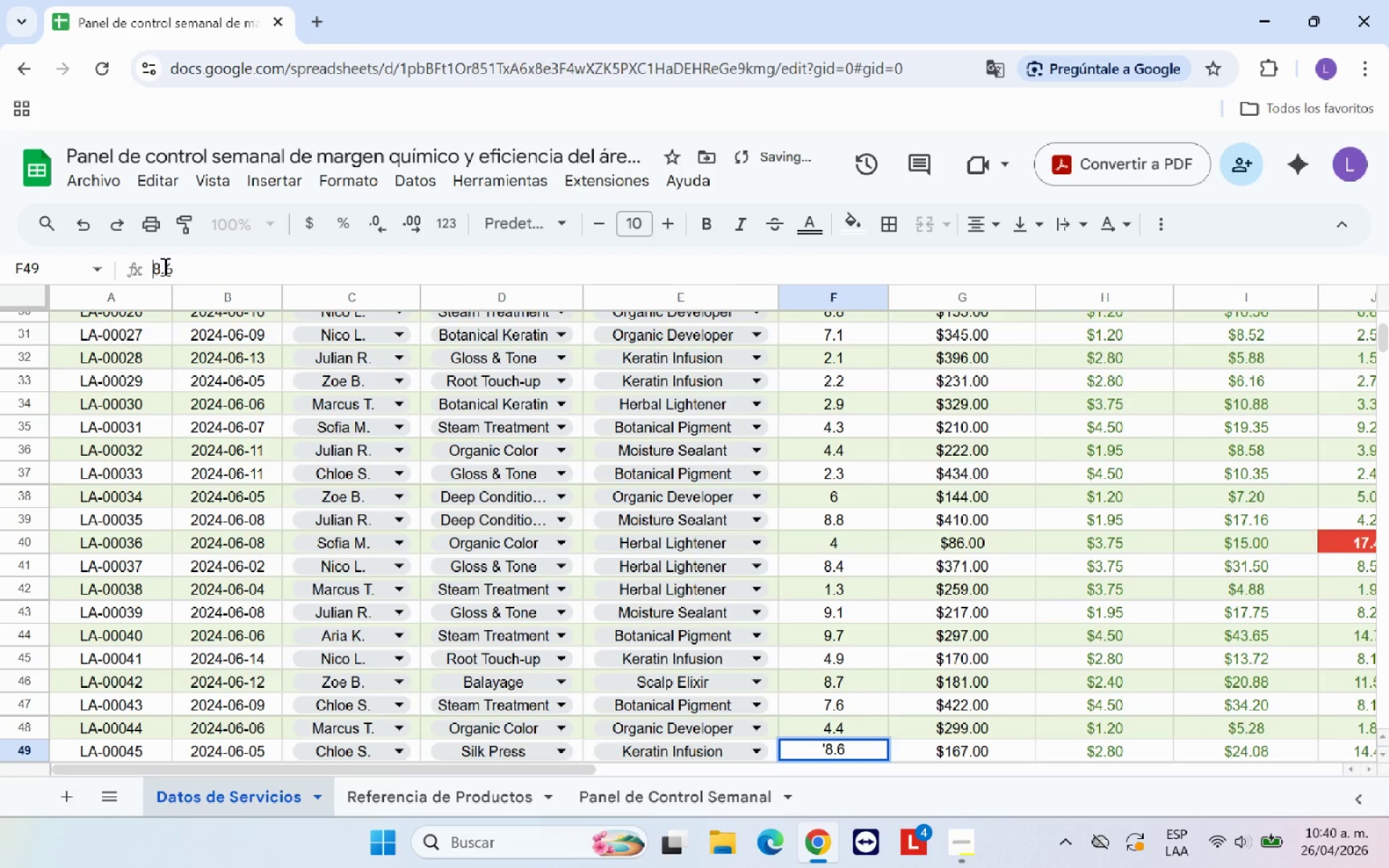 
key(Backspace)
 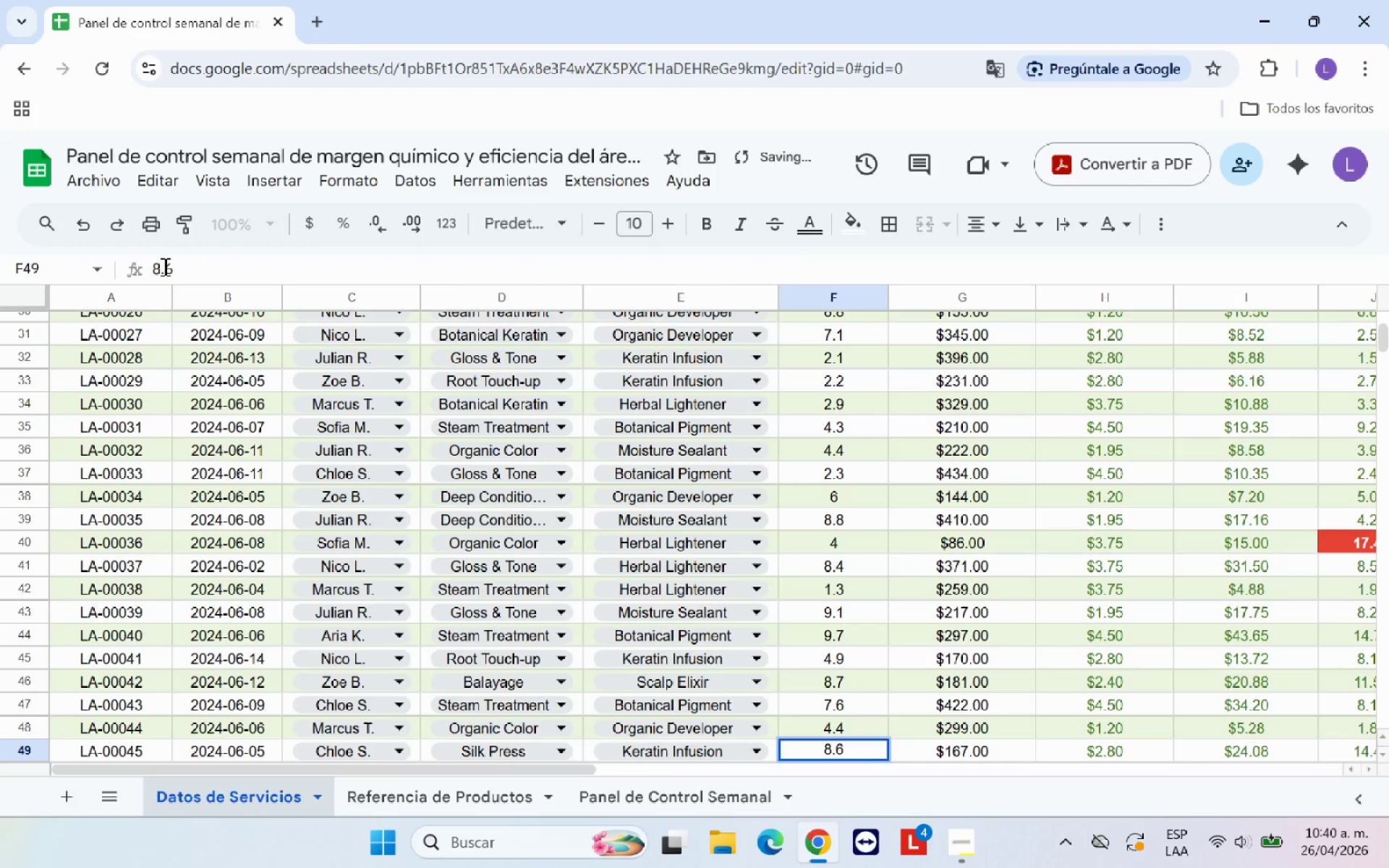 
key(Enter)
 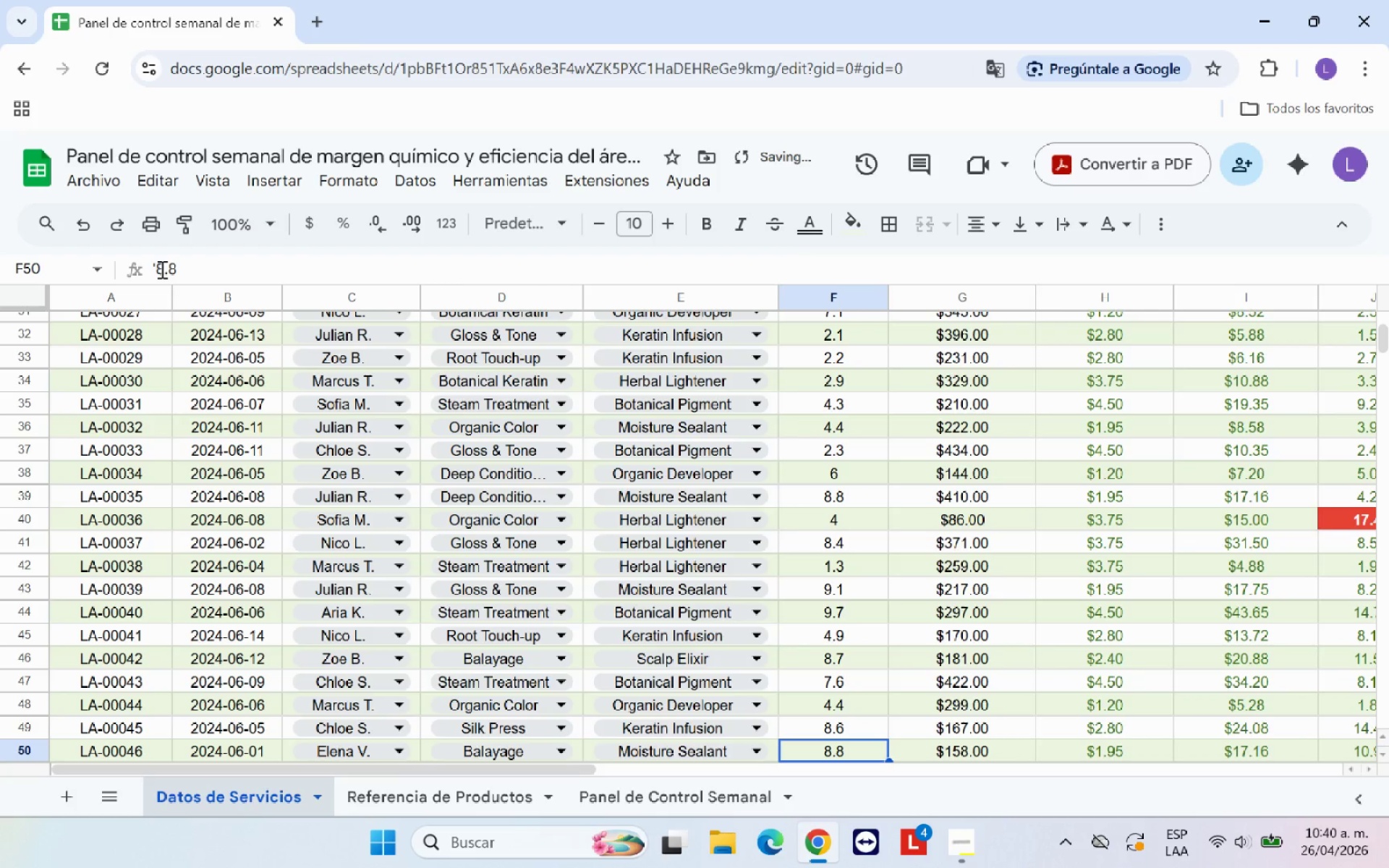 
left_click([157, 269])
 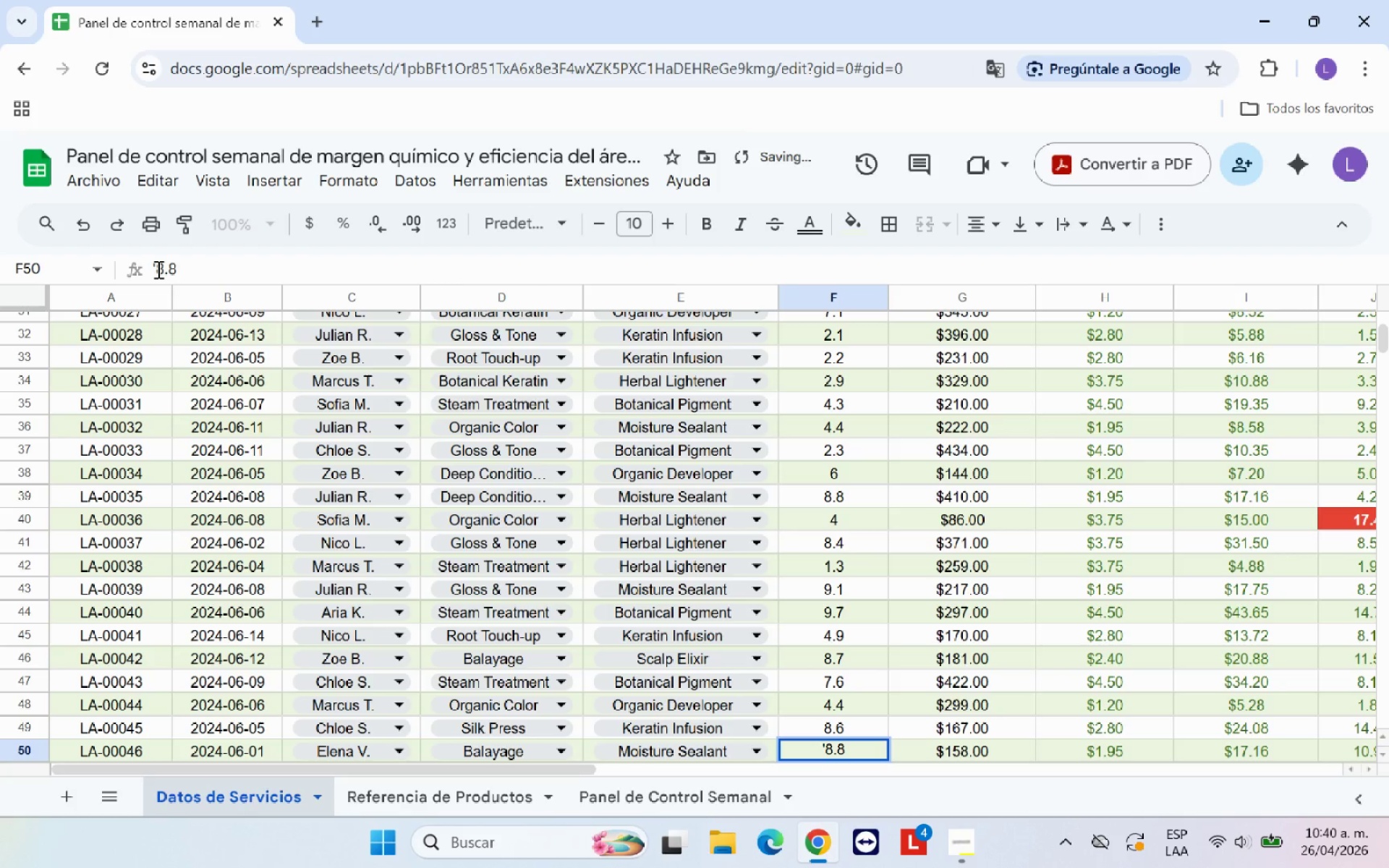 
key(Backspace)
 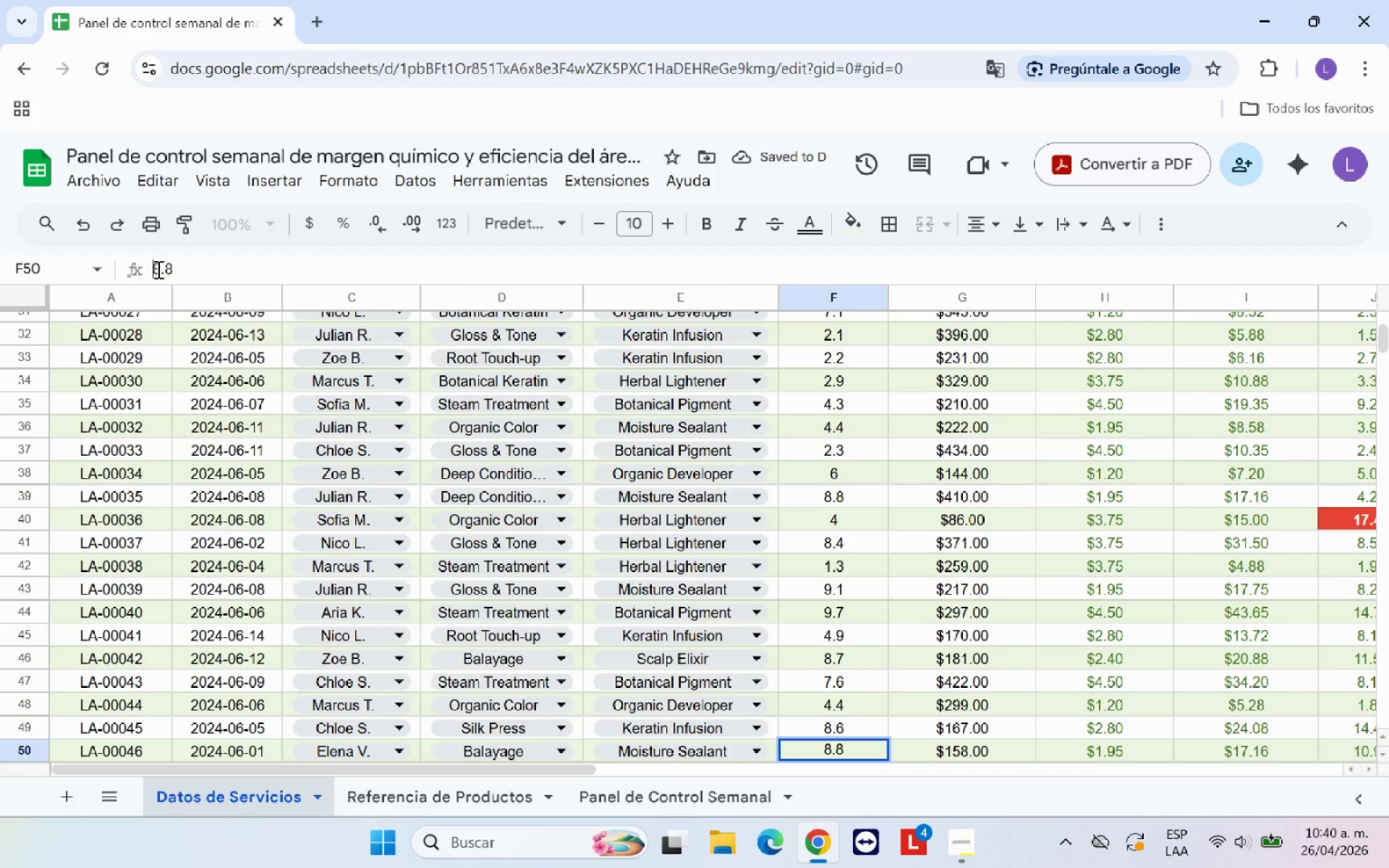 
key(Enter)
 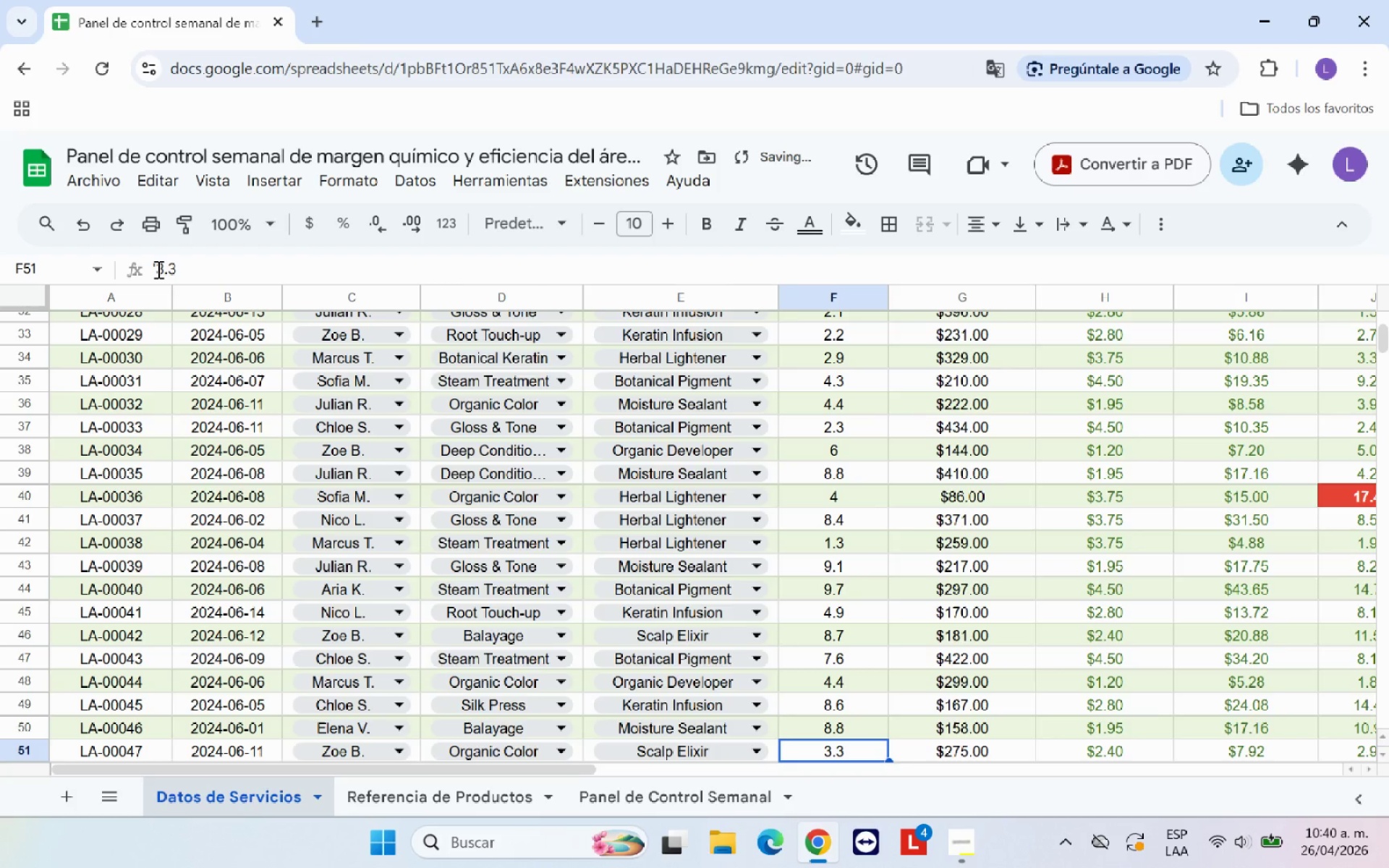 
scroll: coordinate [157, 269], scroll_direction: up, amount: 1.0
 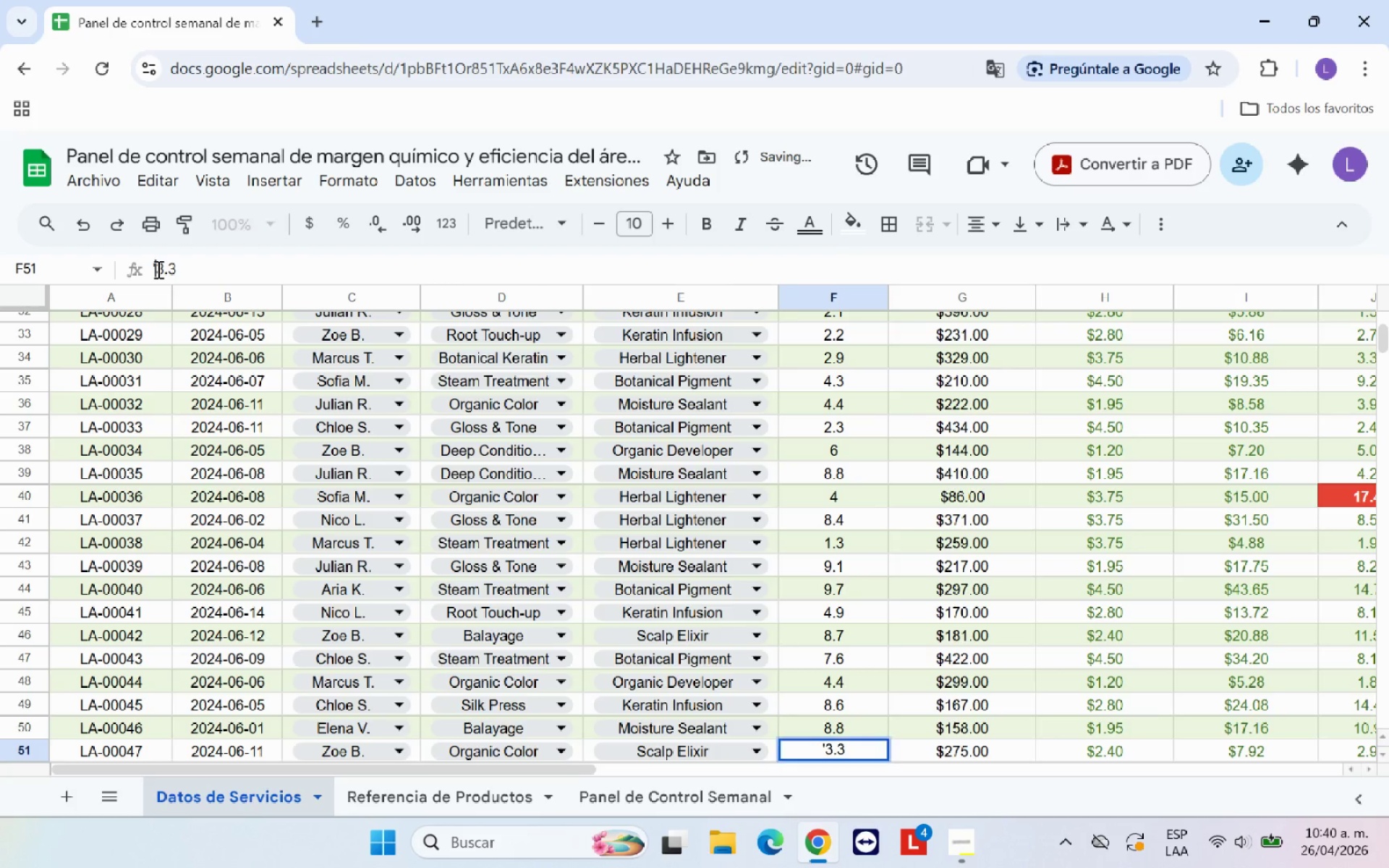 
left_click([157, 269])
 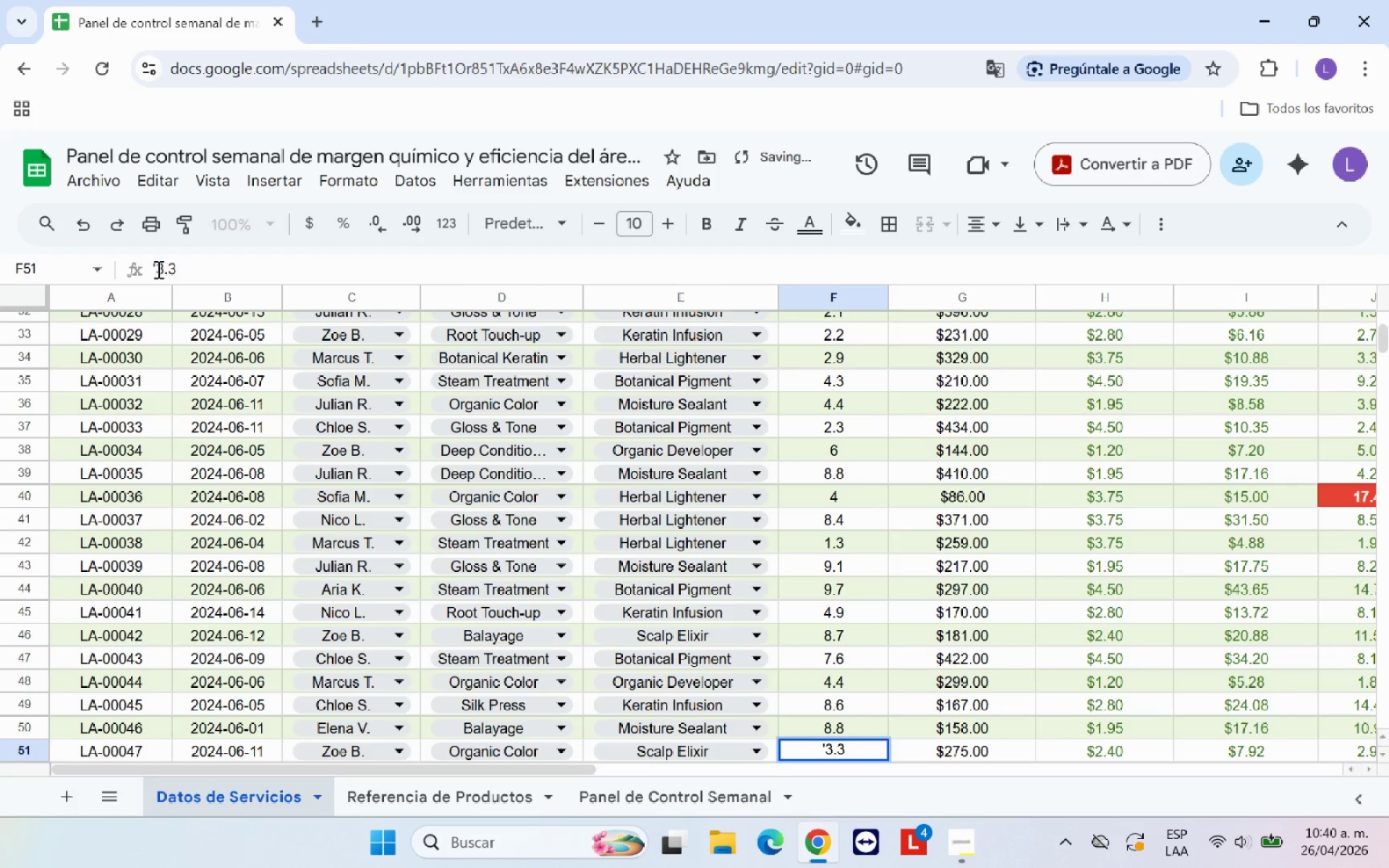 
key(Backspace)
 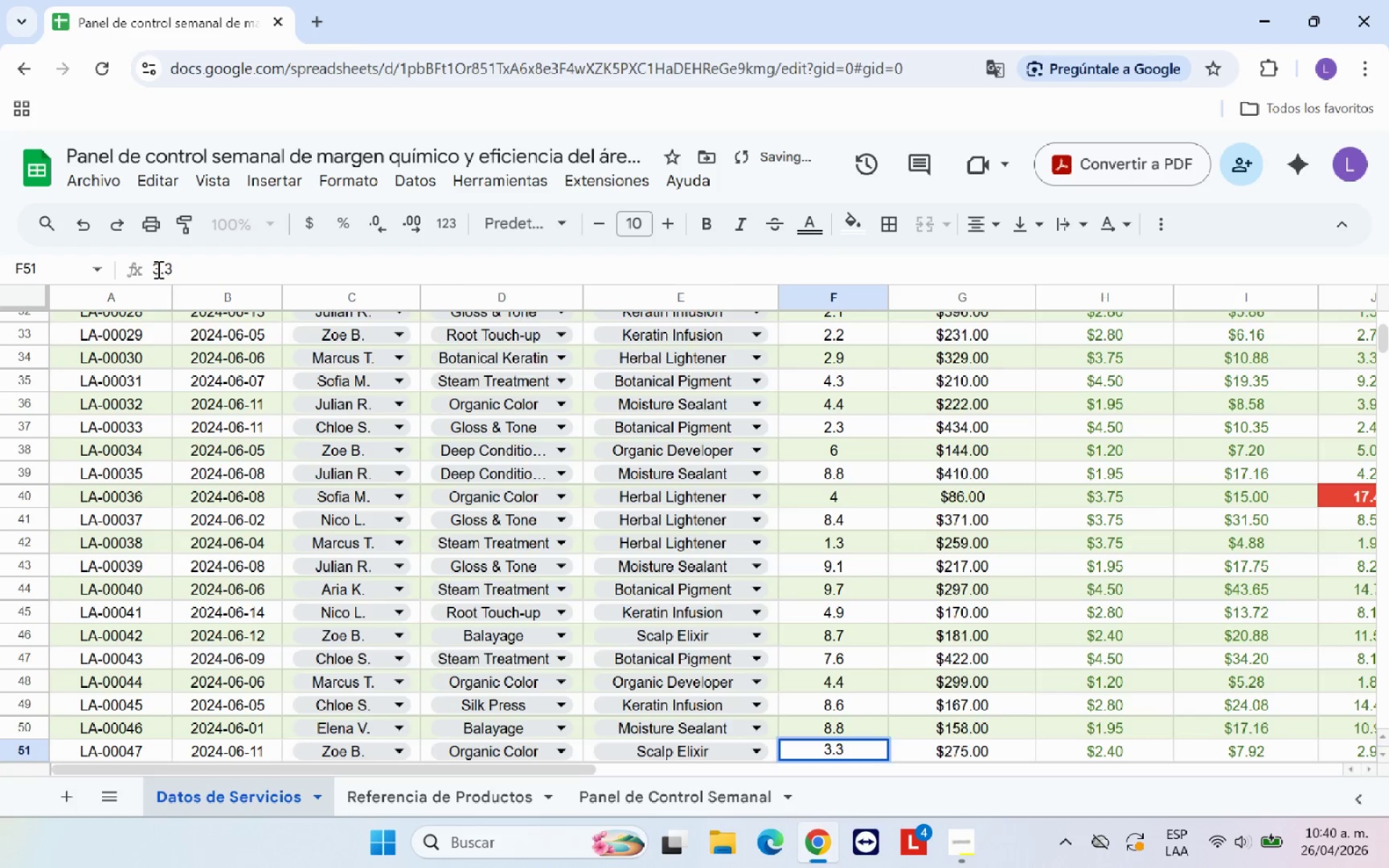 
key(Enter)
 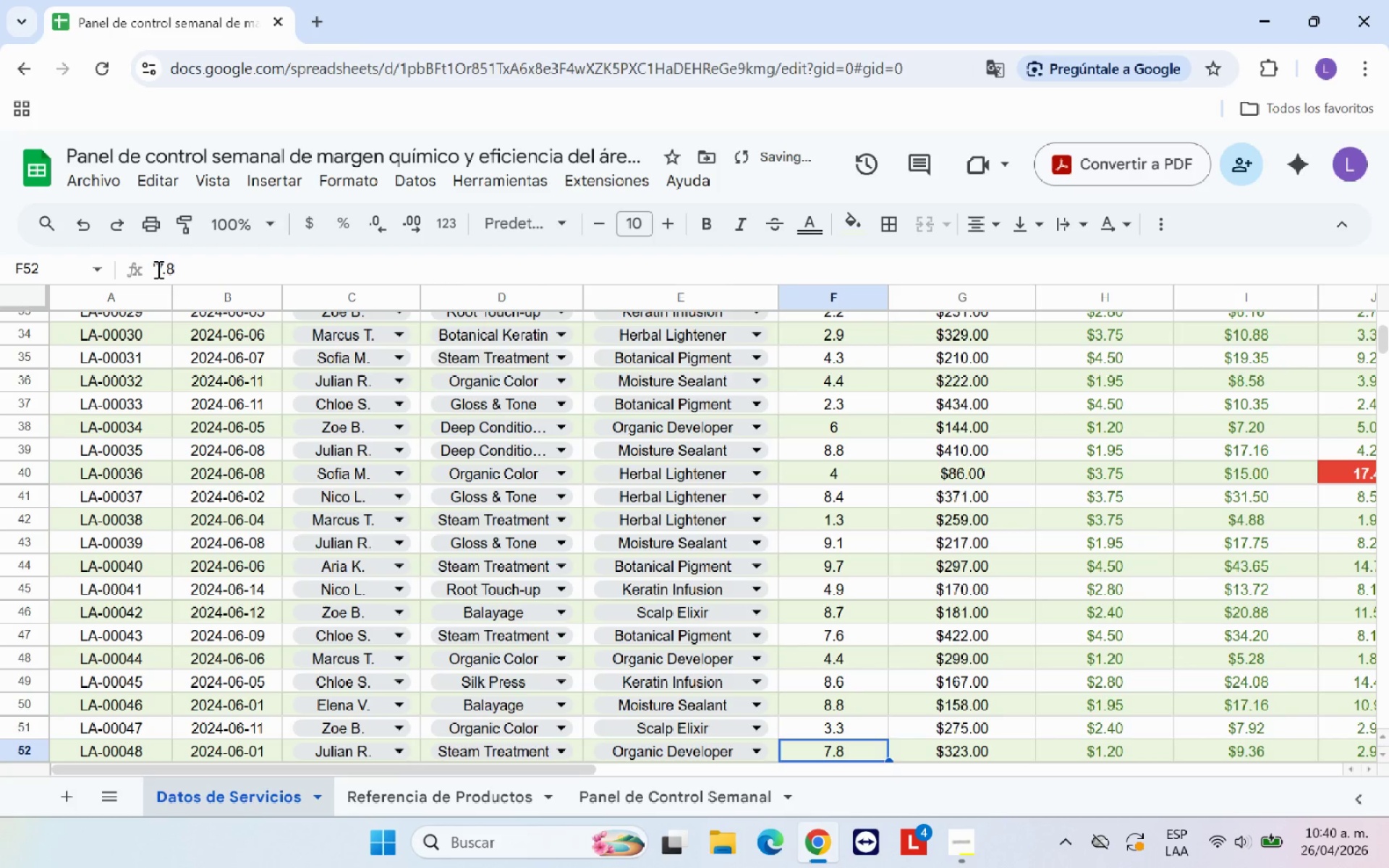 
left_click([157, 269])
 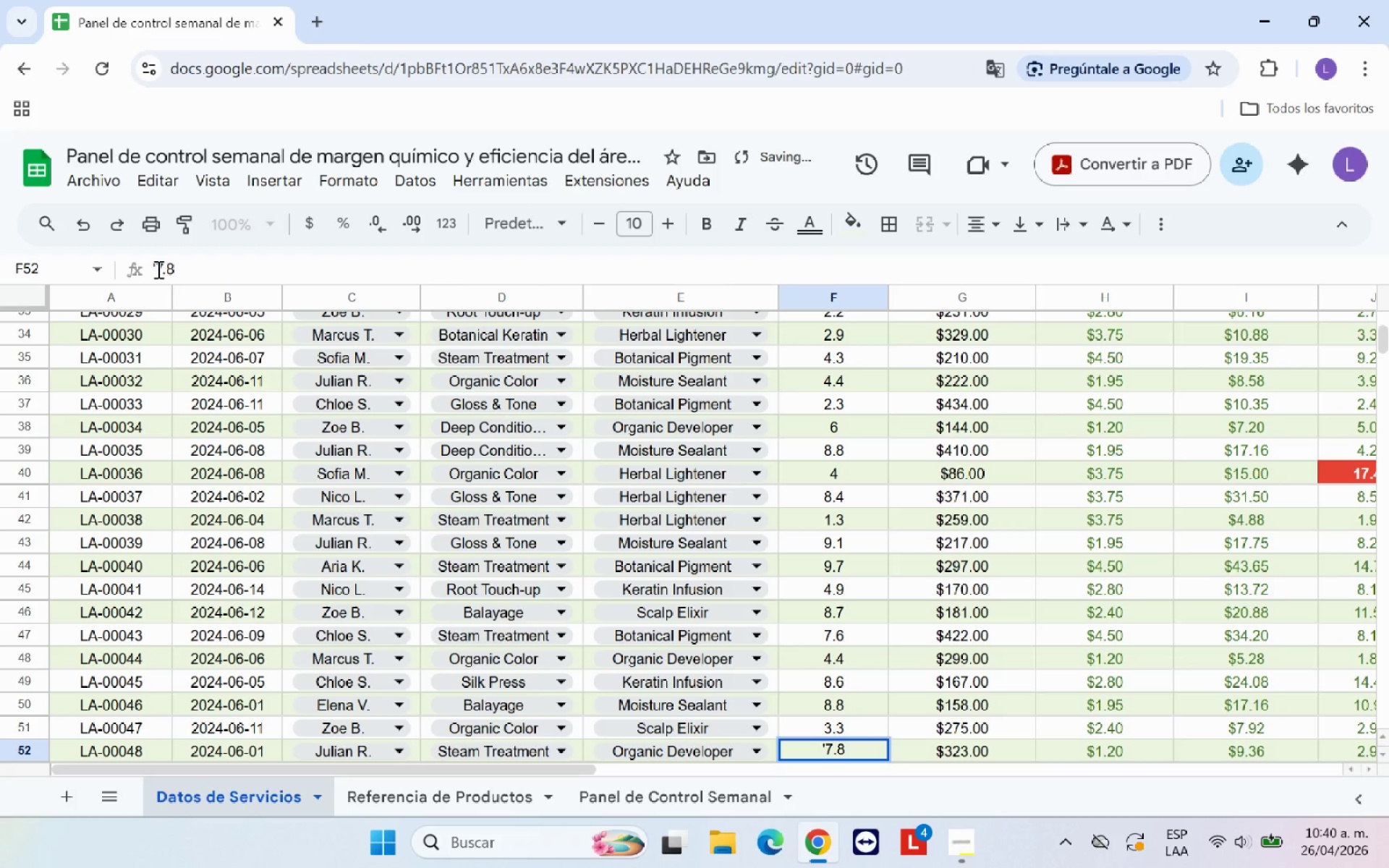 
key(Backspace)
 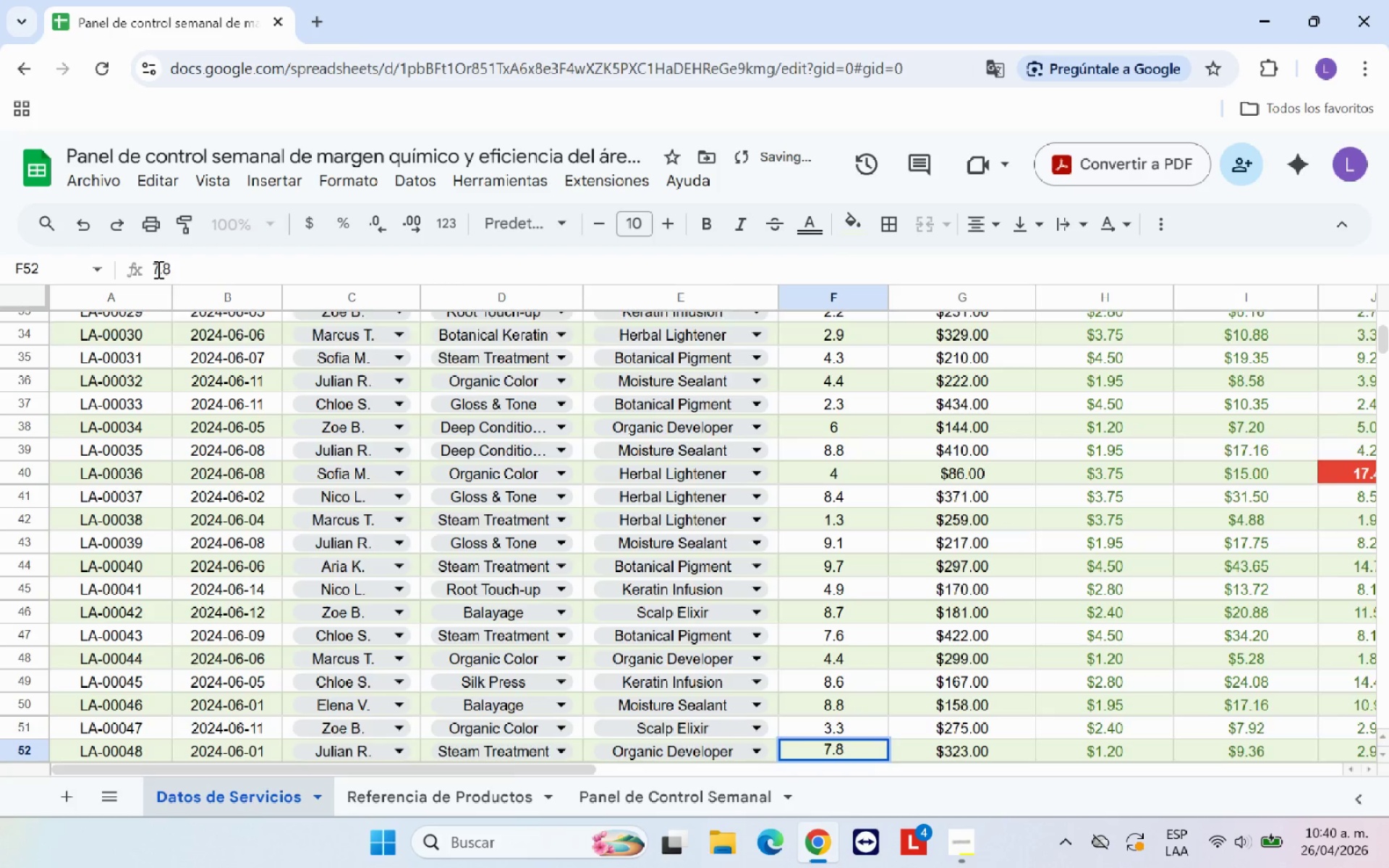 
key(Enter)
 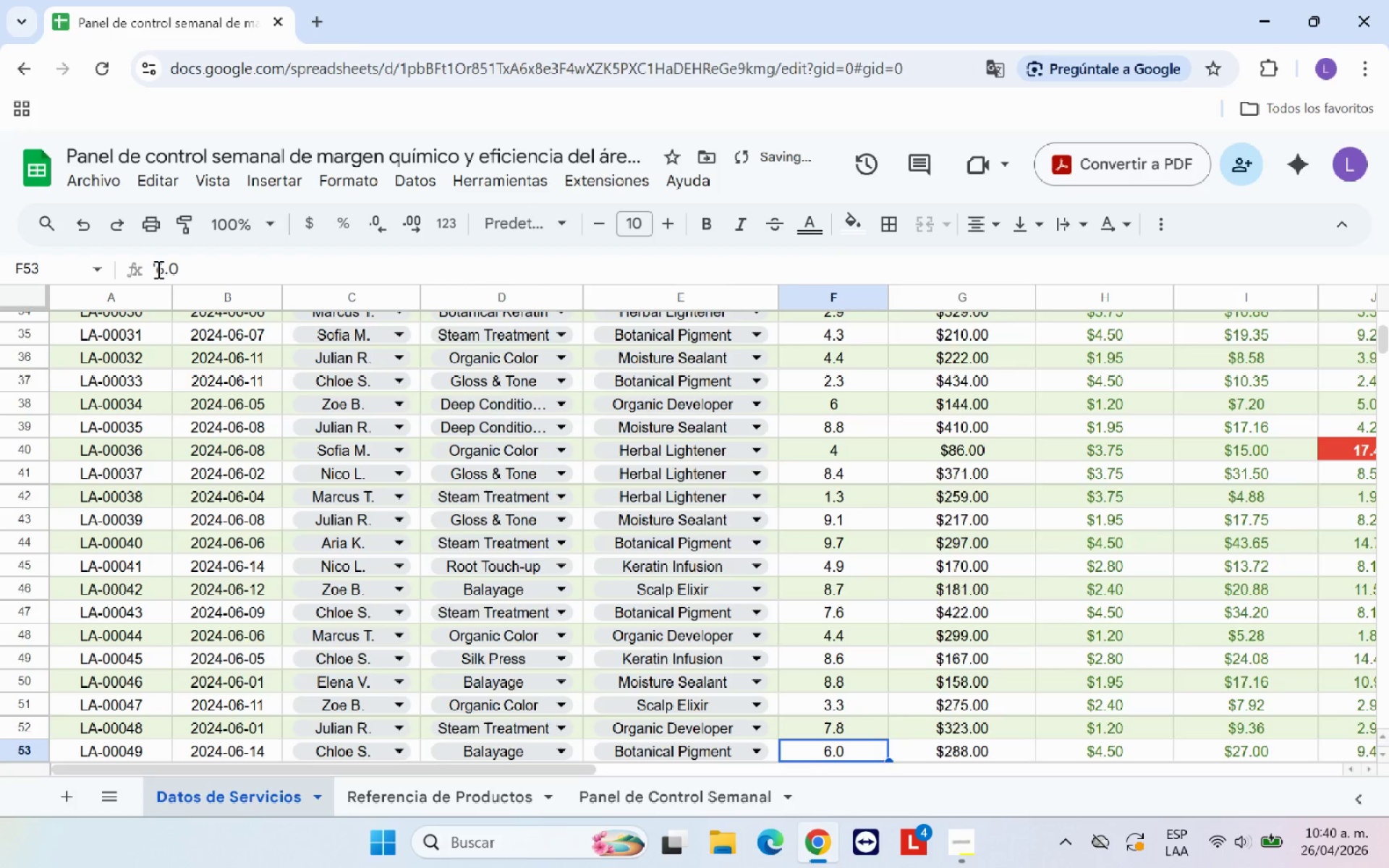 
left_click([157, 269])
 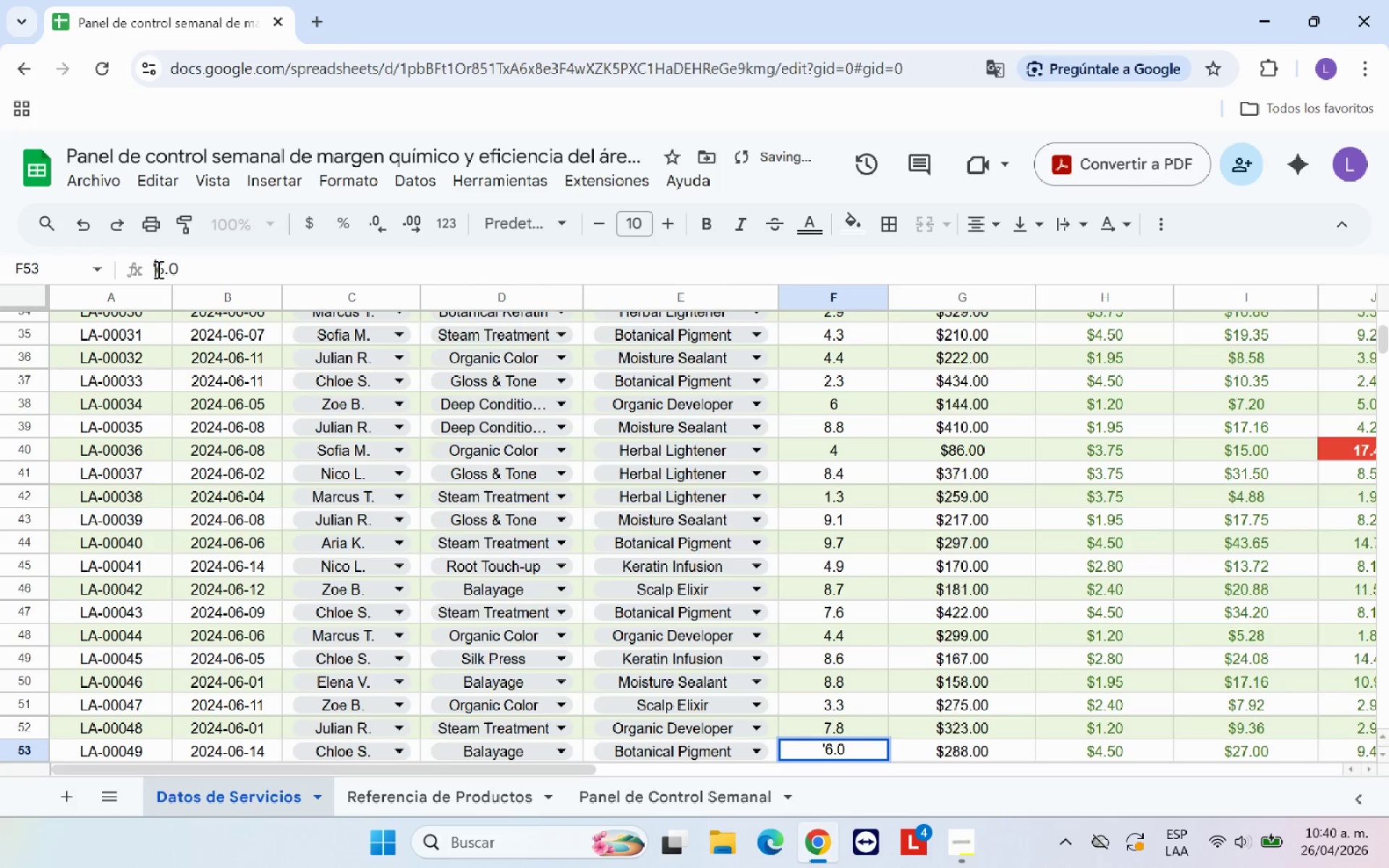 
key(Backspace)
 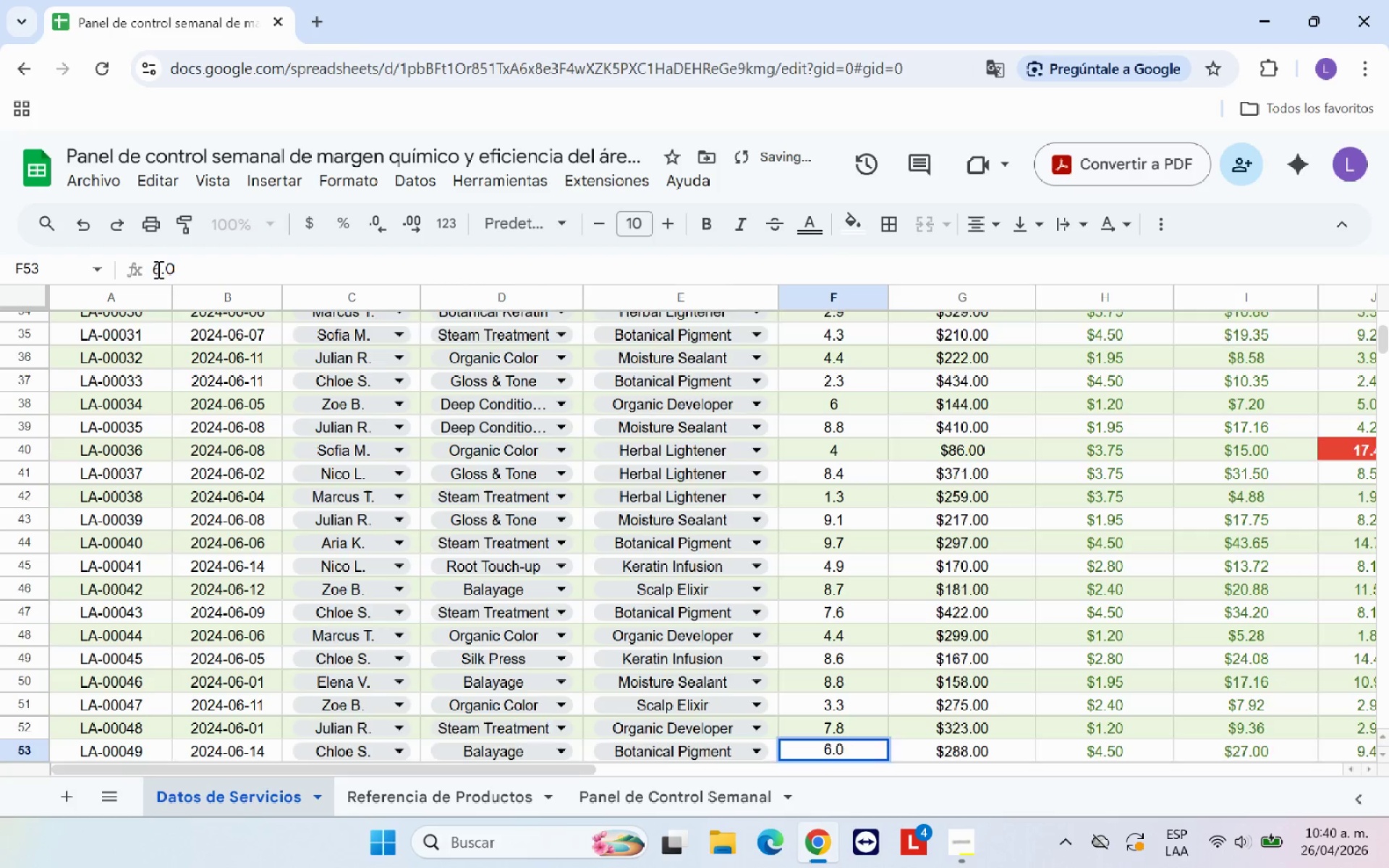 
key(Enter)
 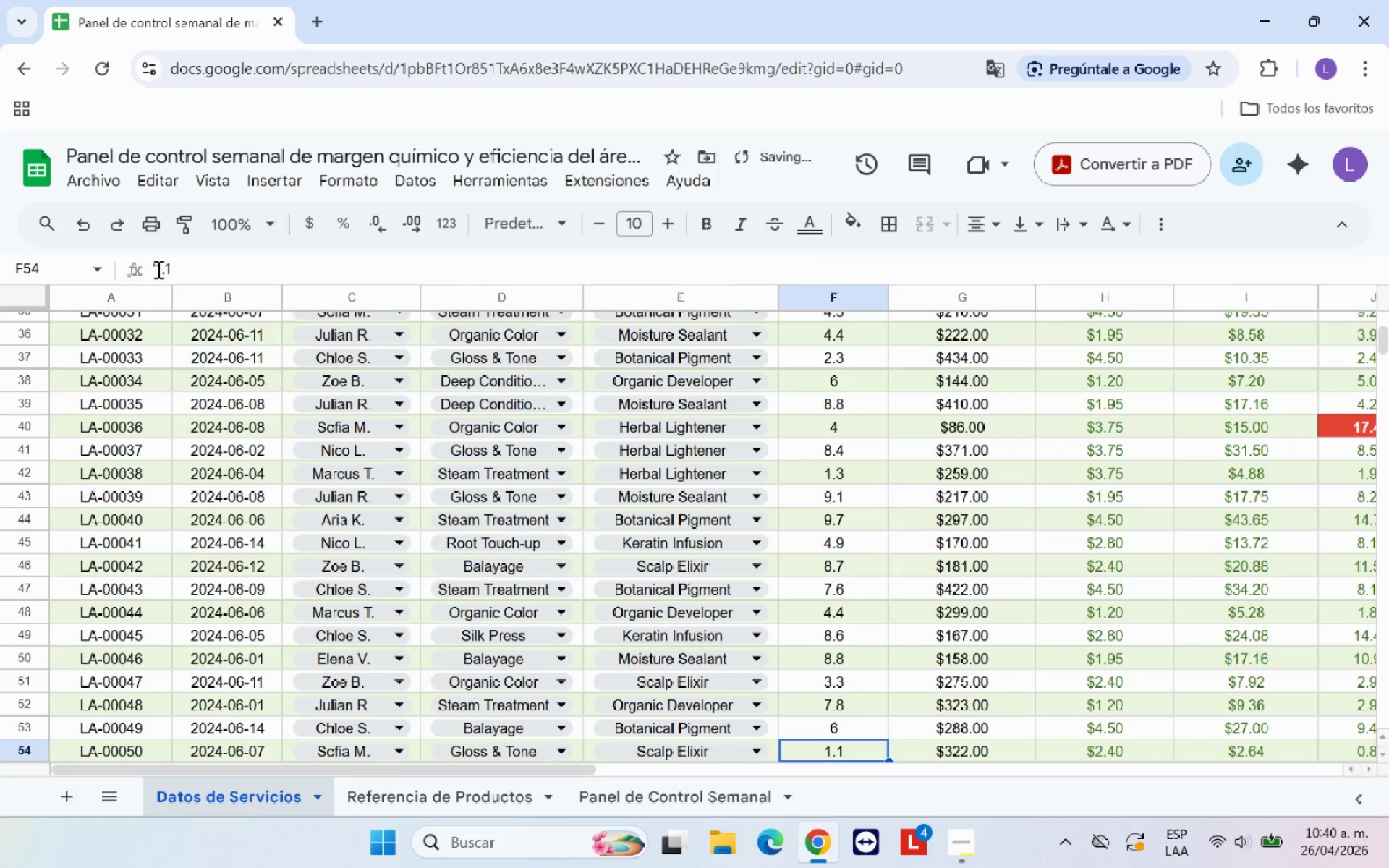 
left_click([157, 269])
 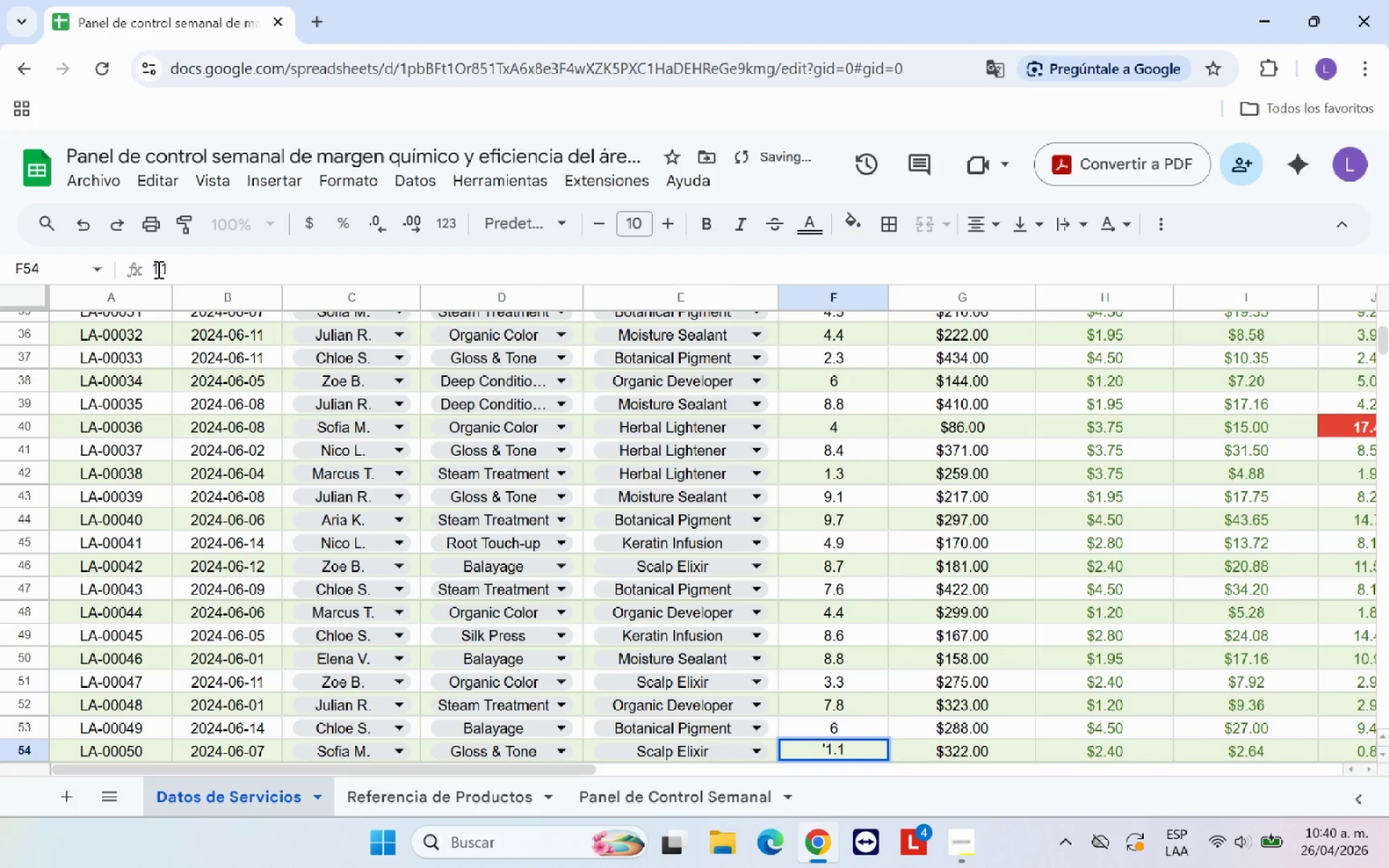 
key(Backspace)
 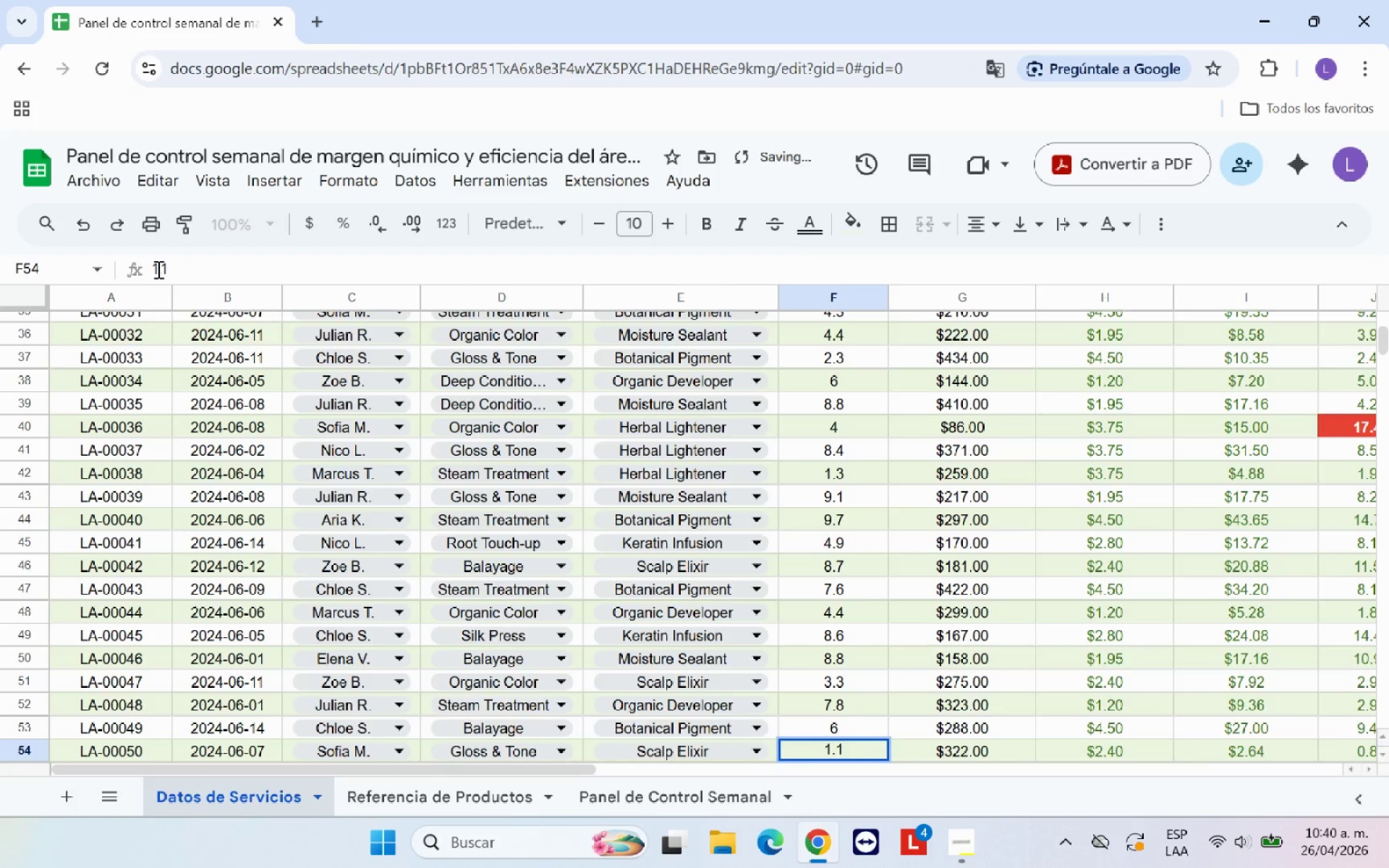 
key(Enter)
 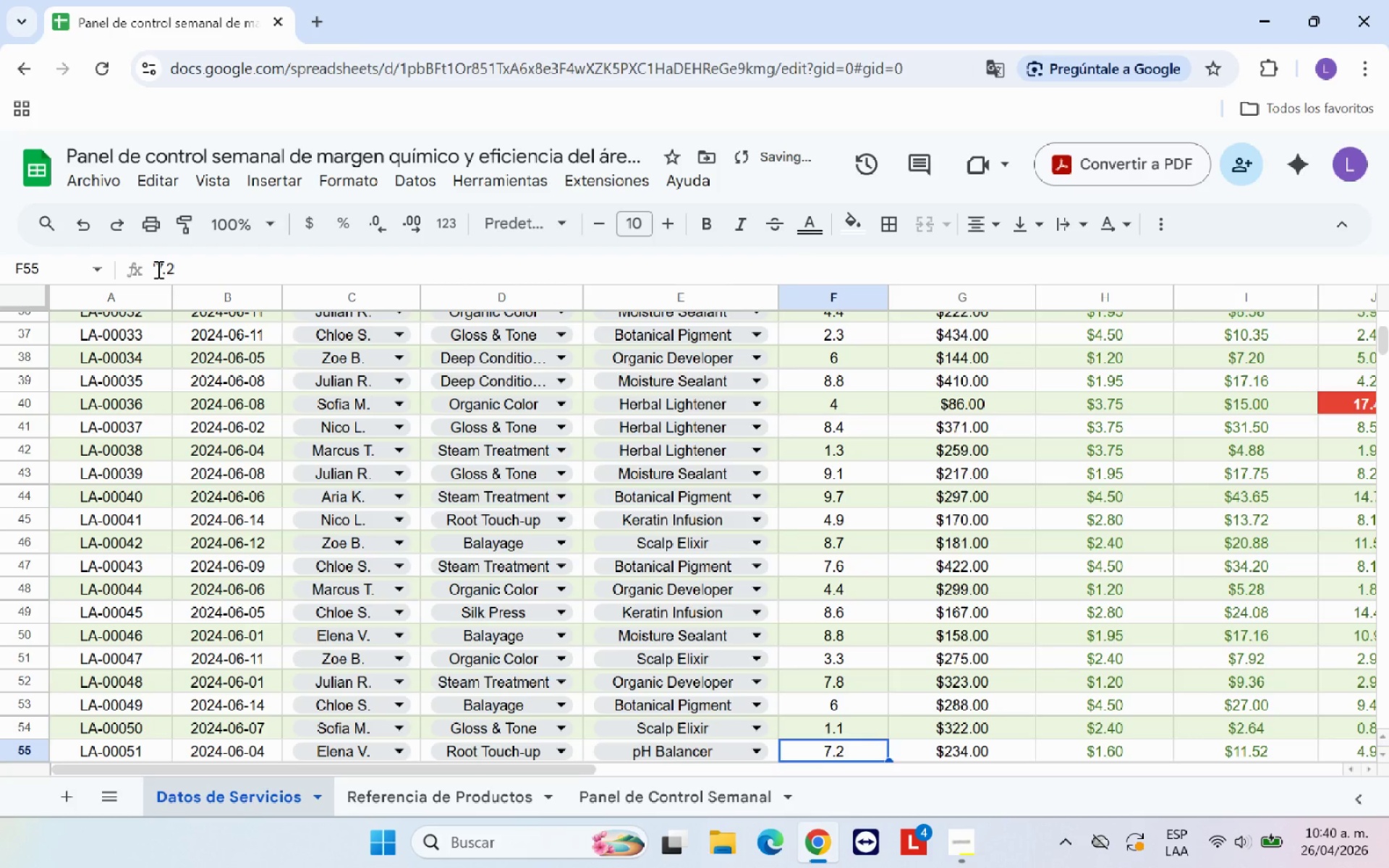 
left_click([157, 269])
 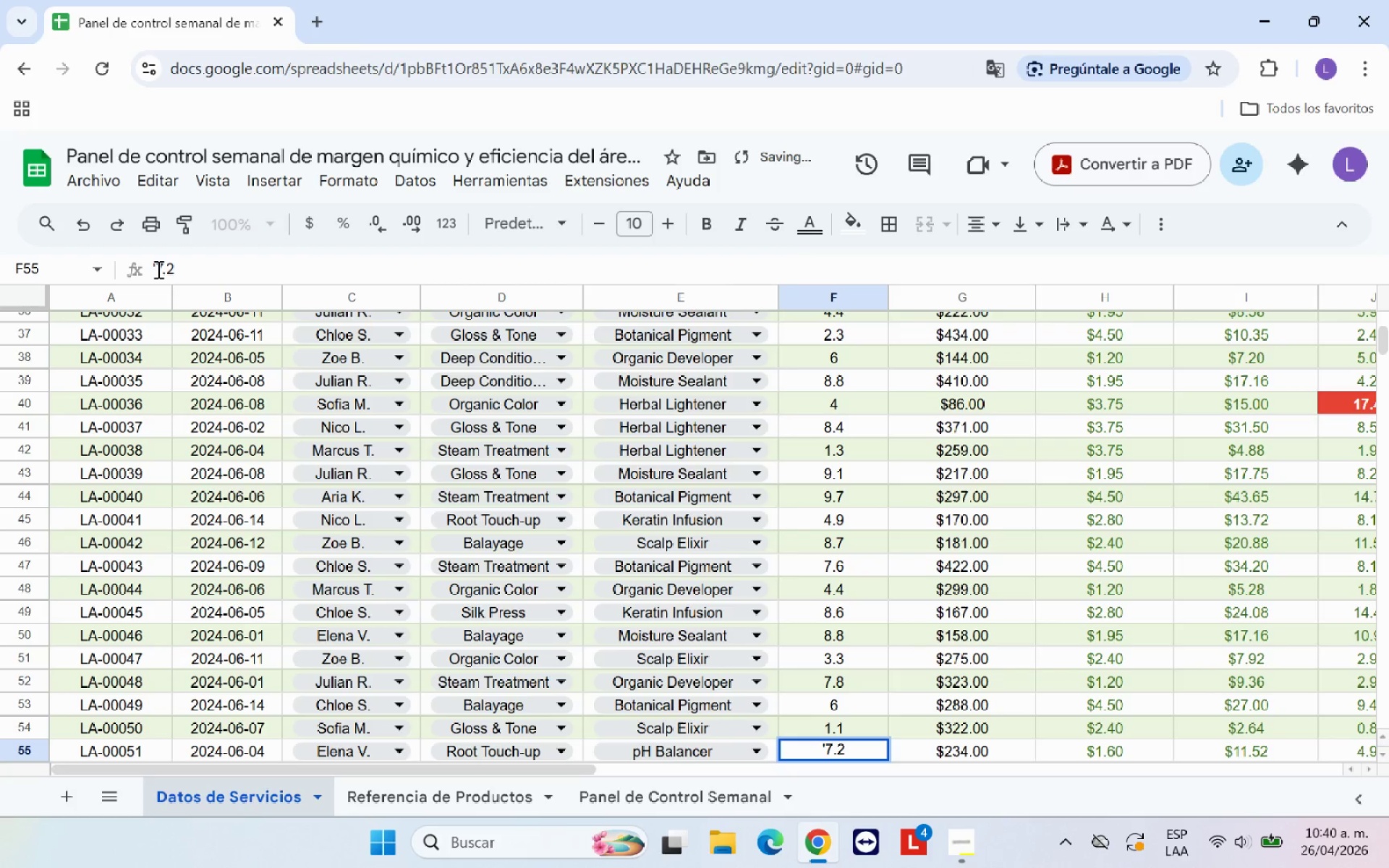 
key(Backspace)
 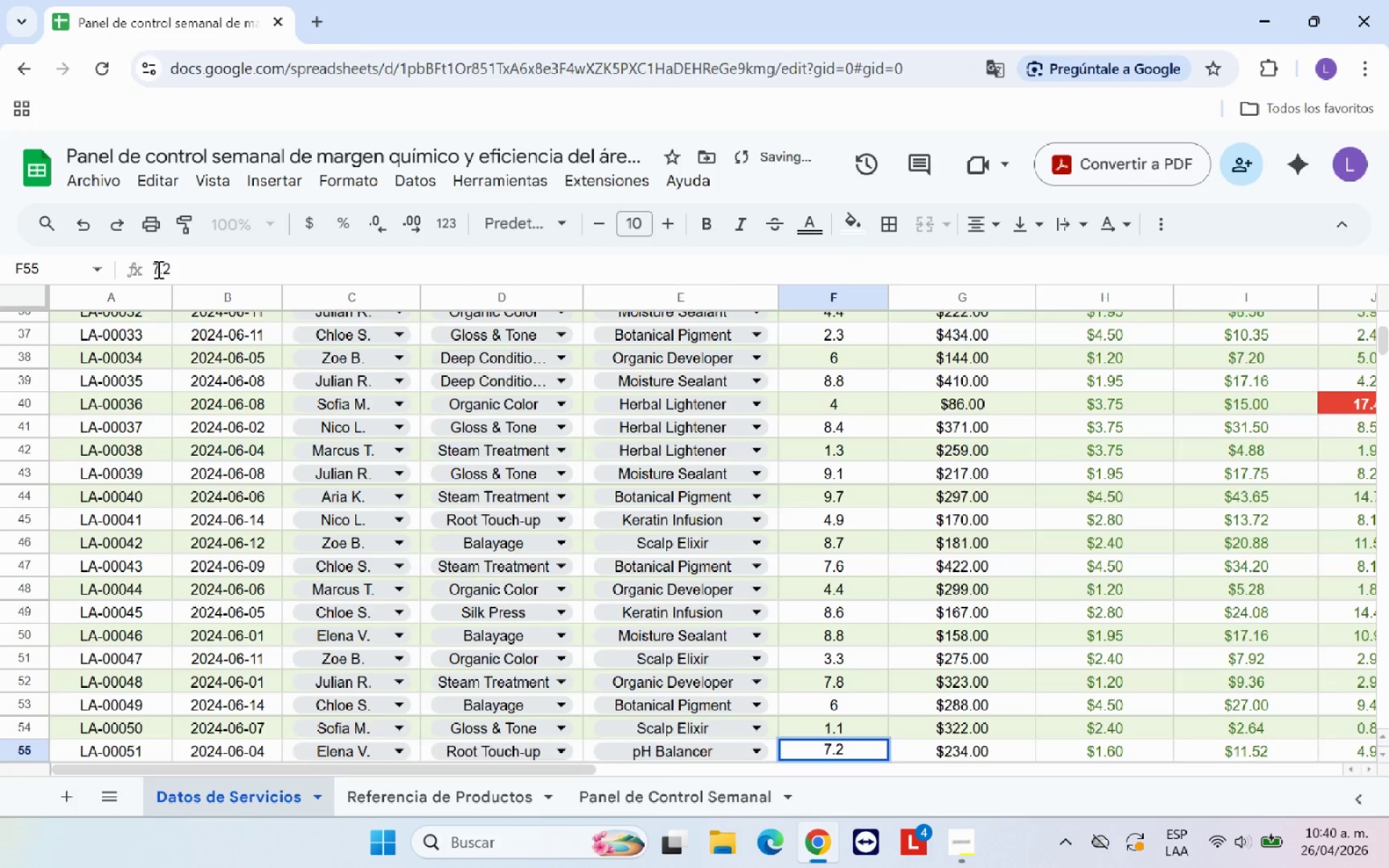 
key(Enter)
 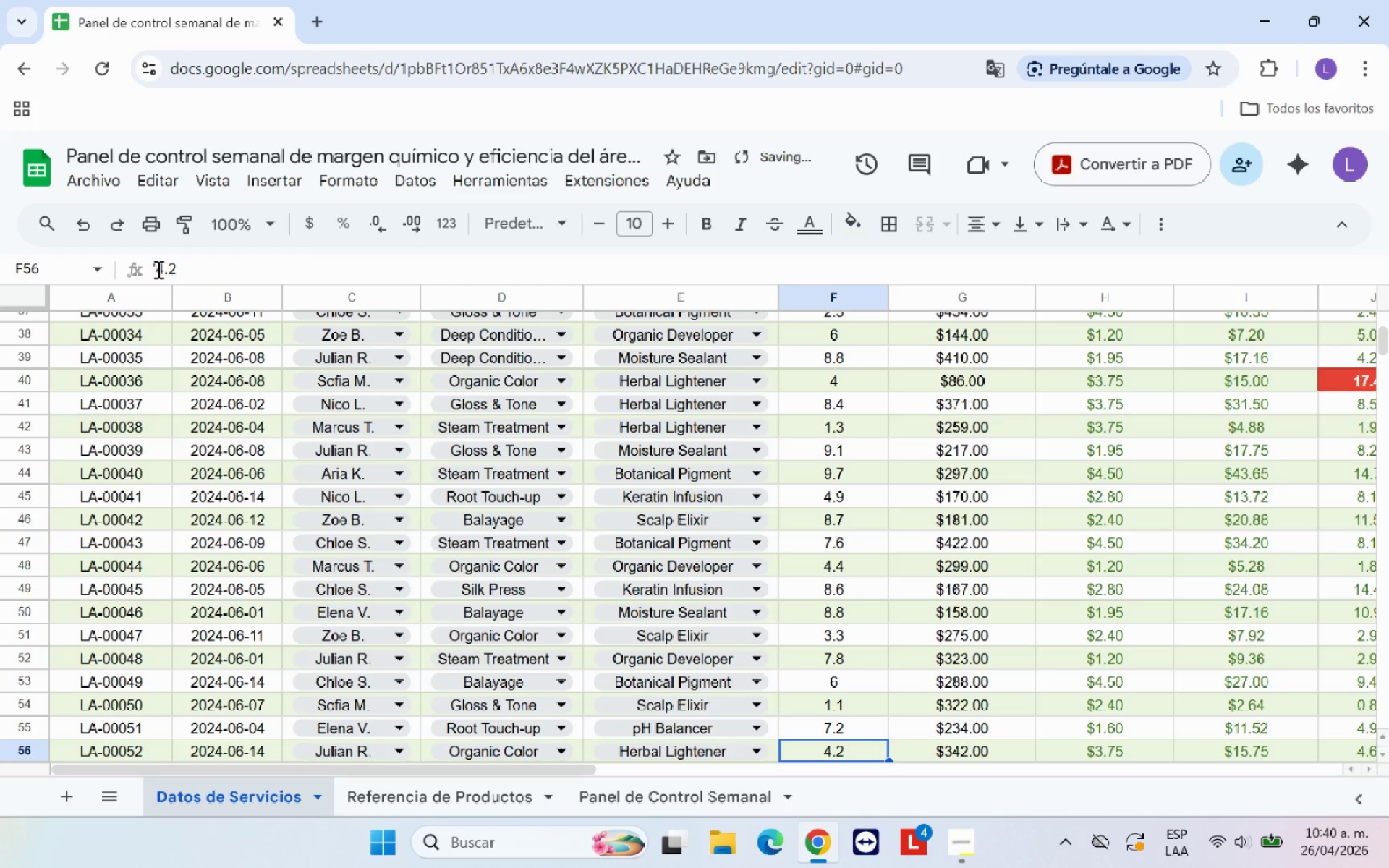 
left_click([157, 269])
 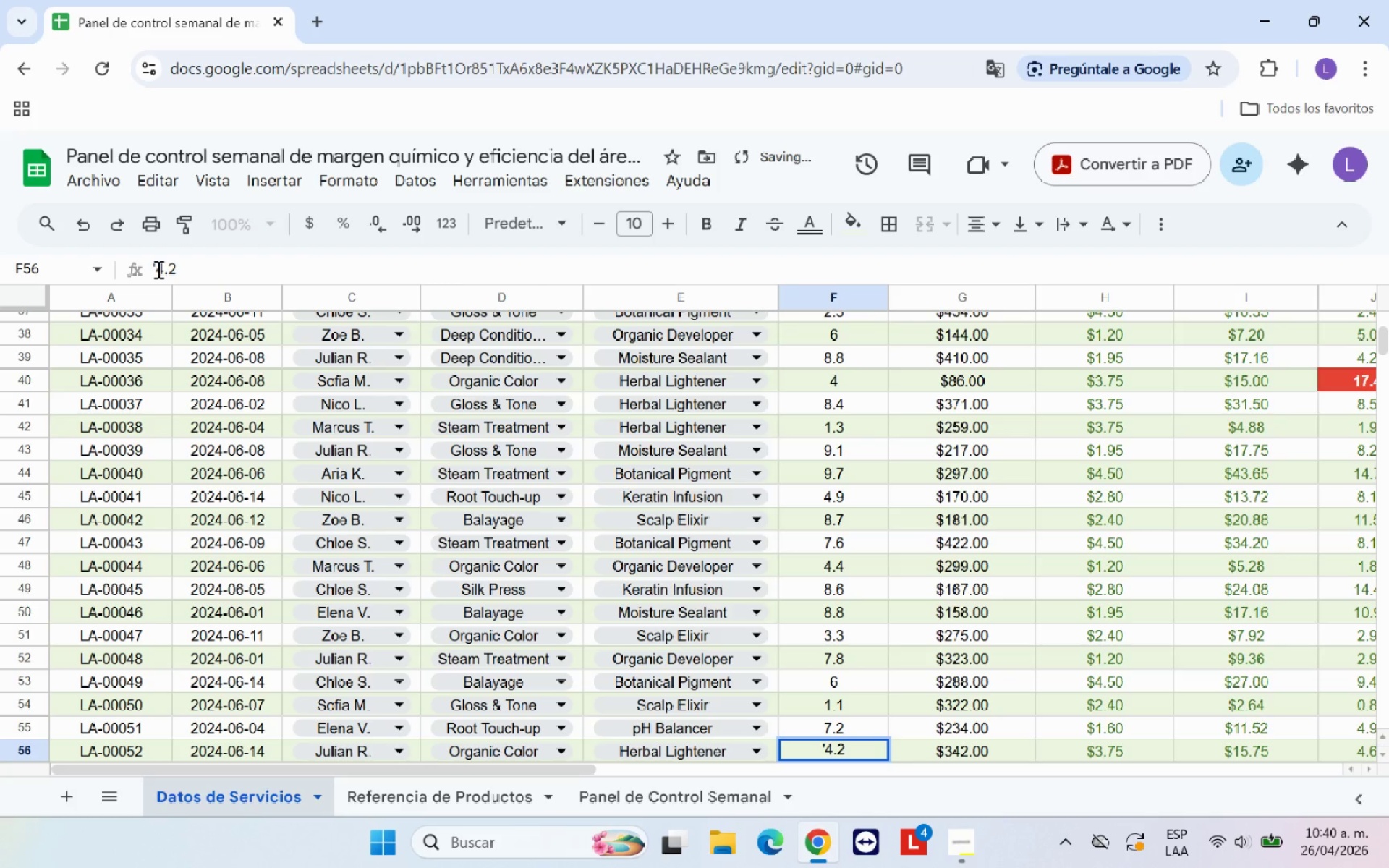 
key(Backspace)
 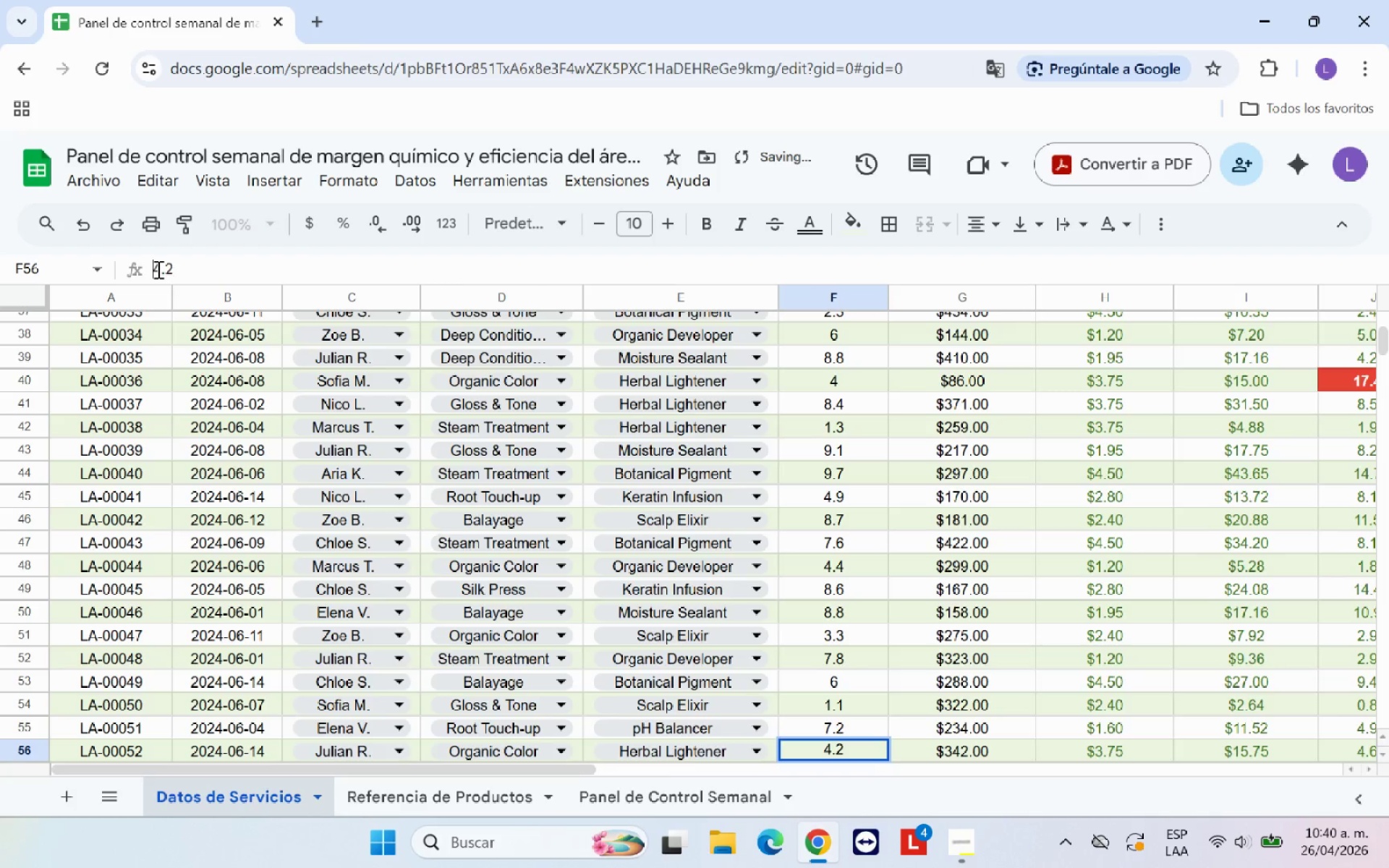 
key(Enter)
 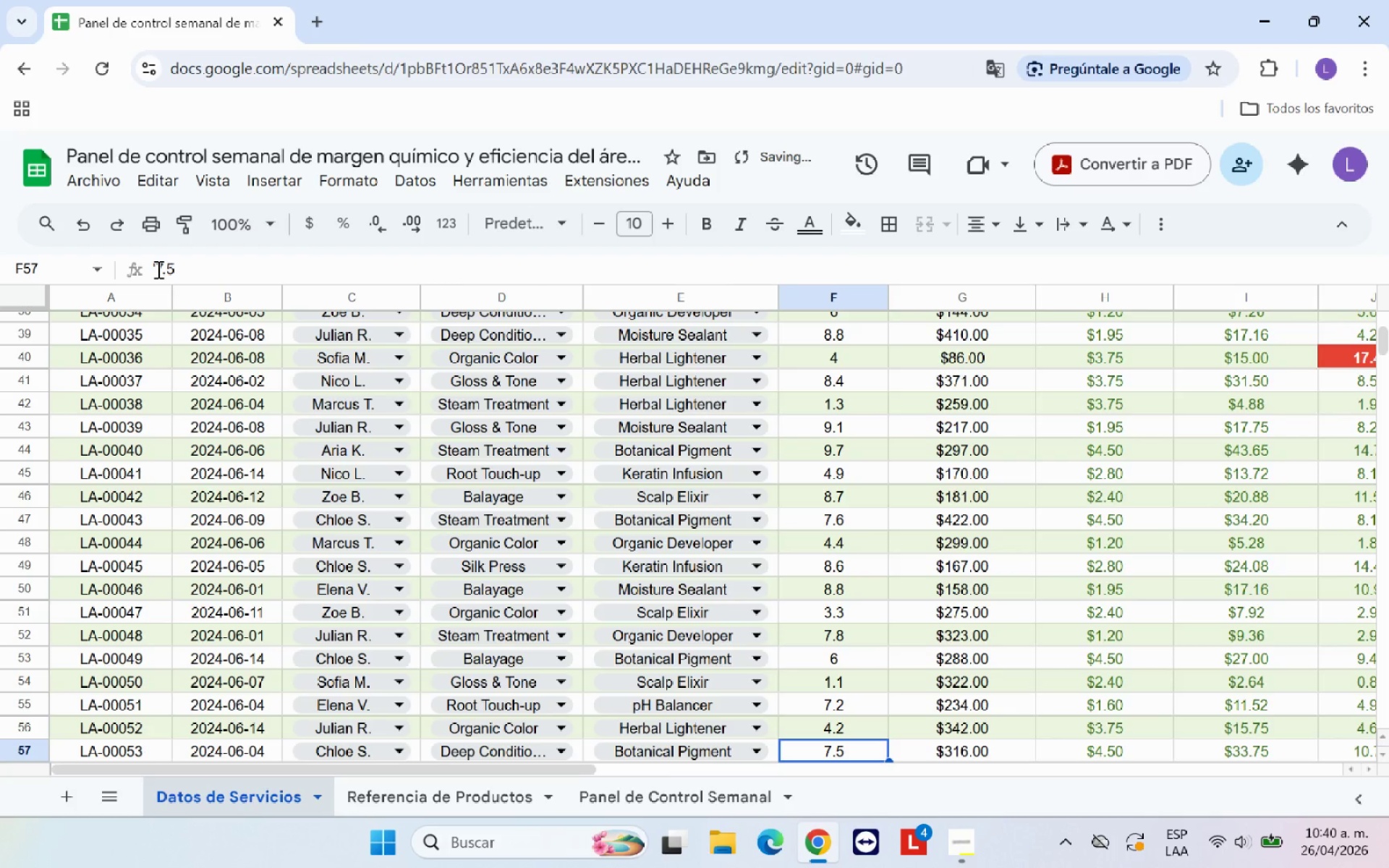 
left_click([157, 269])
 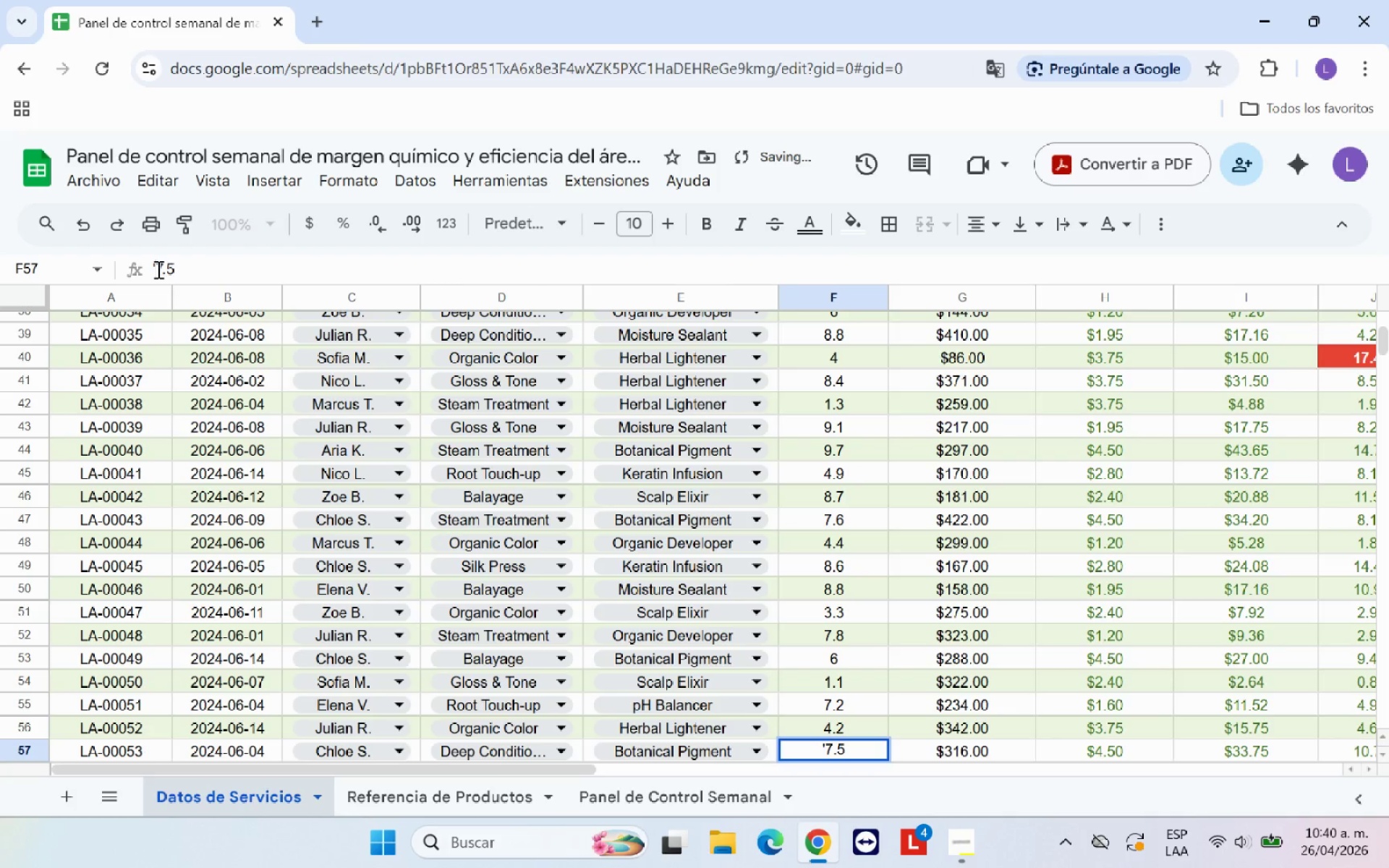 
key(Backspace)
 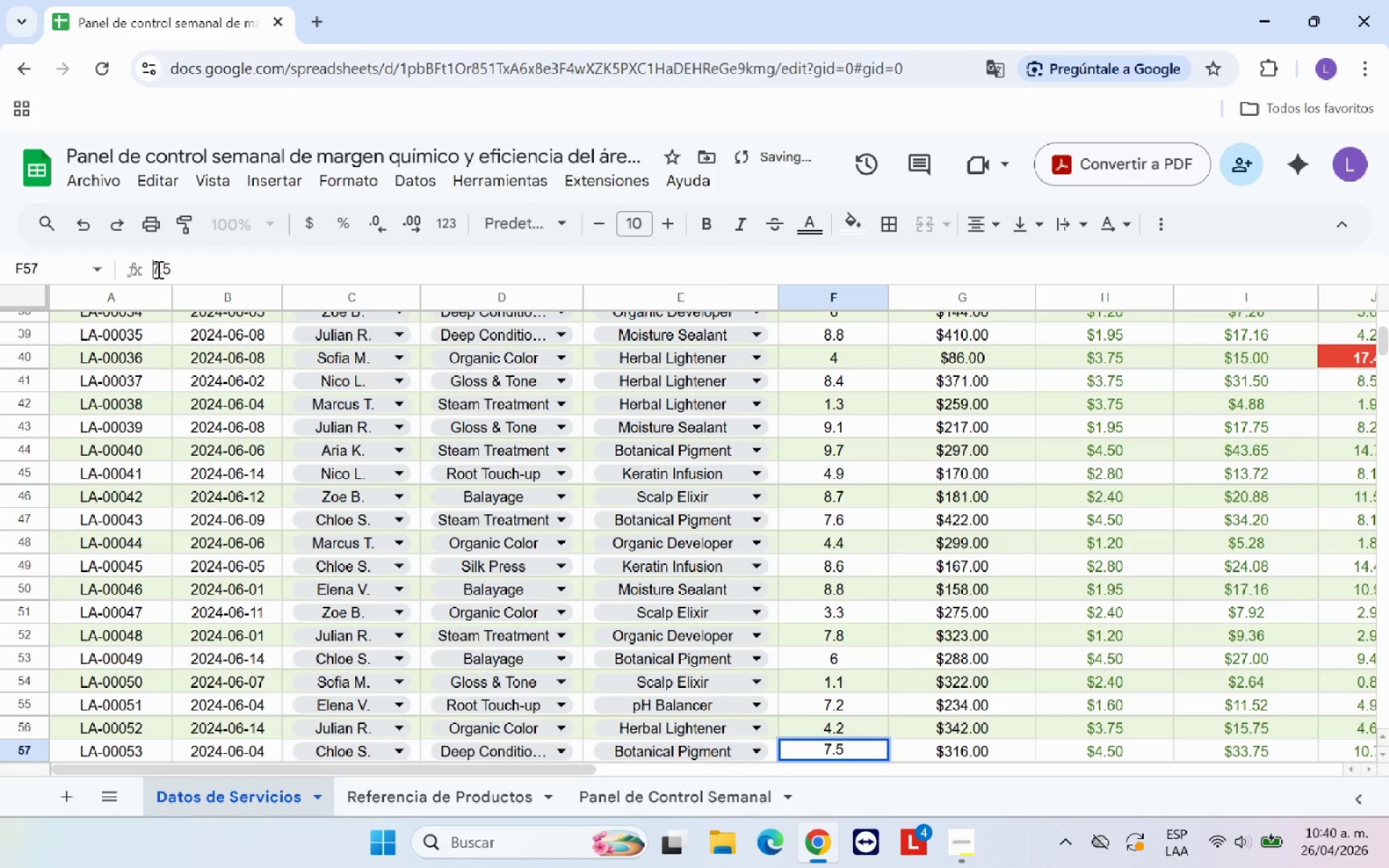 
key(Enter)
 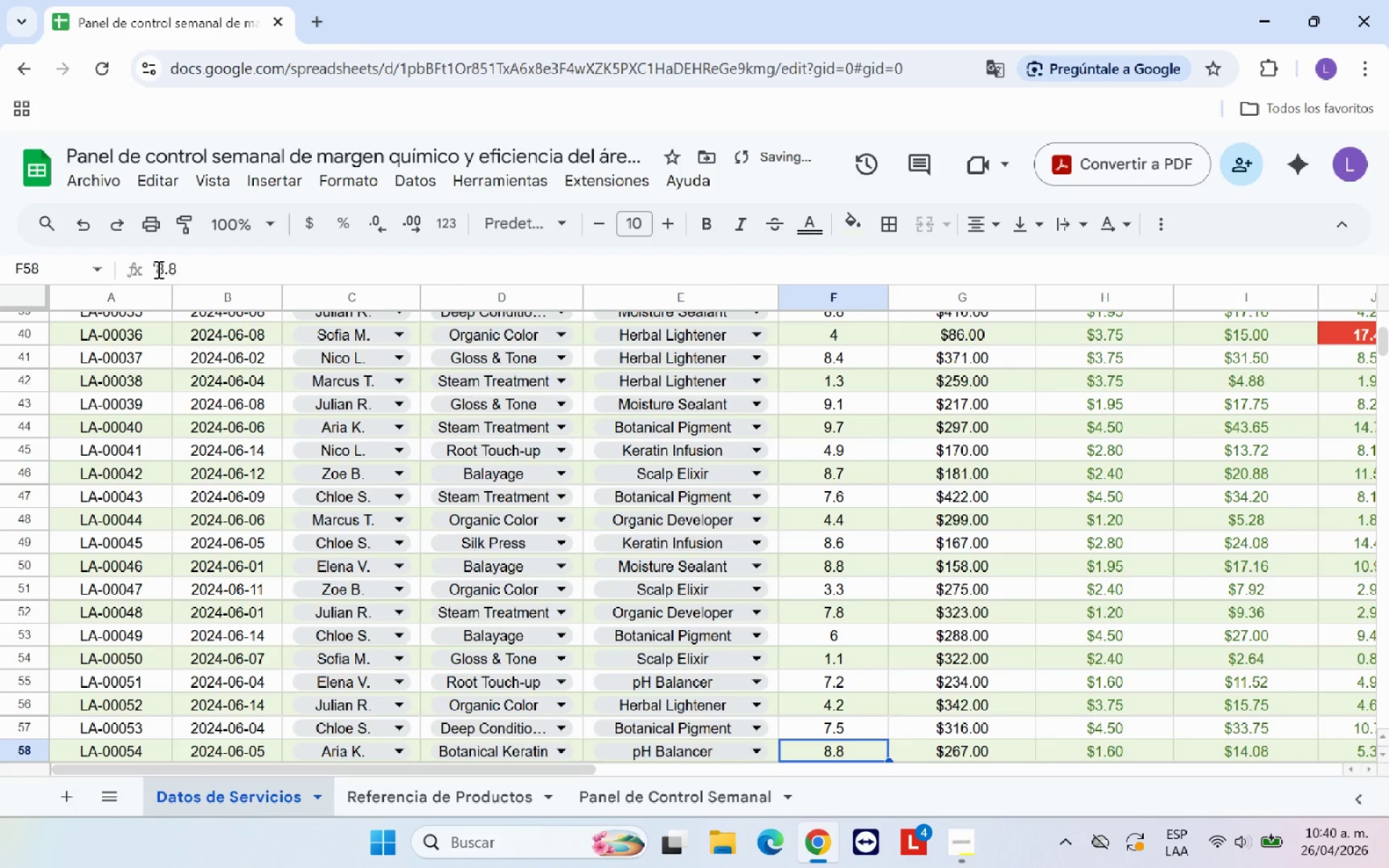 
left_click([157, 269])
 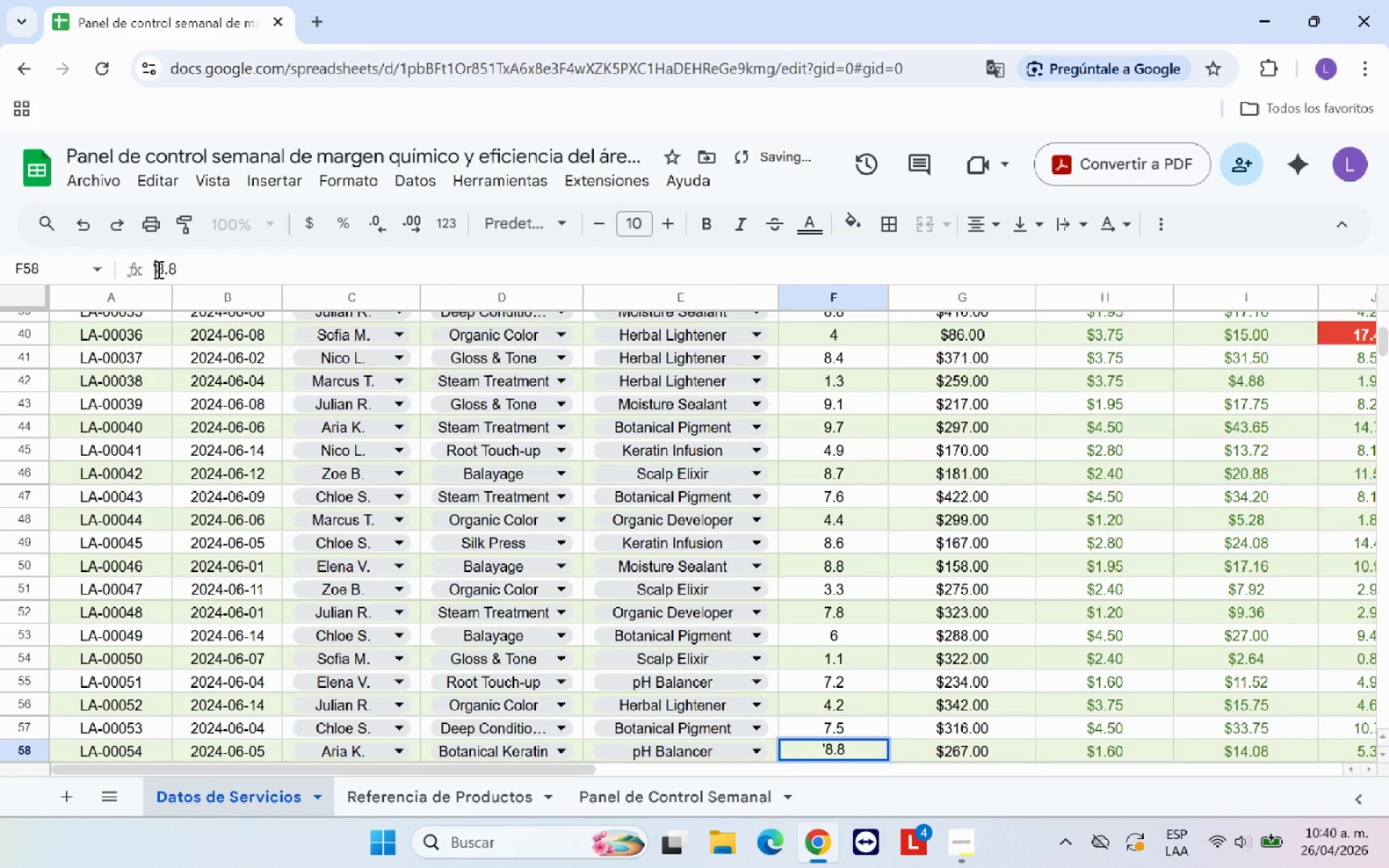 
key(Backspace)
 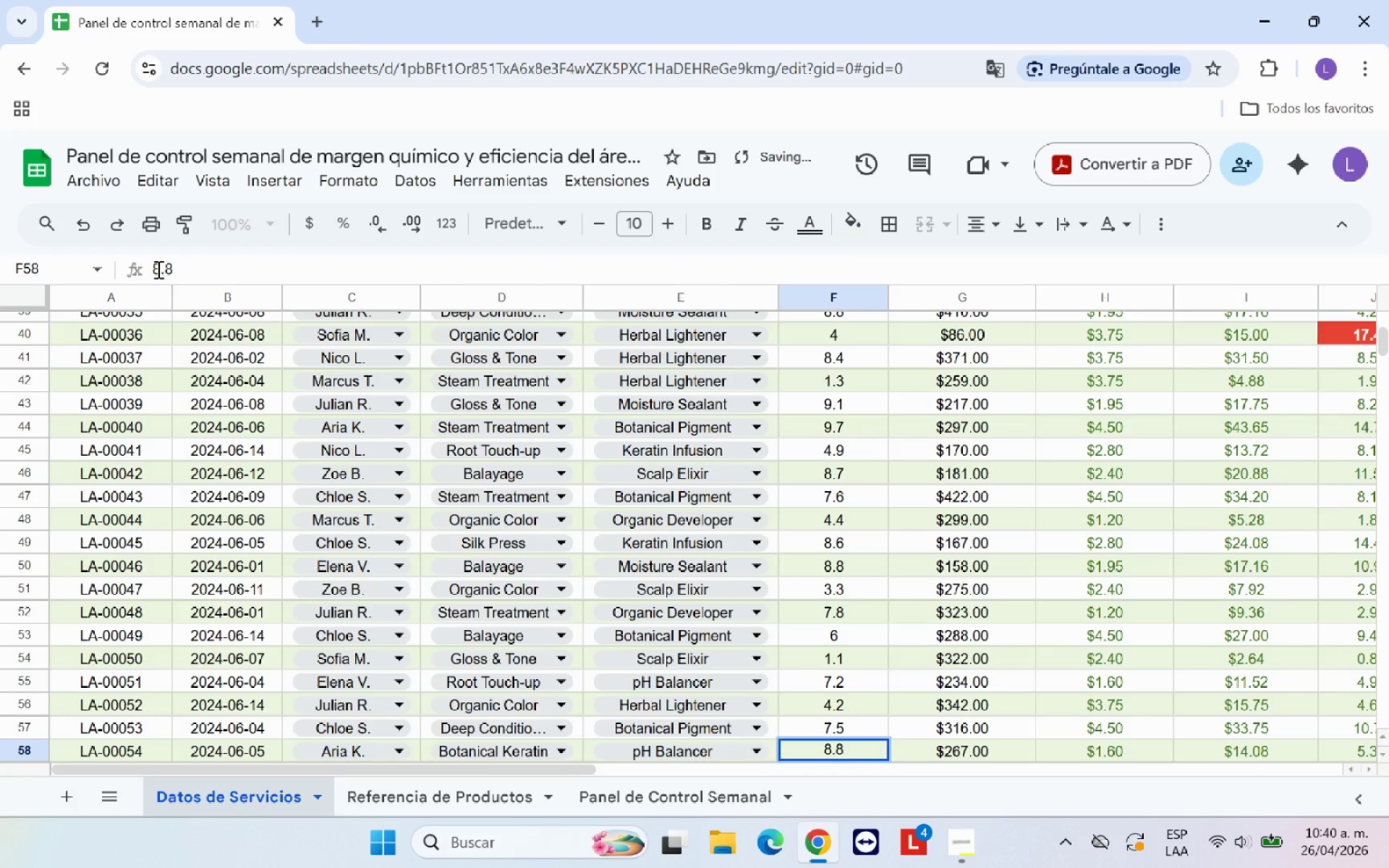 
key(Enter)
 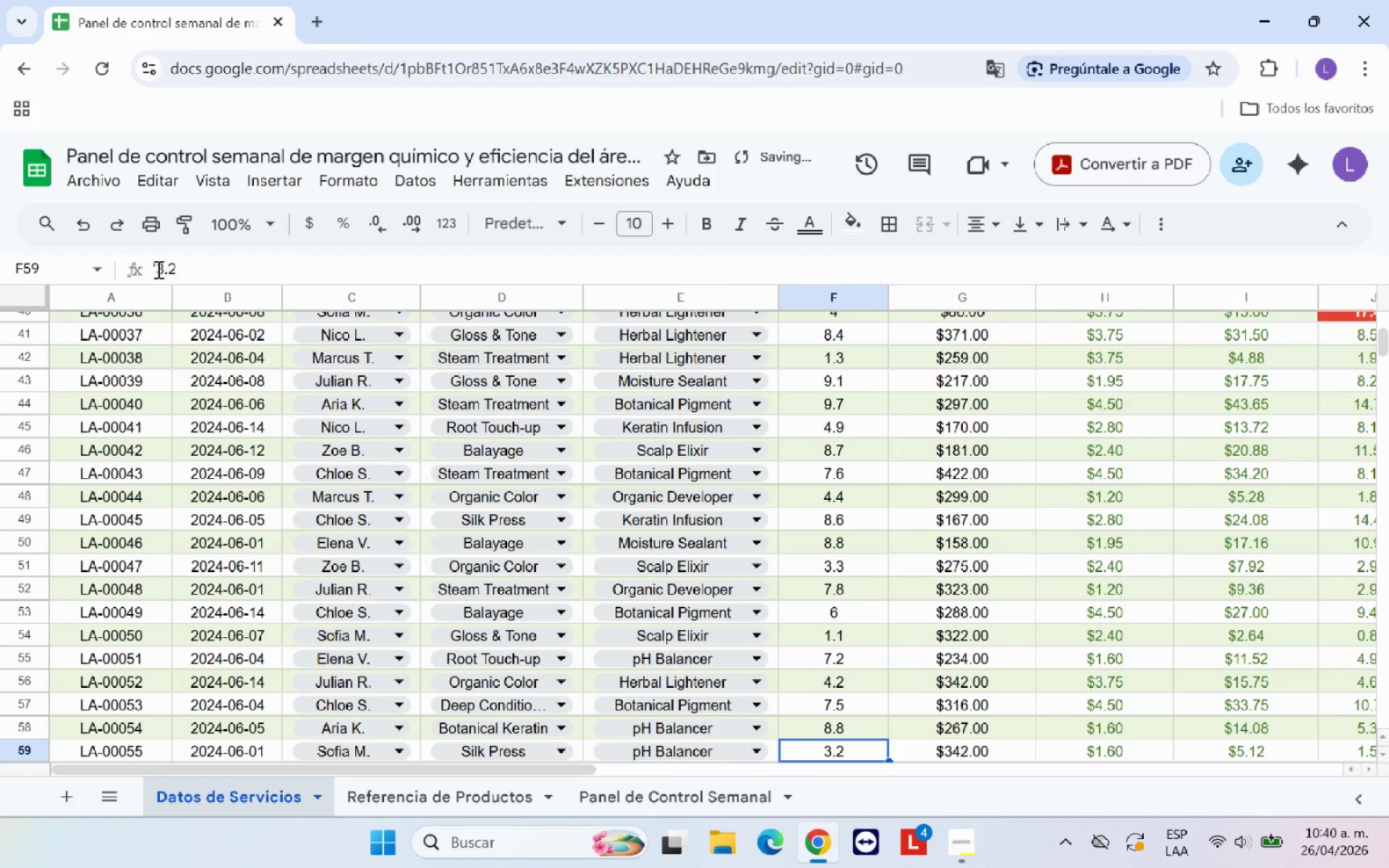 
left_click([157, 269])
 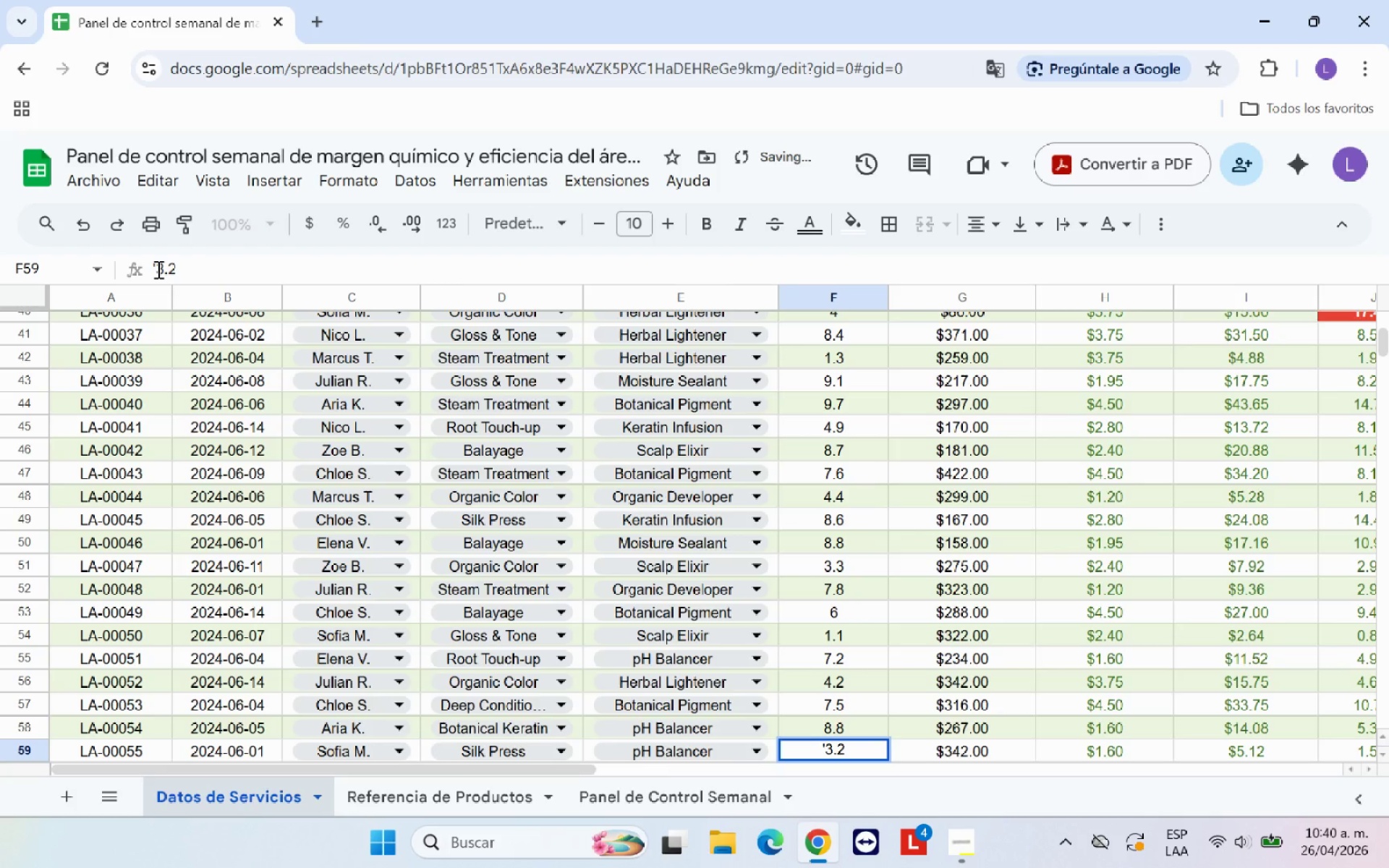 
key(Backspace)
 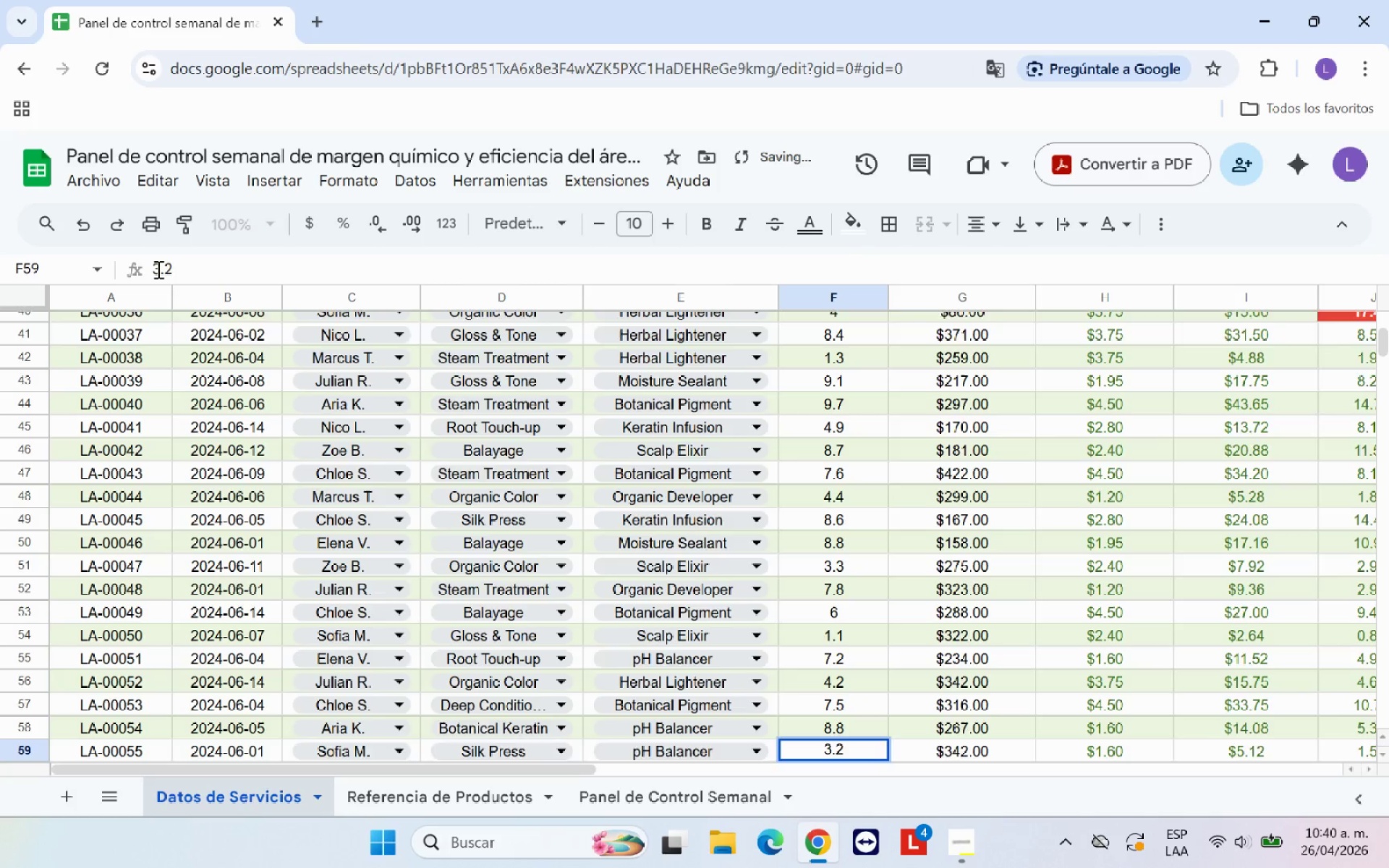 
key(Enter)
 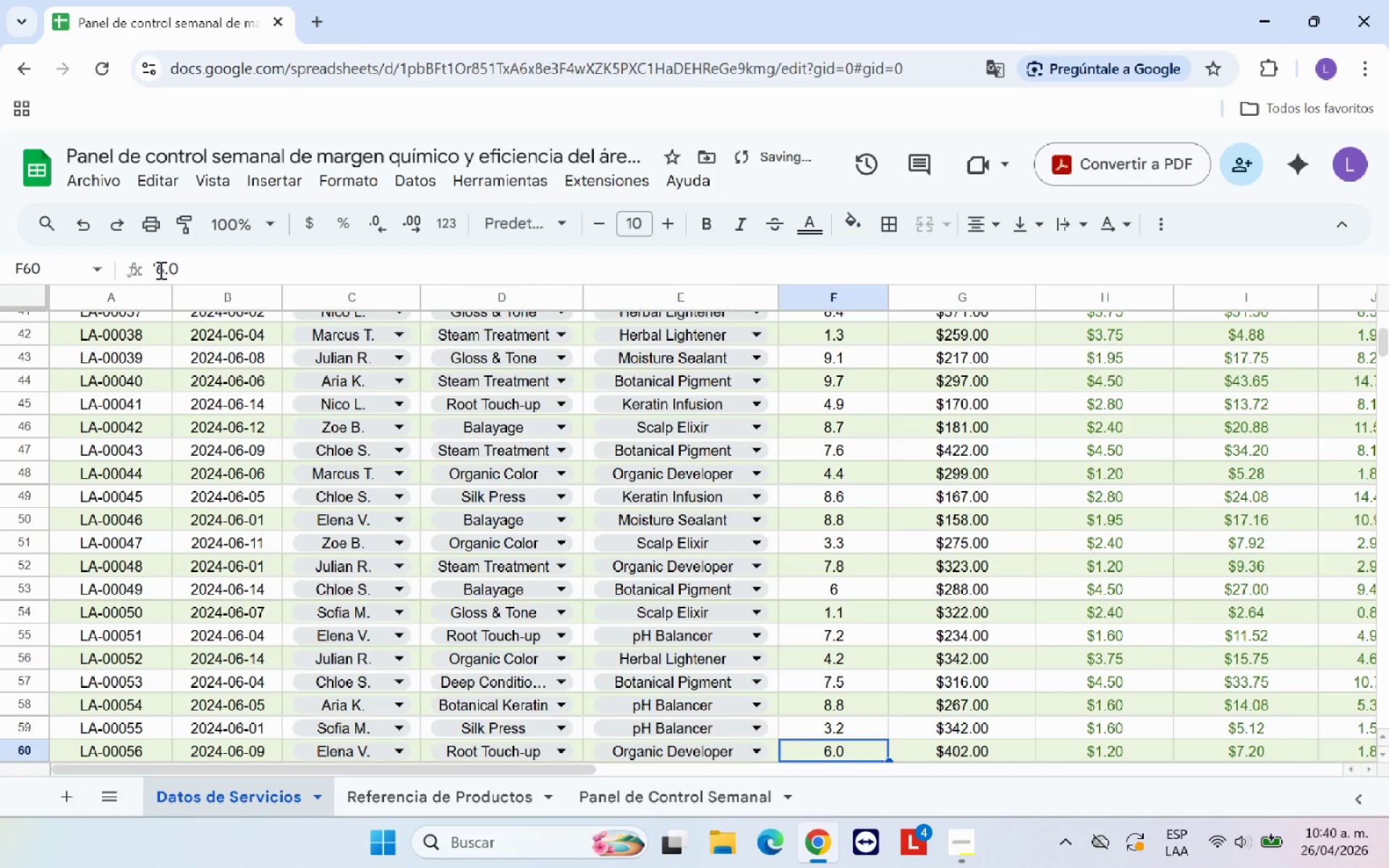 
left_click([159, 270])
 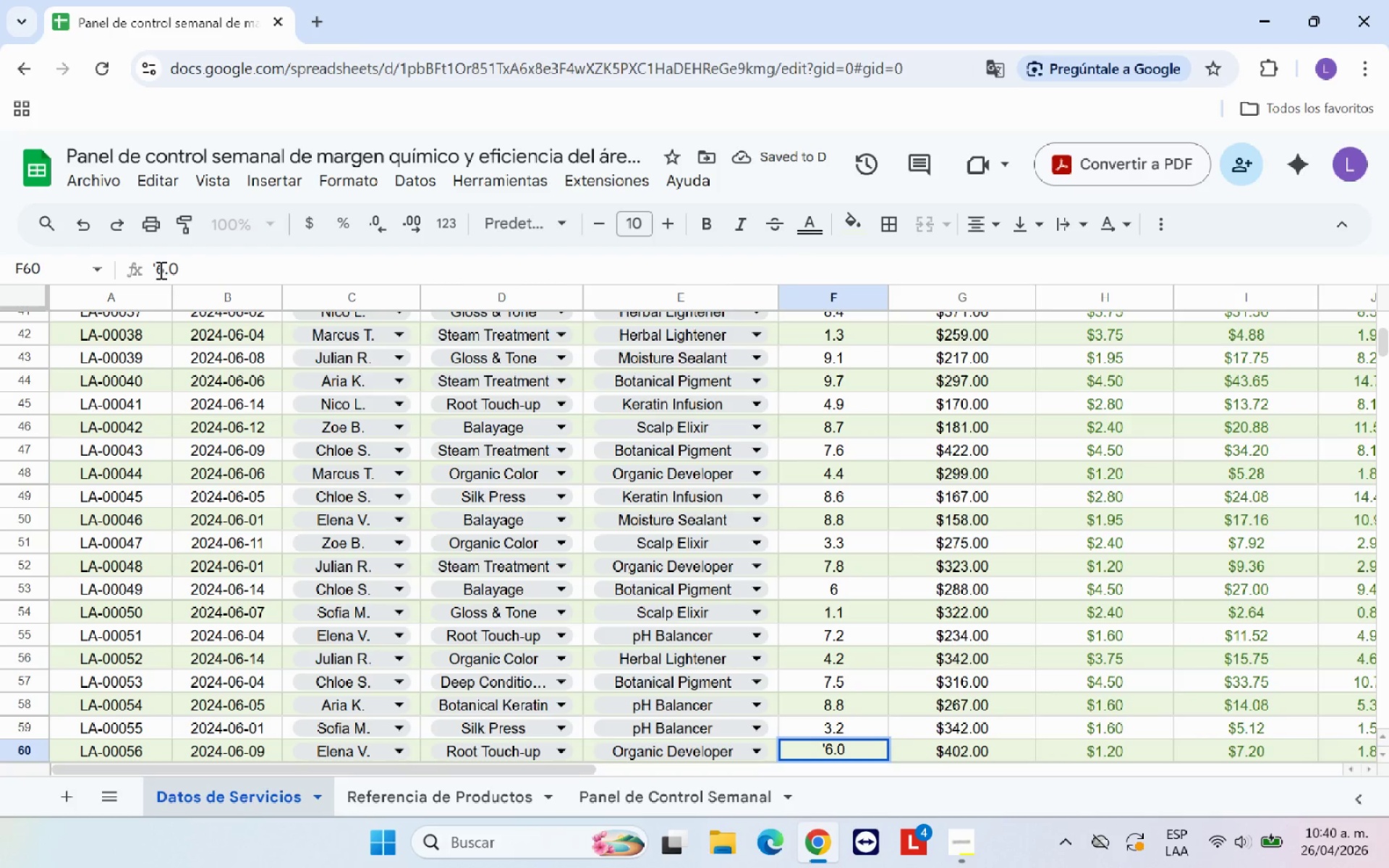 
key(Backspace)
 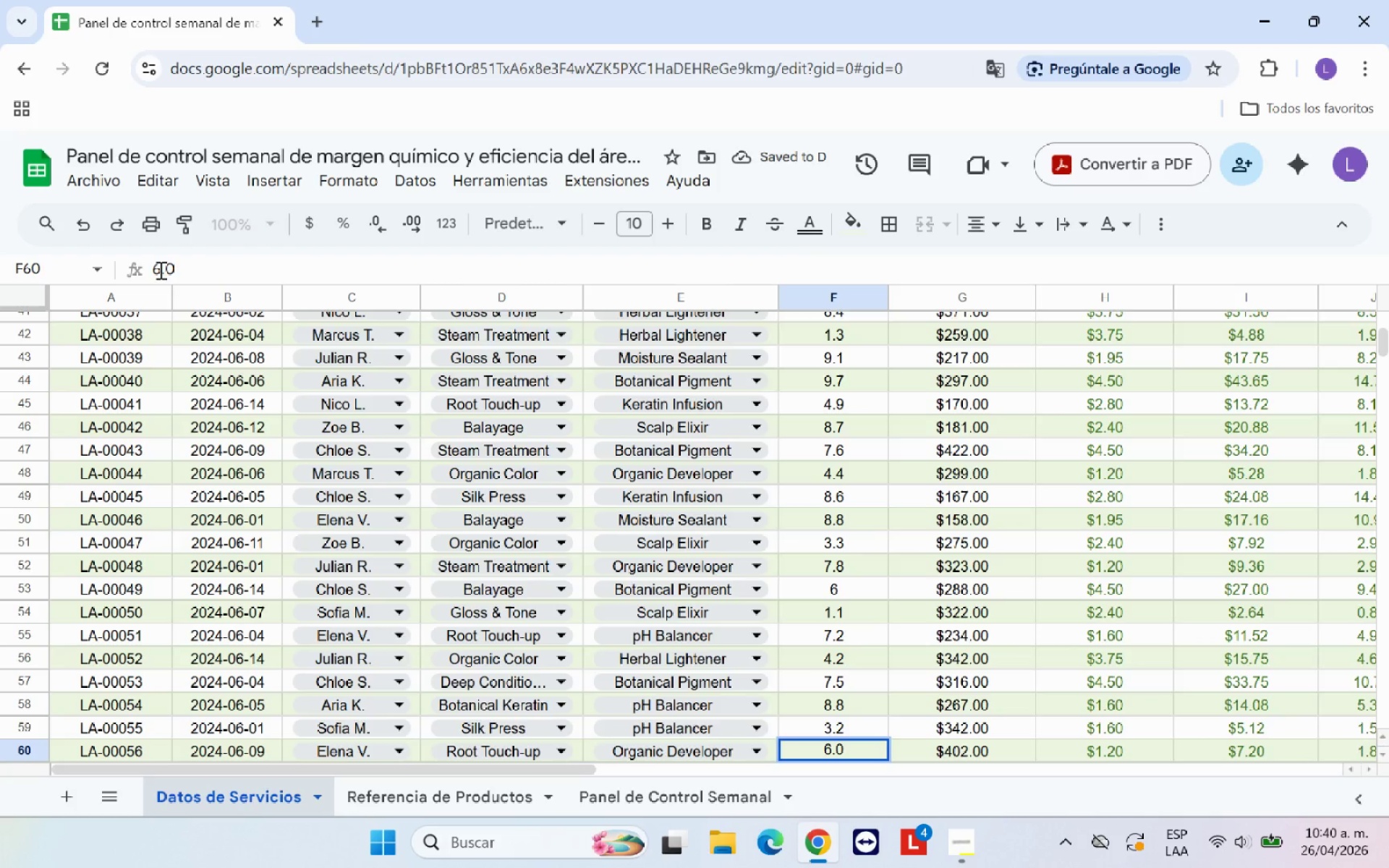 
key(Enter)
 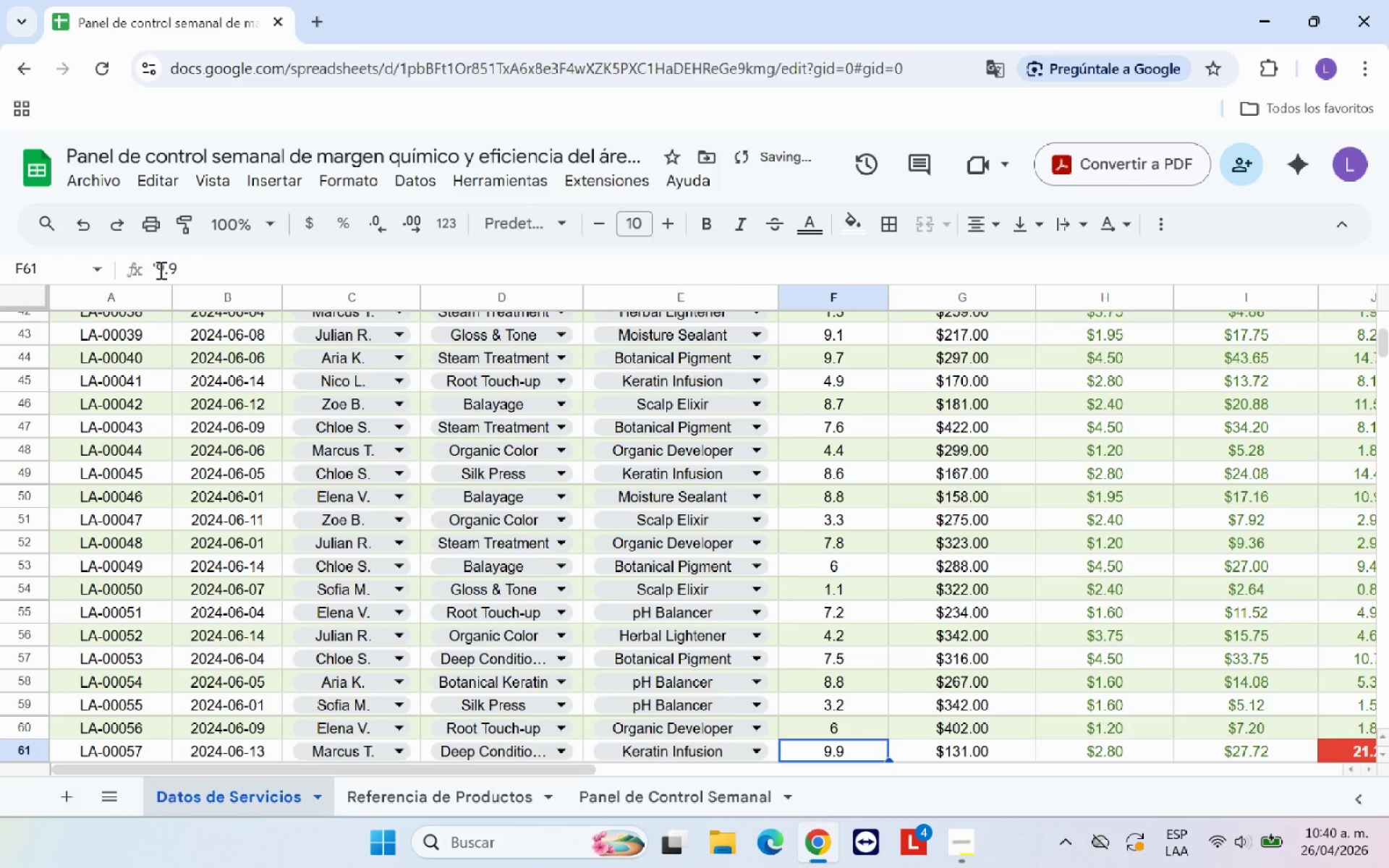 
left_click([159, 270])
 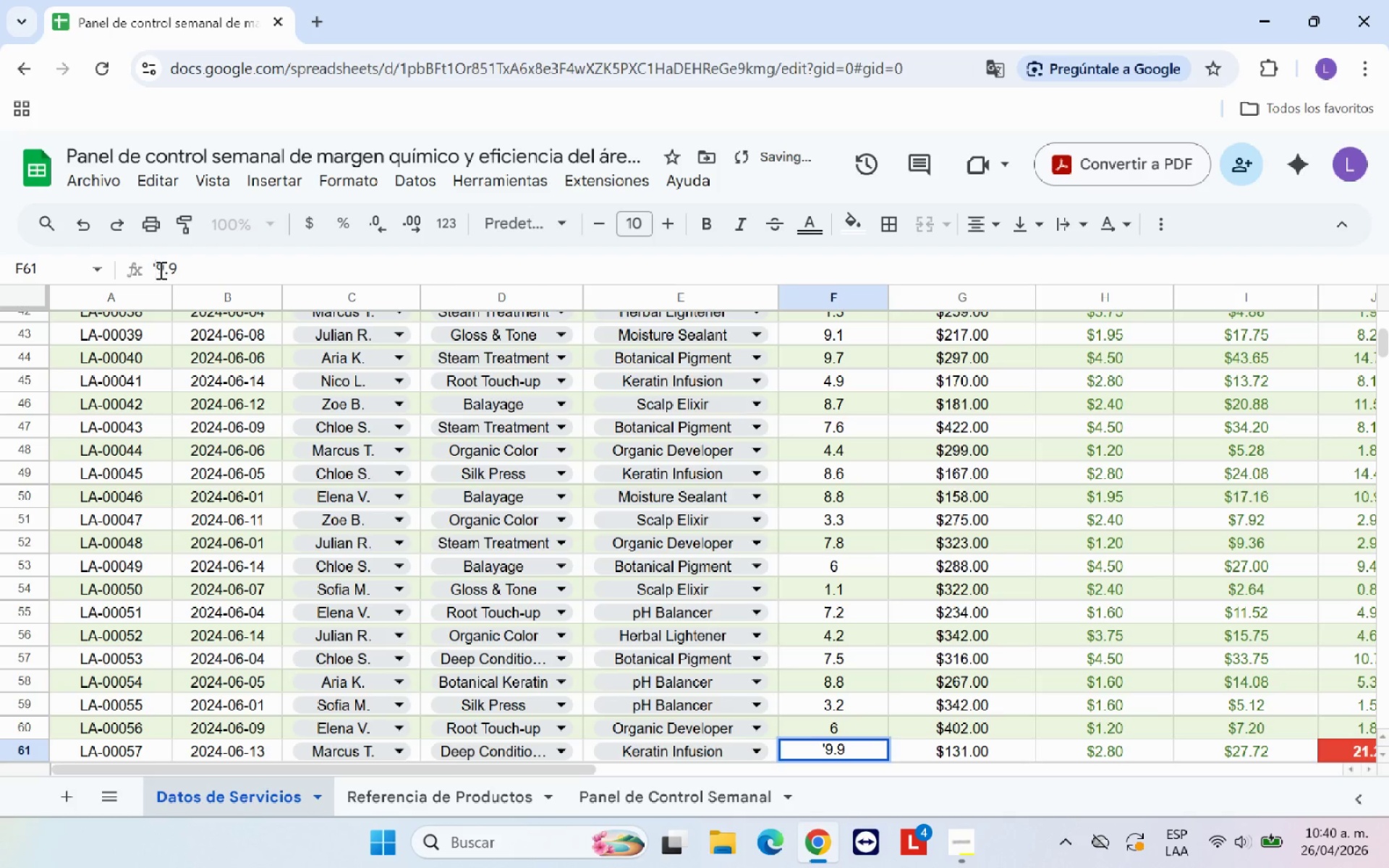 
key(Backspace)
 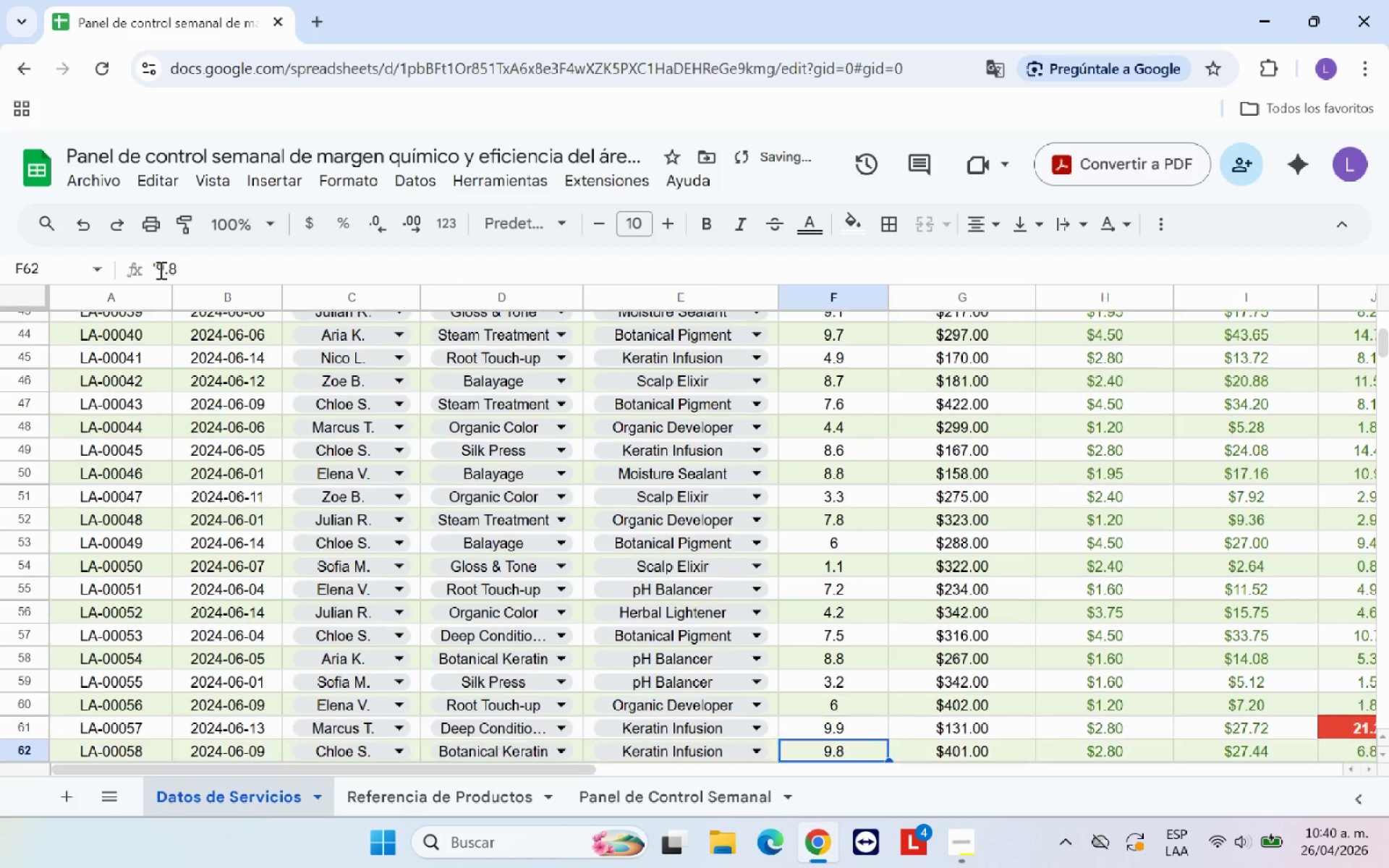 
key(Enter)
 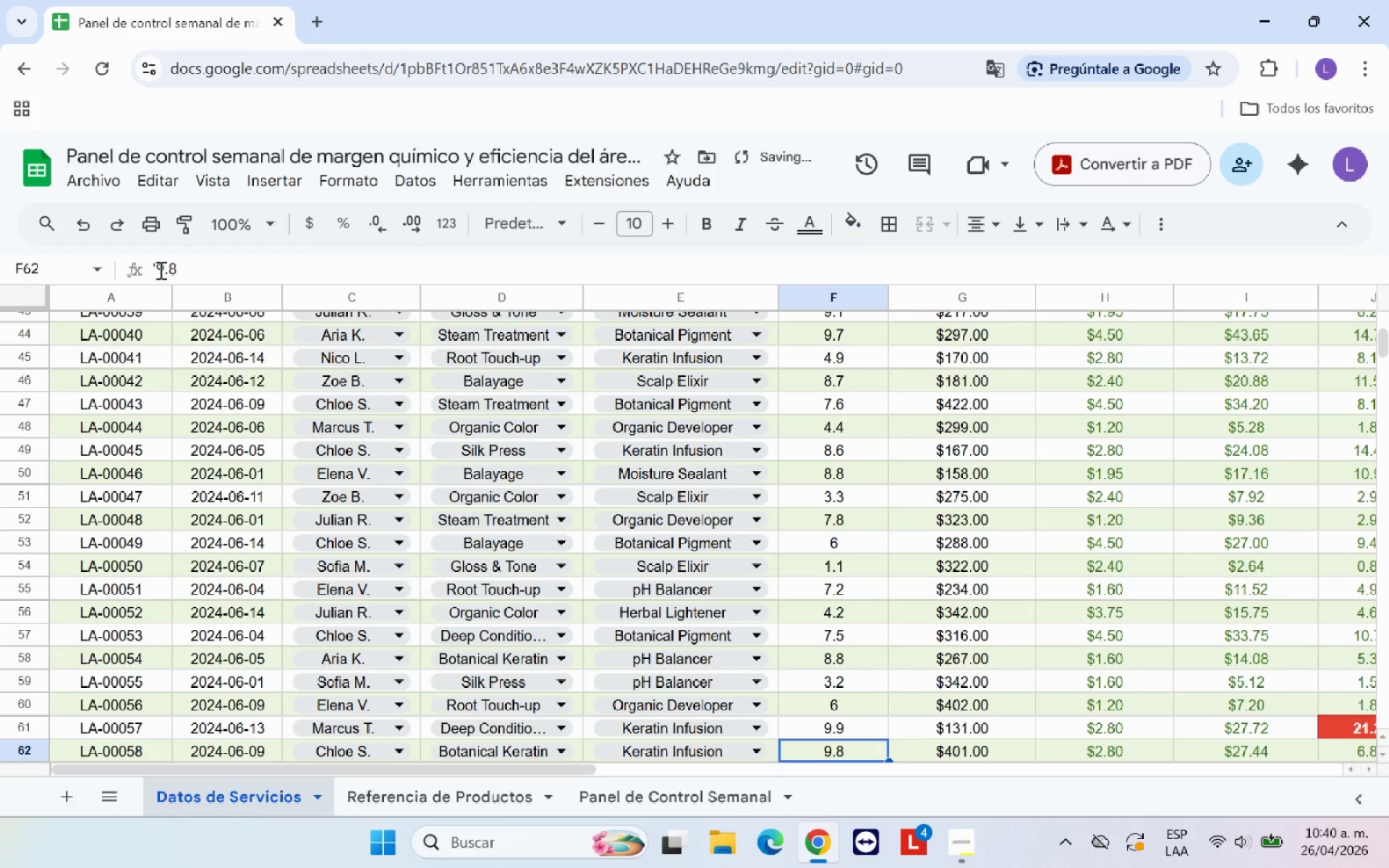 
left_click([159, 270])
 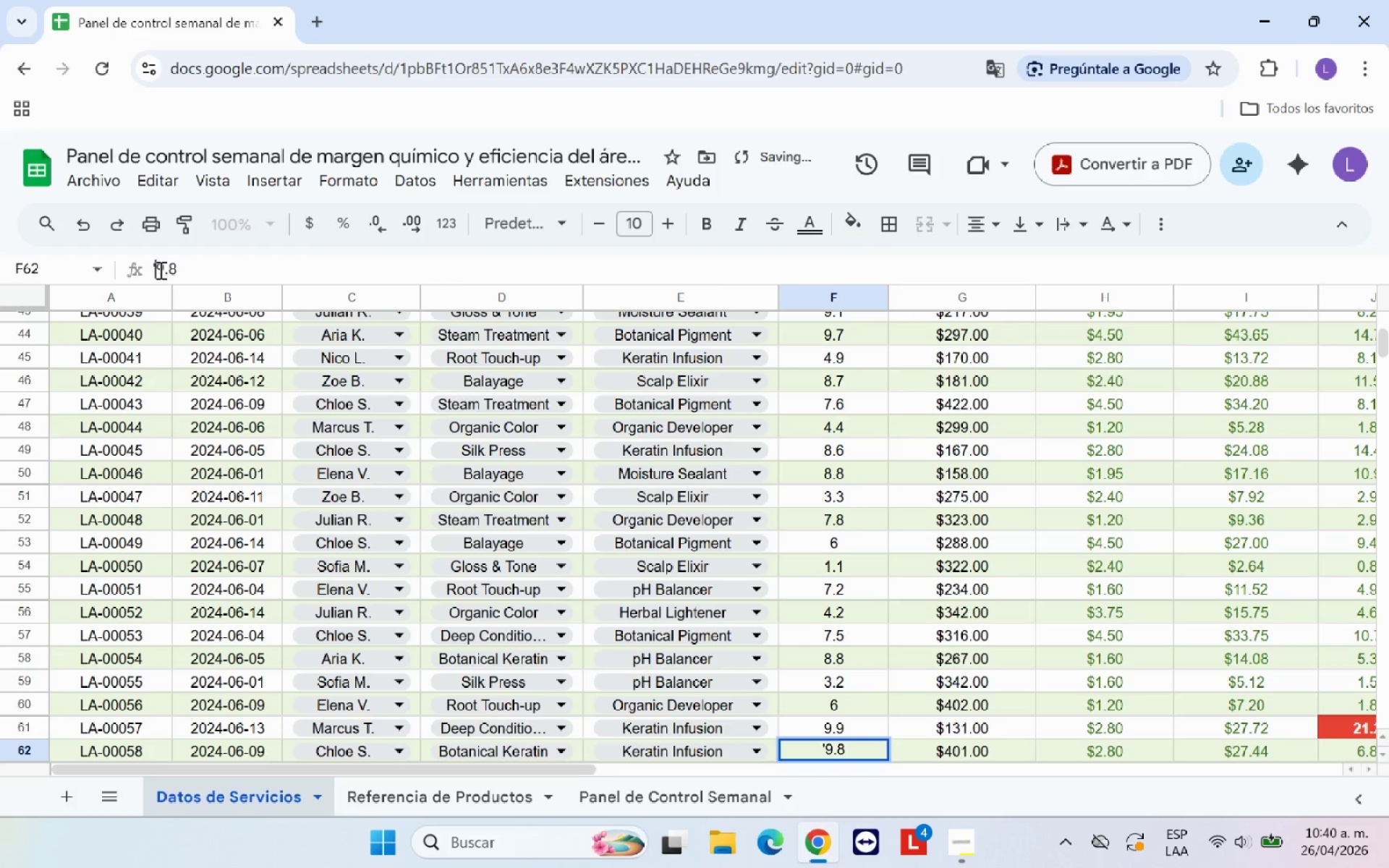 
key(Backspace)
 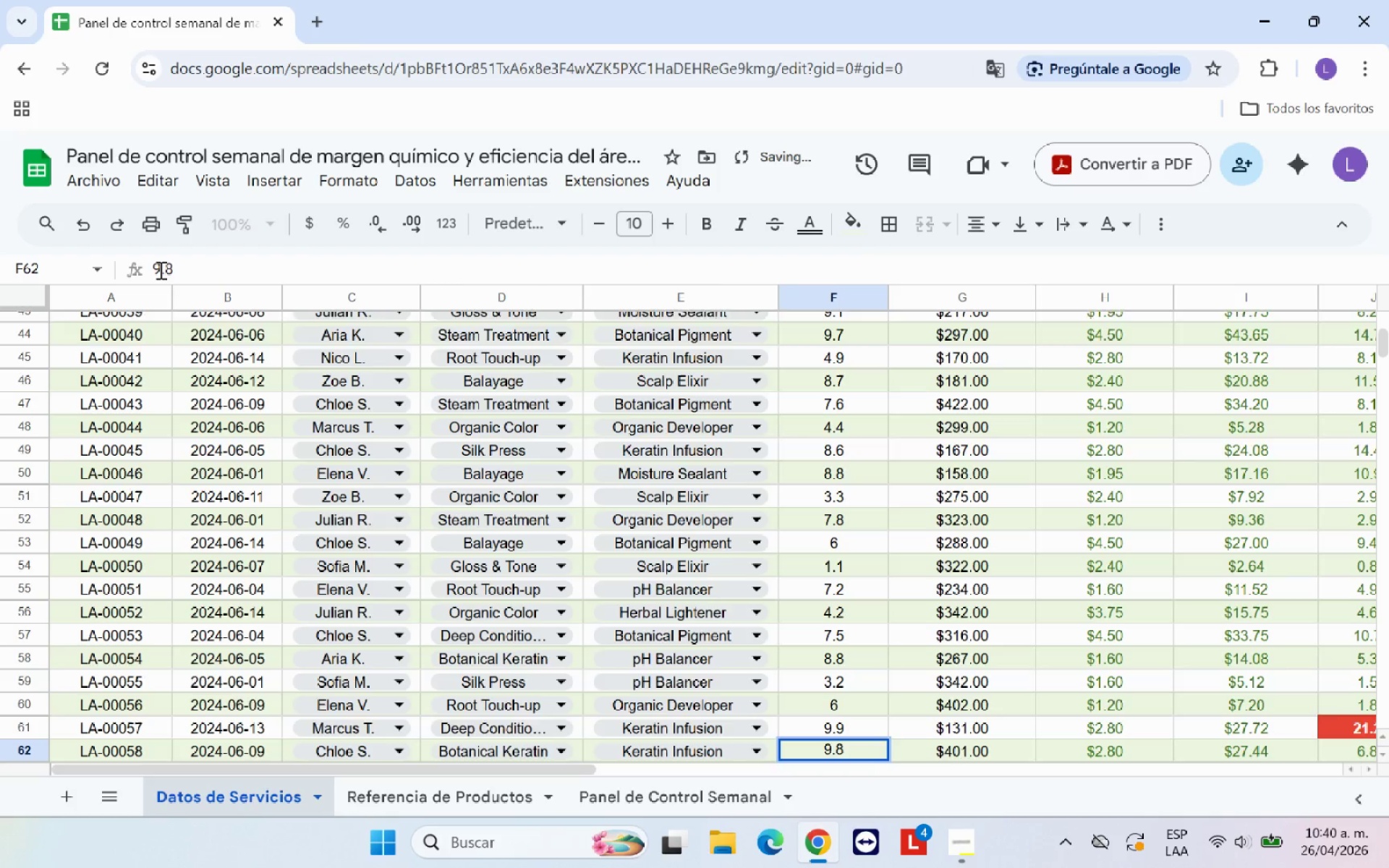 
key(Enter)
 